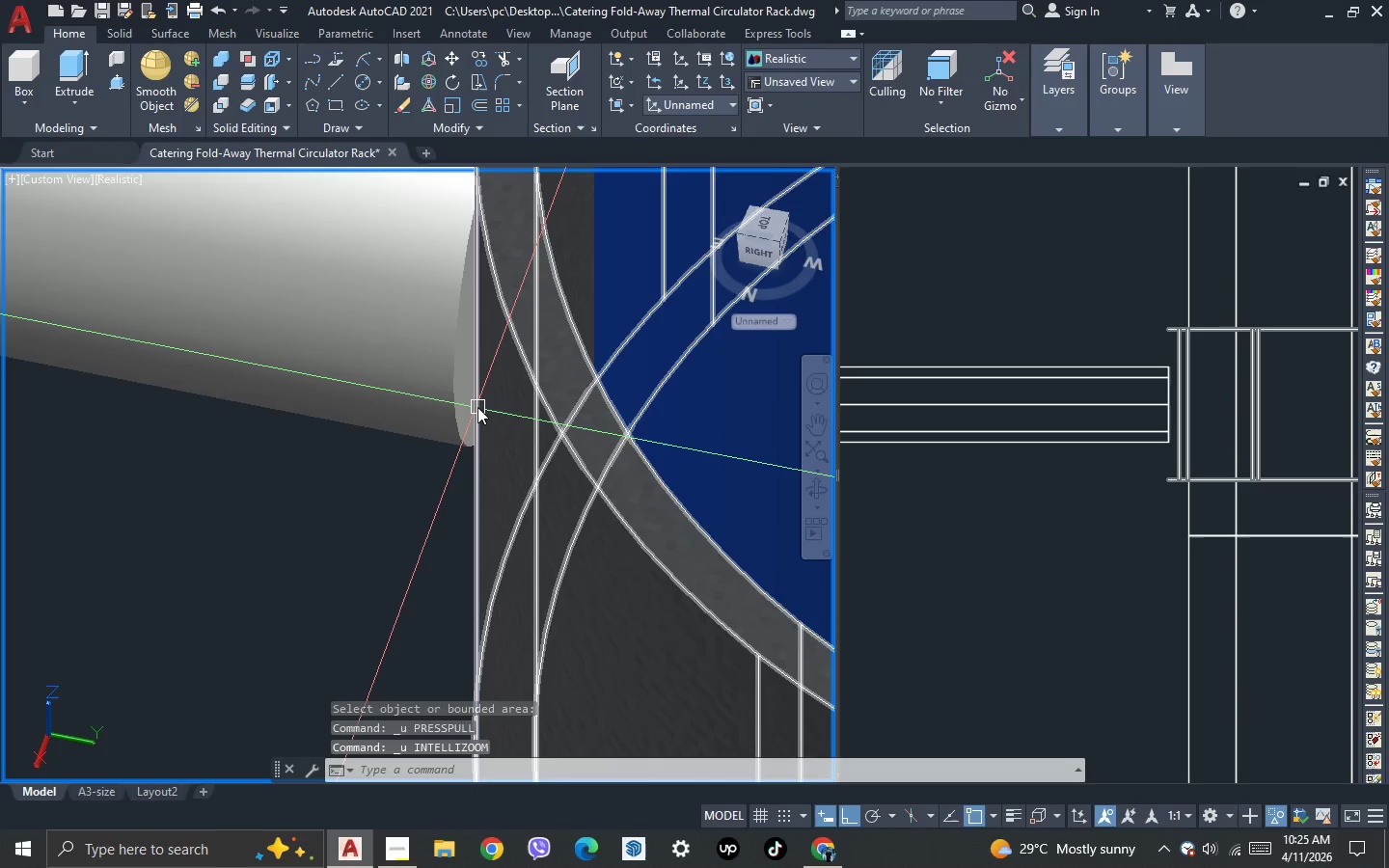 
type(pre)
 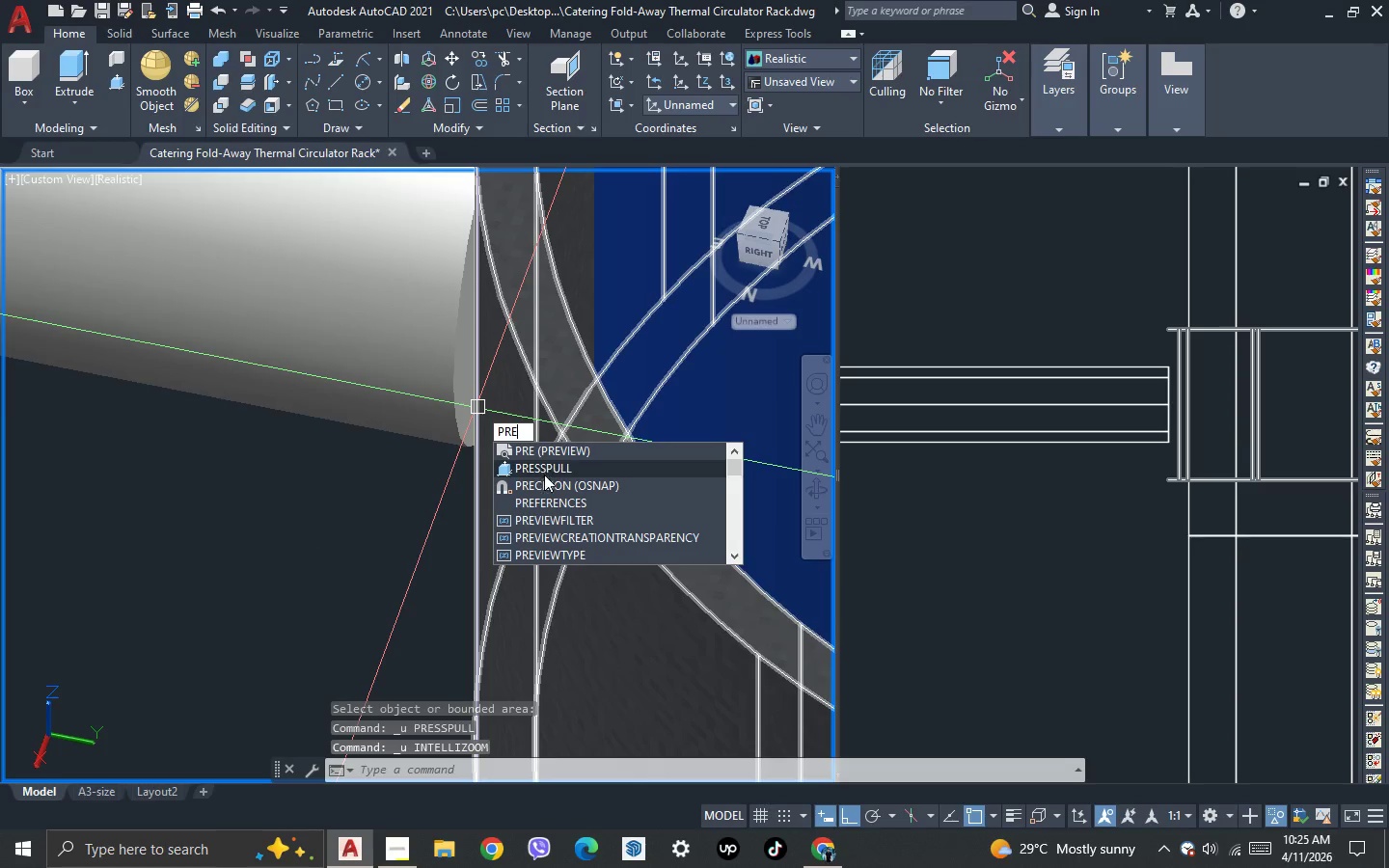 
left_click([544, 475])
 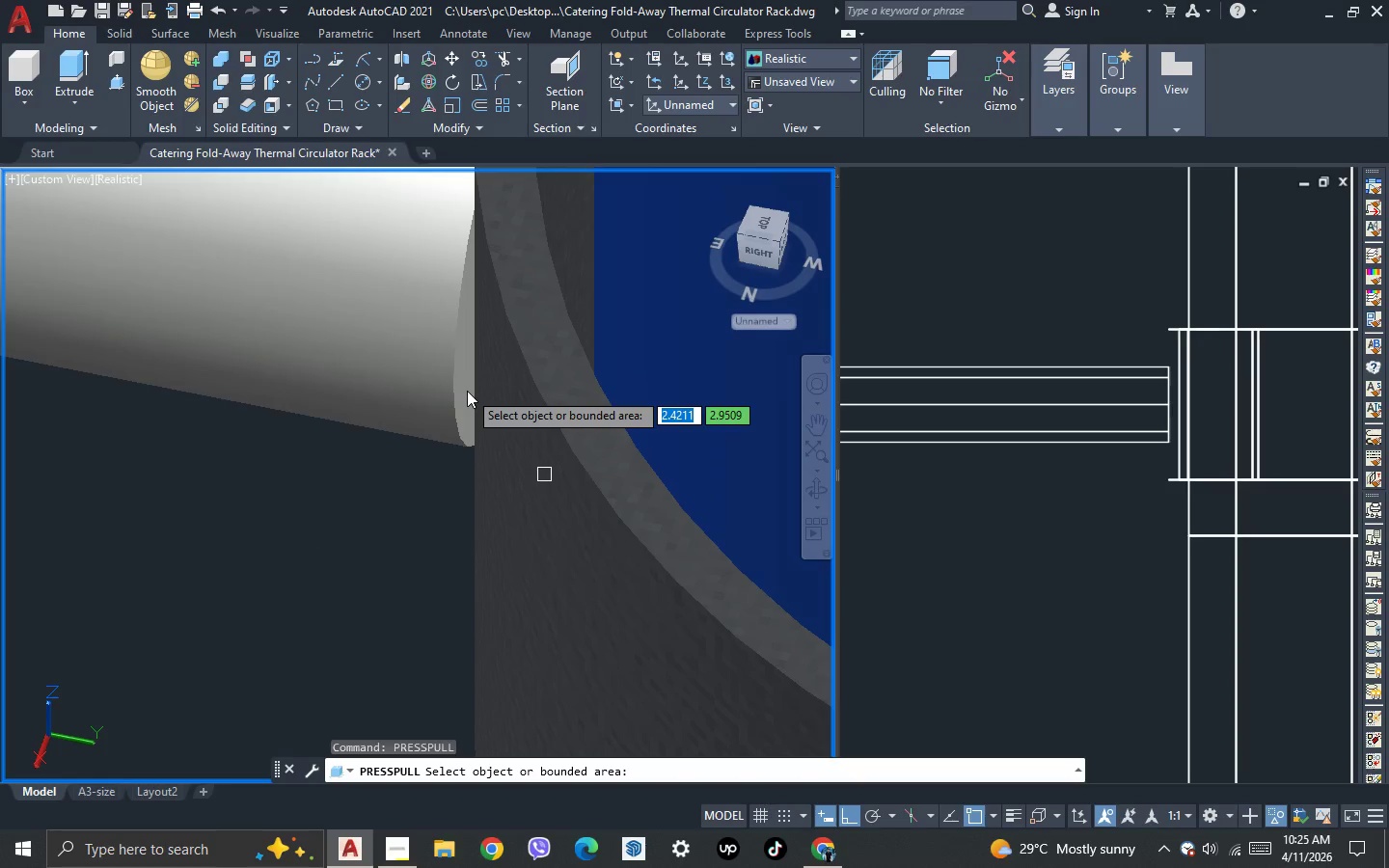 
scroll: coordinate [422, 359], scroll_direction: up, amount: 3.0
 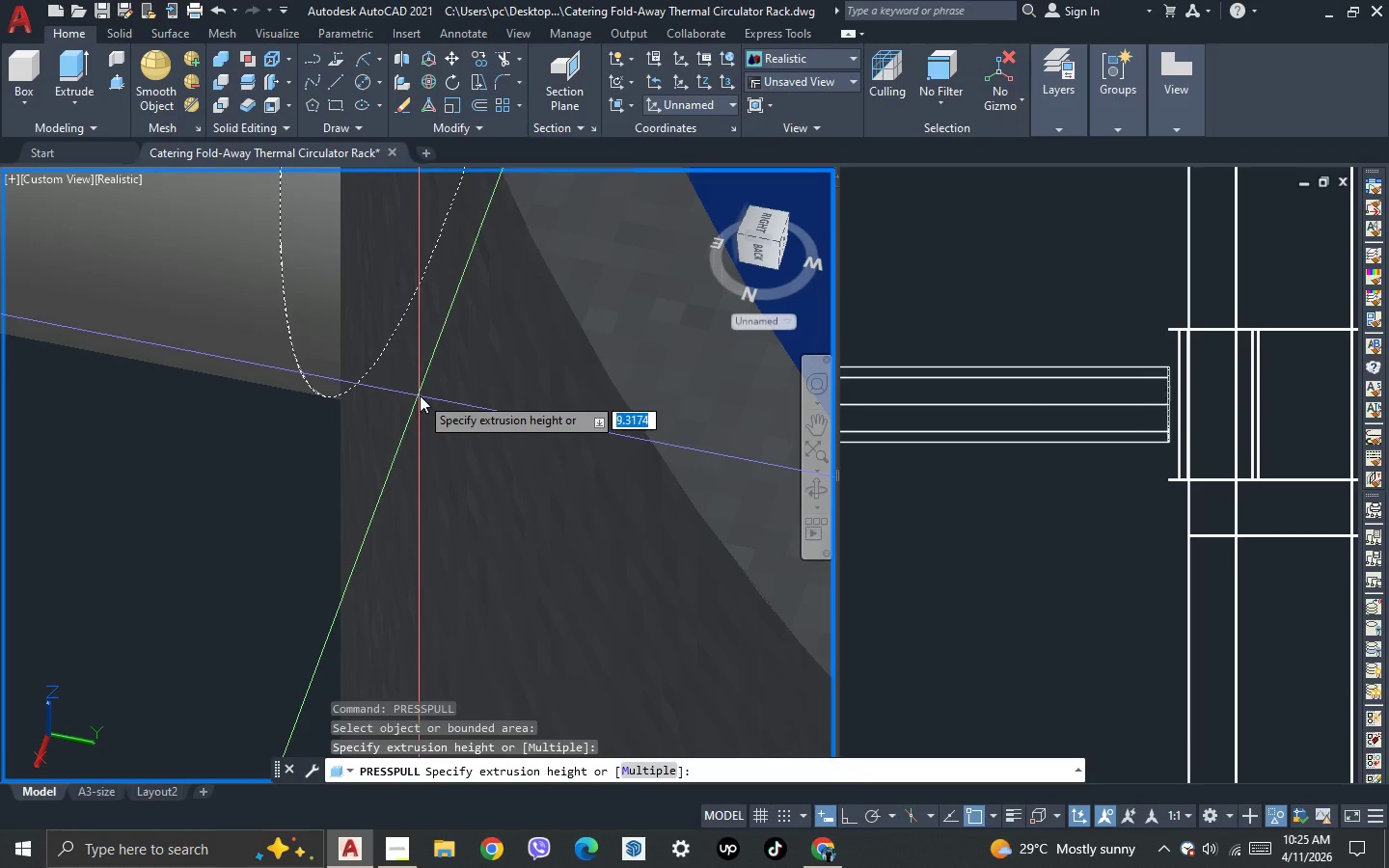 
key(3)
 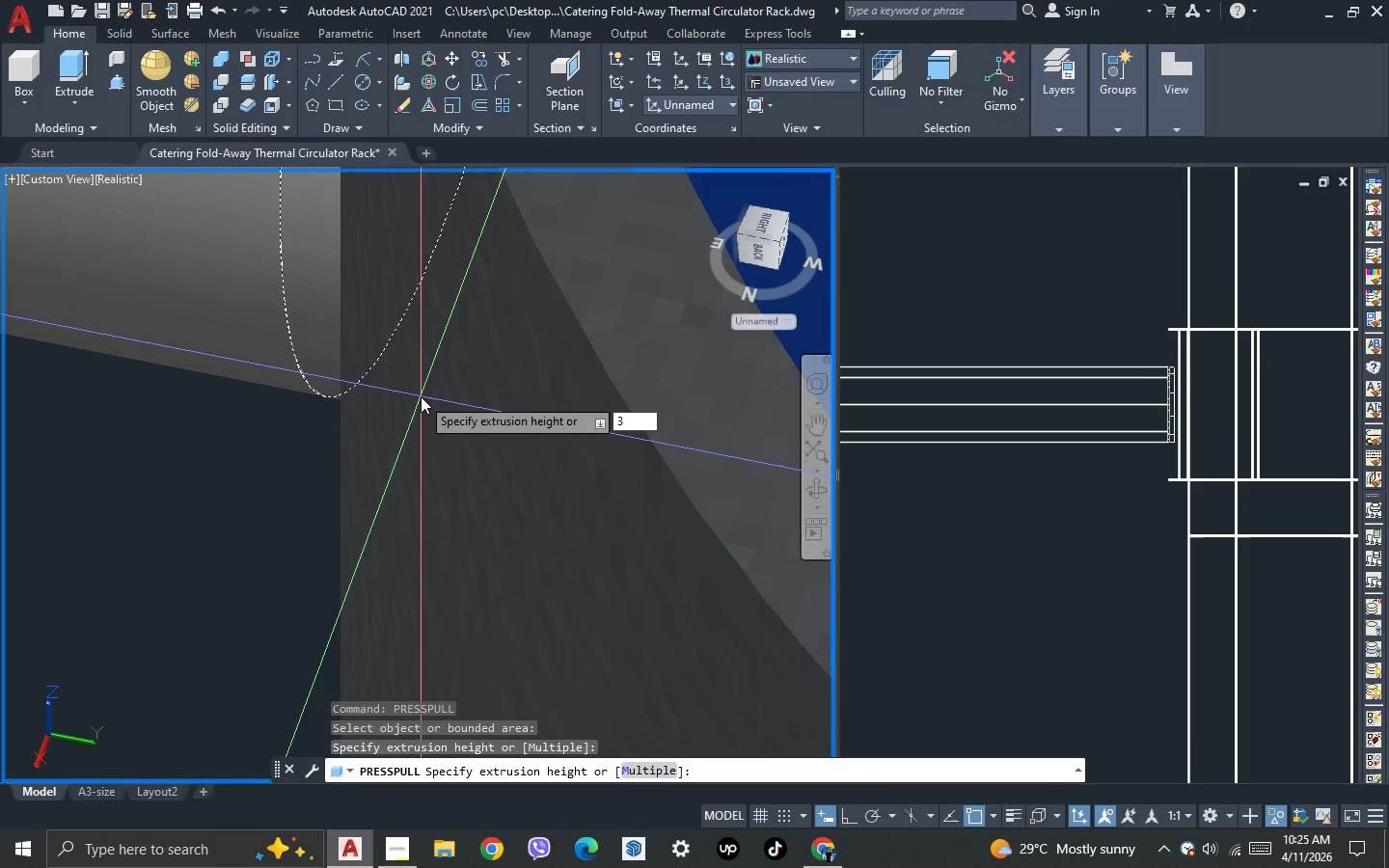 
key(Enter)
 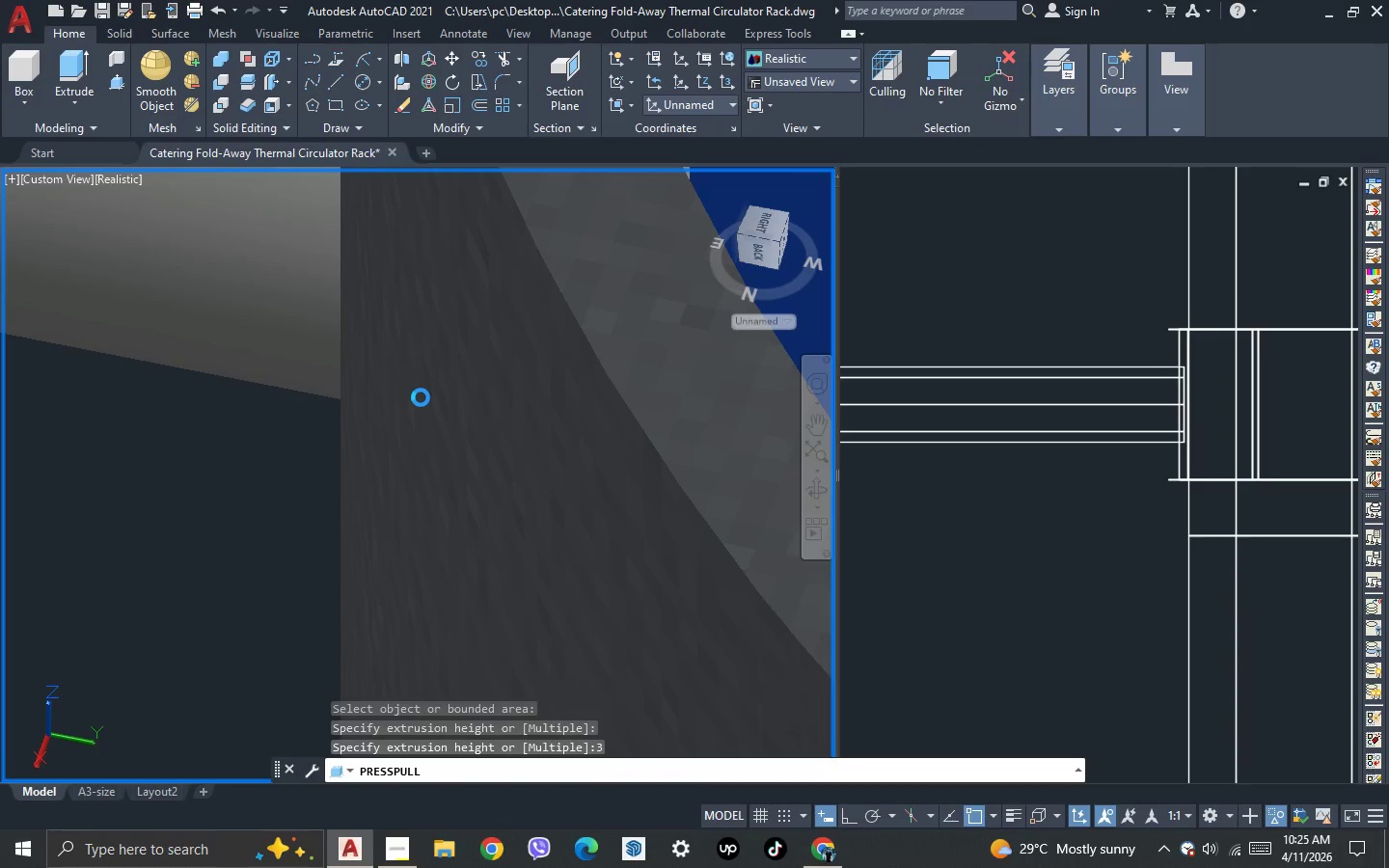 
key(Escape)
 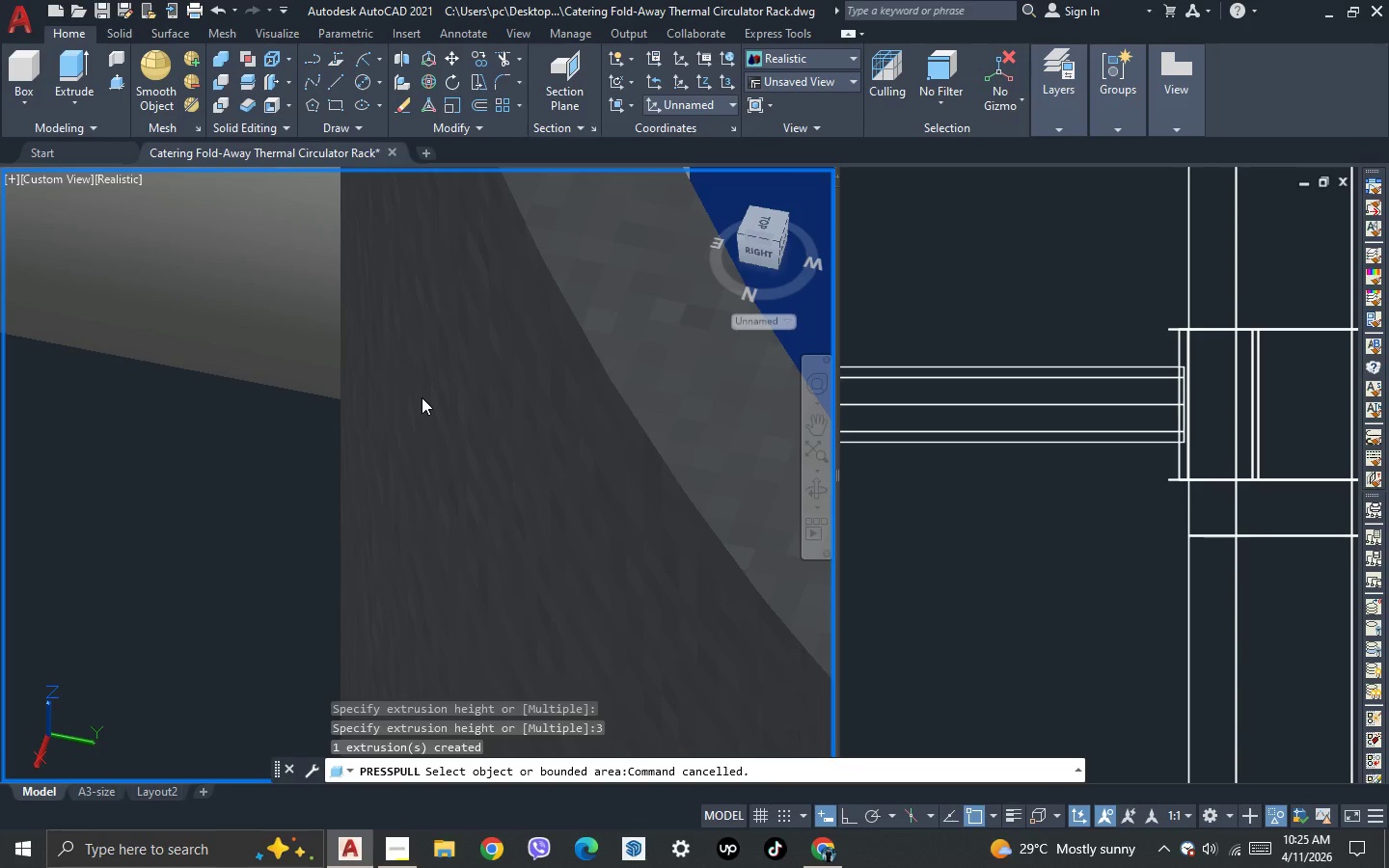 
key(Escape)
 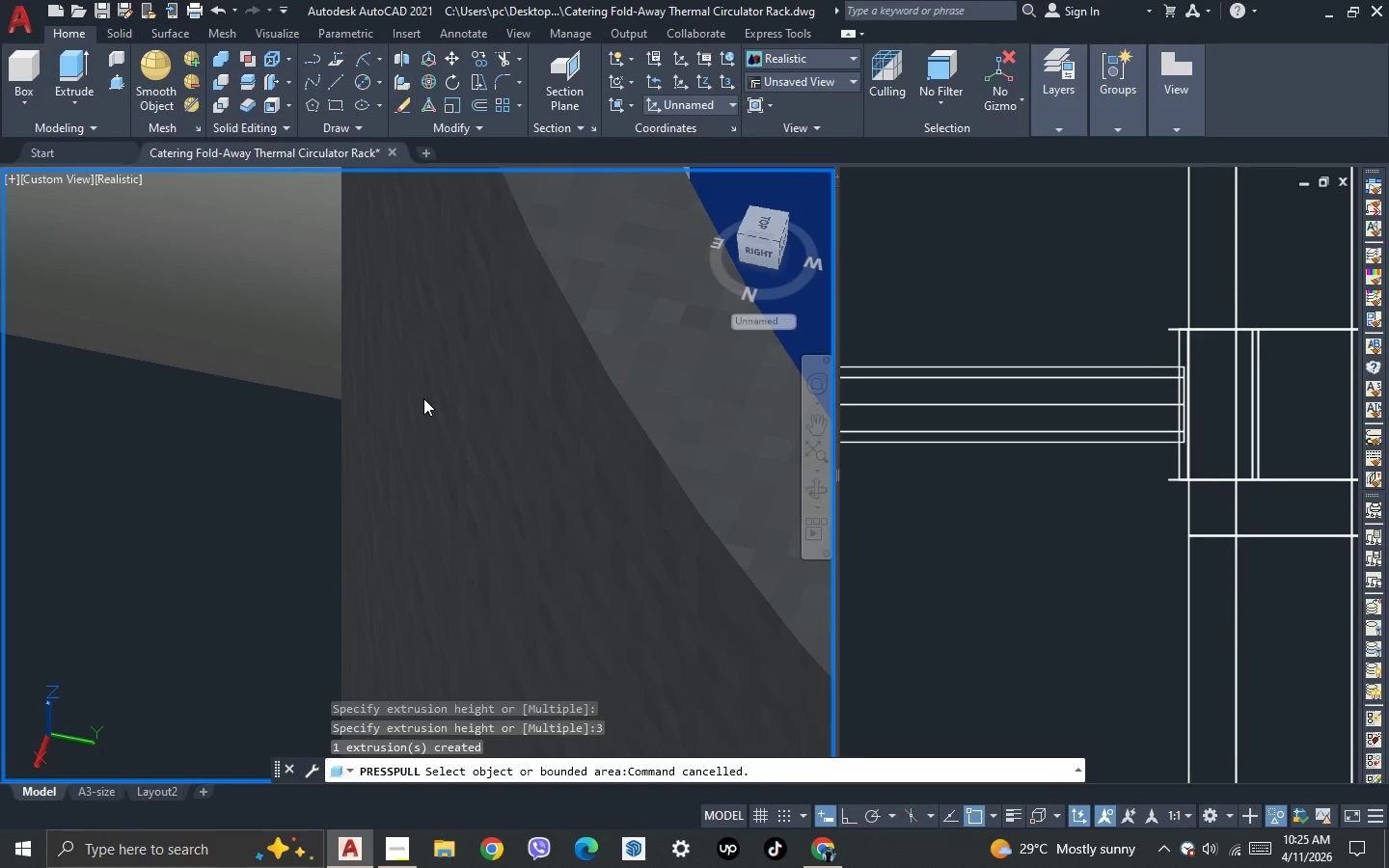 
key(Escape)
 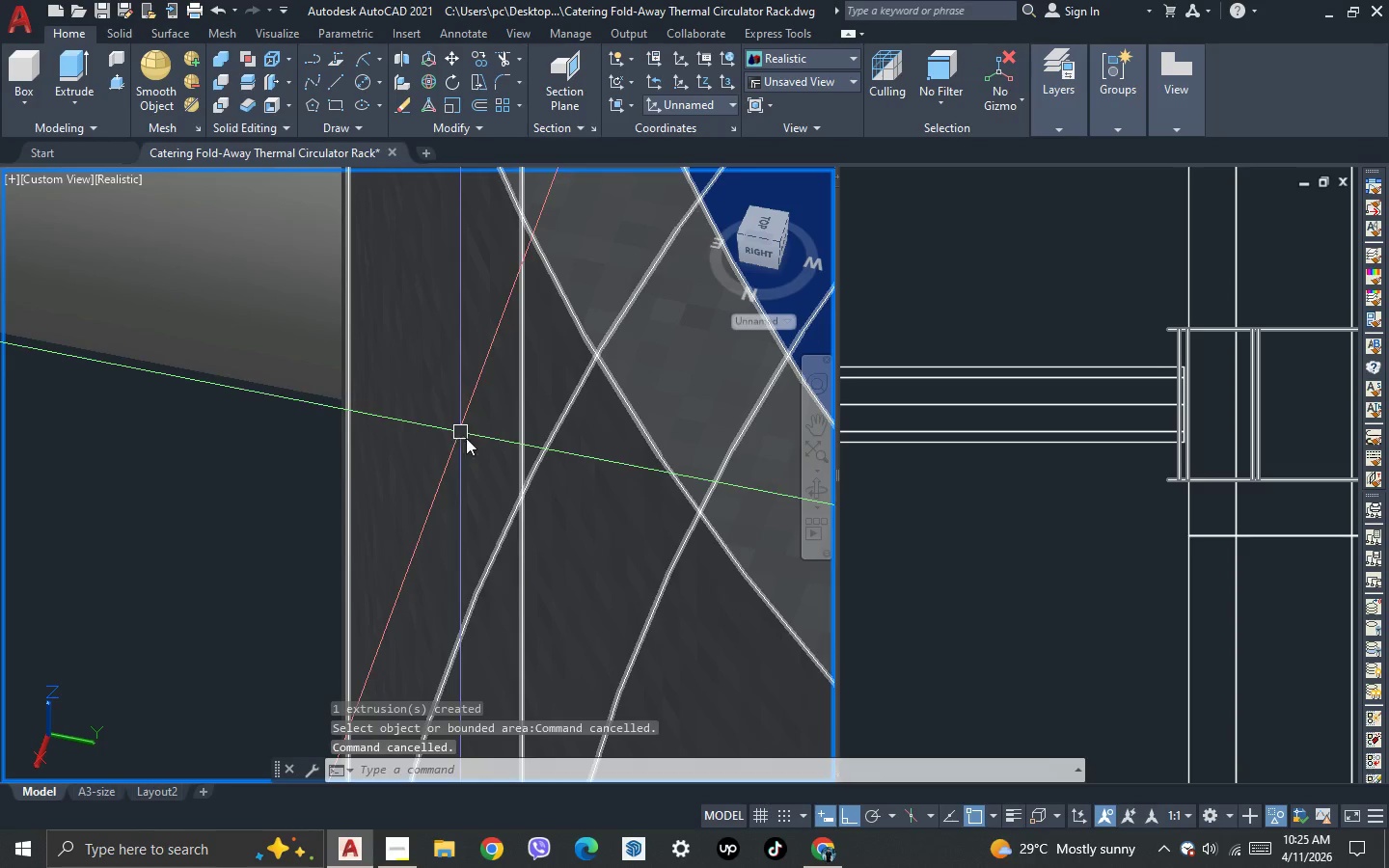 
scroll: coordinate [525, 468], scroll_direction: down, amount: 12.0
 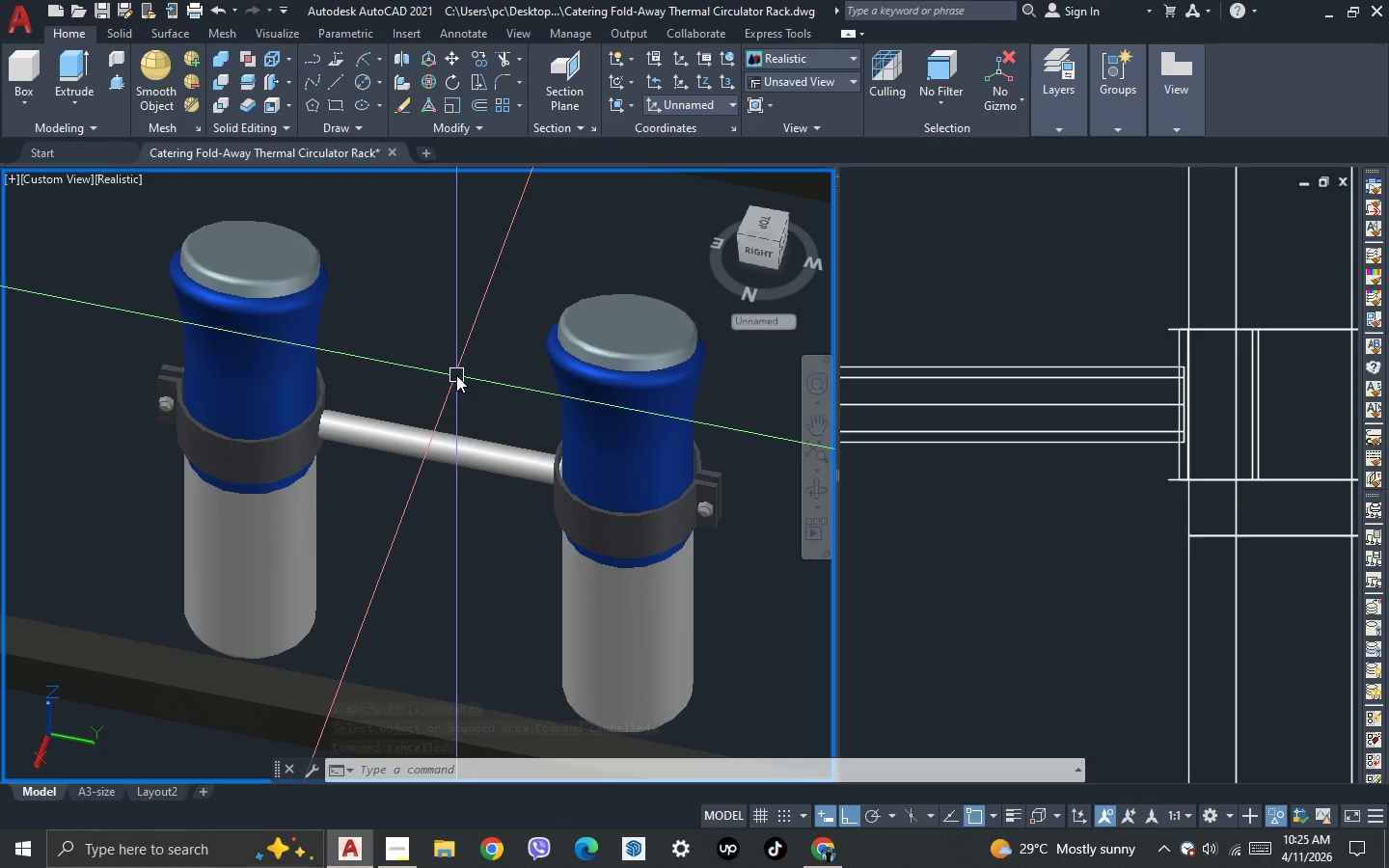 
wait(8.61)
 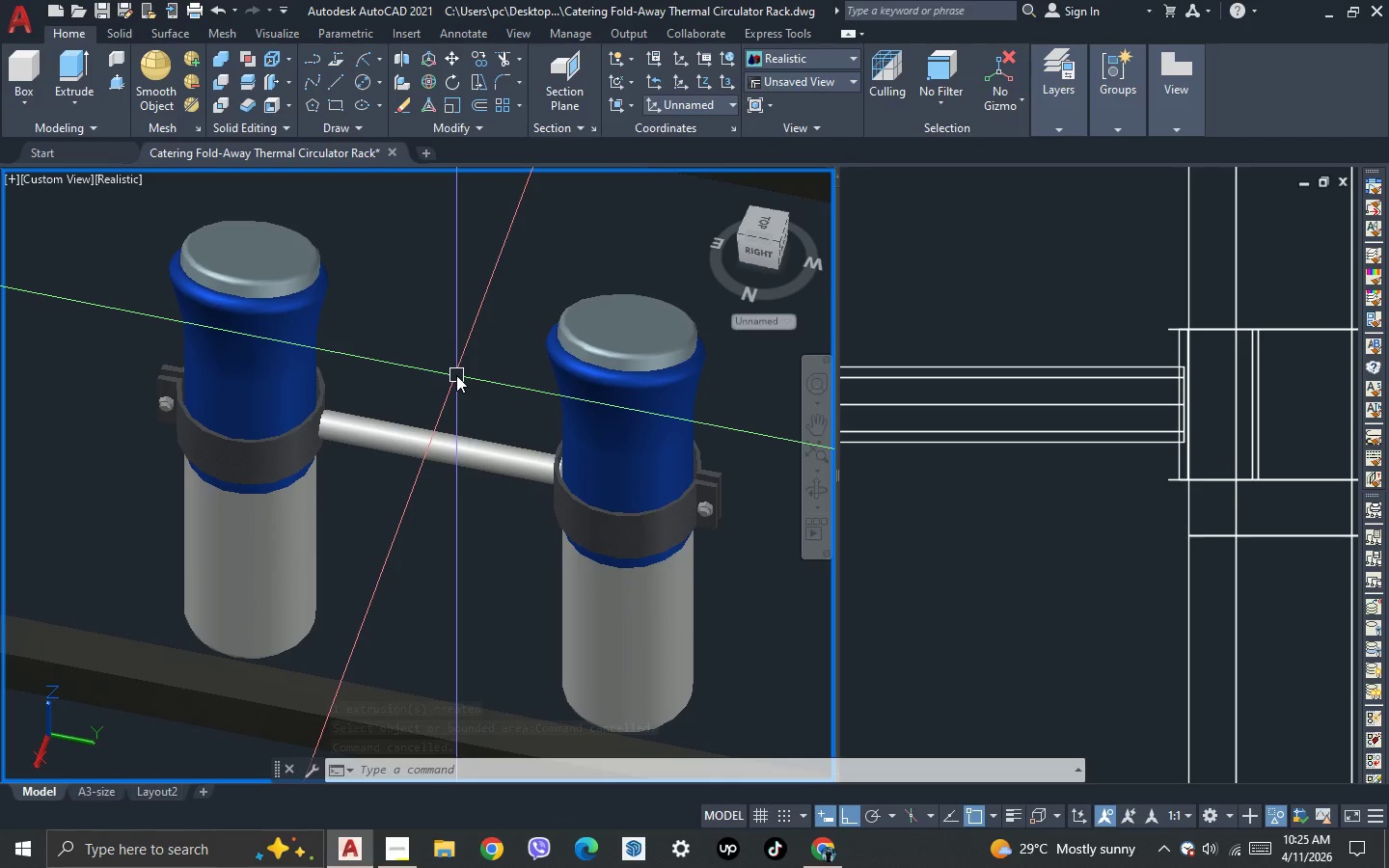 
key(3)
 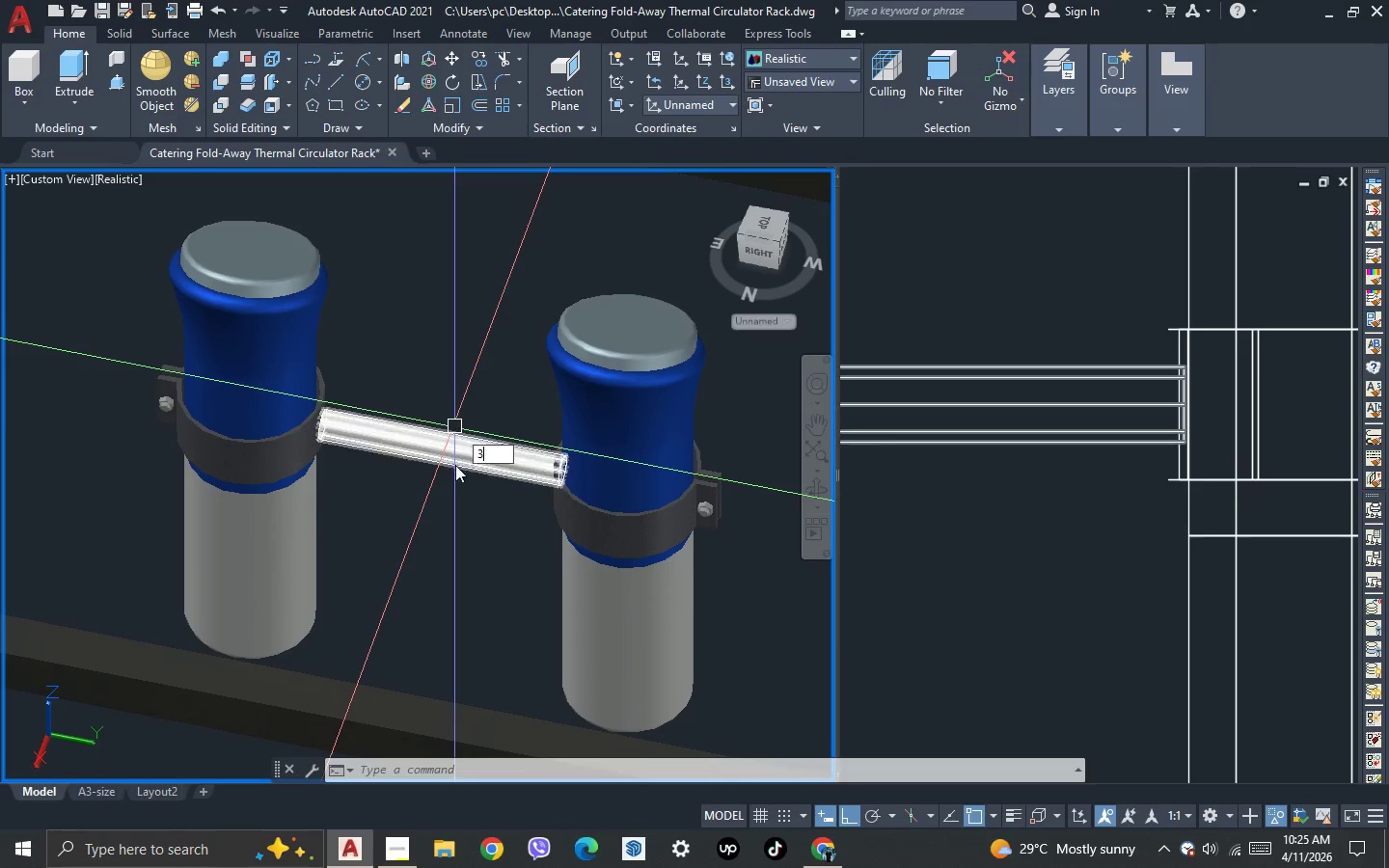 
key(Space)
 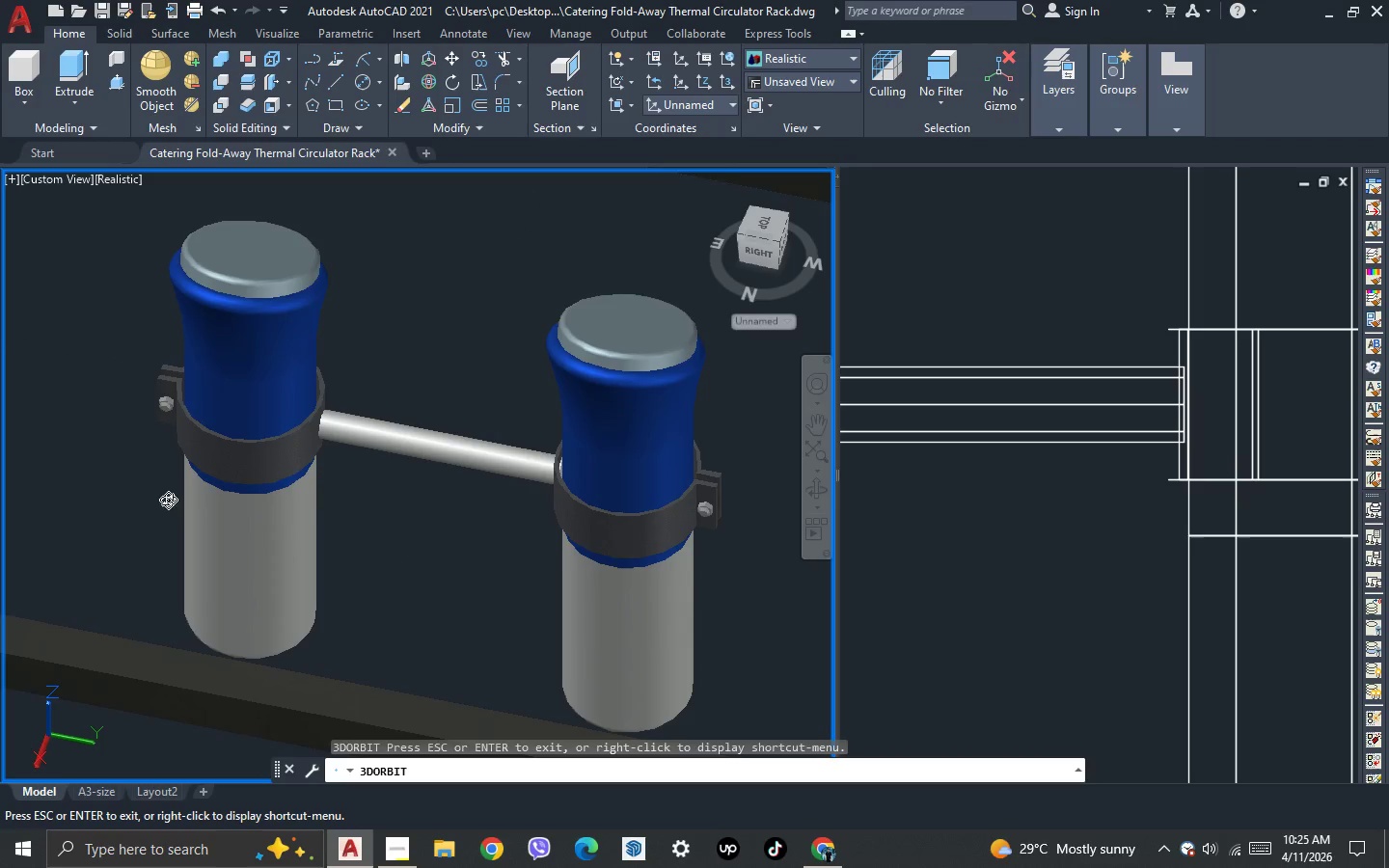 
left_click_drag(start_coordinate=[189, 498], to_coordinate=[255, 437])
 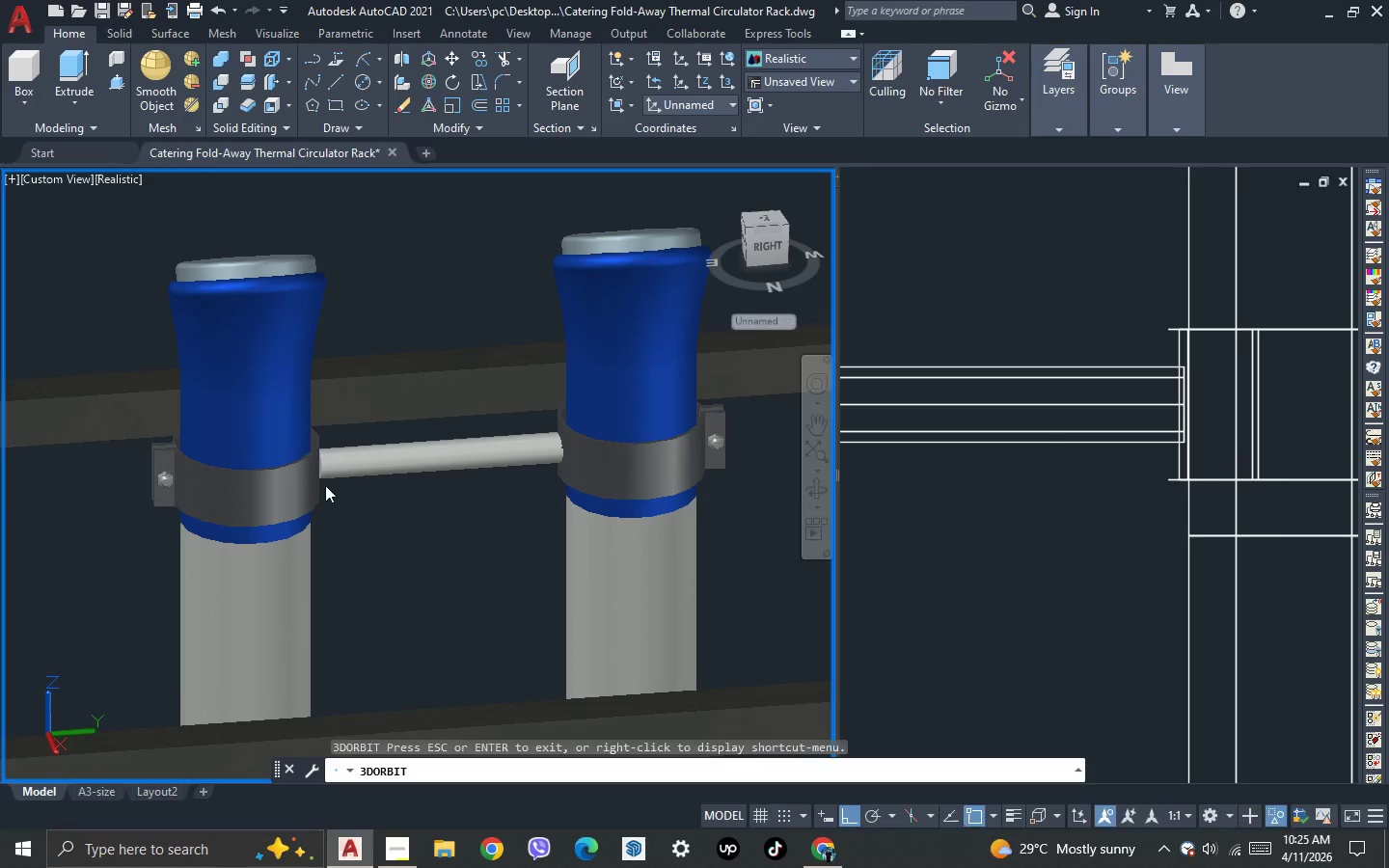 
key(Escape)
 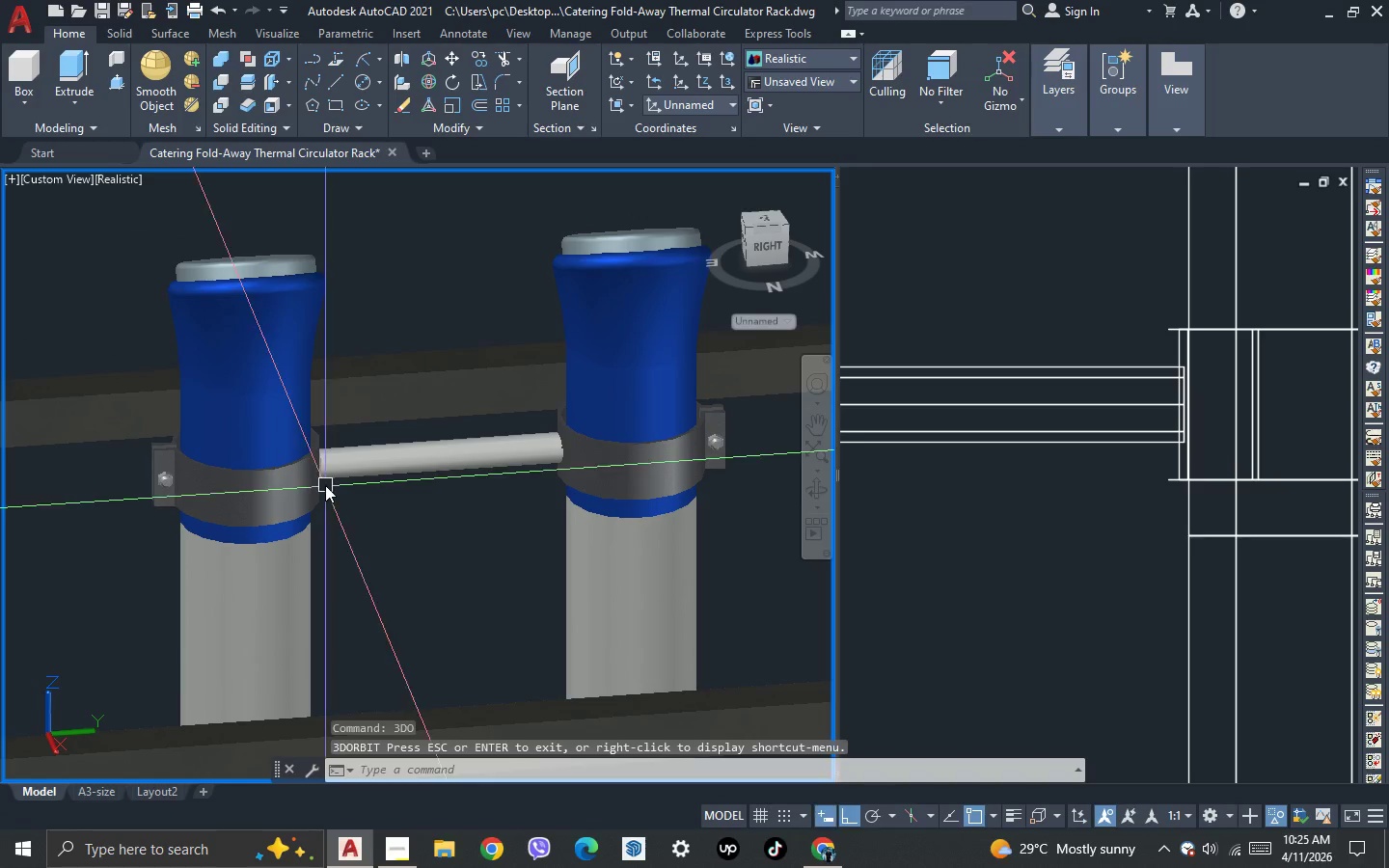 
scroll: coordinate [325, 485], scroll_direction: up, amount: 5.0
 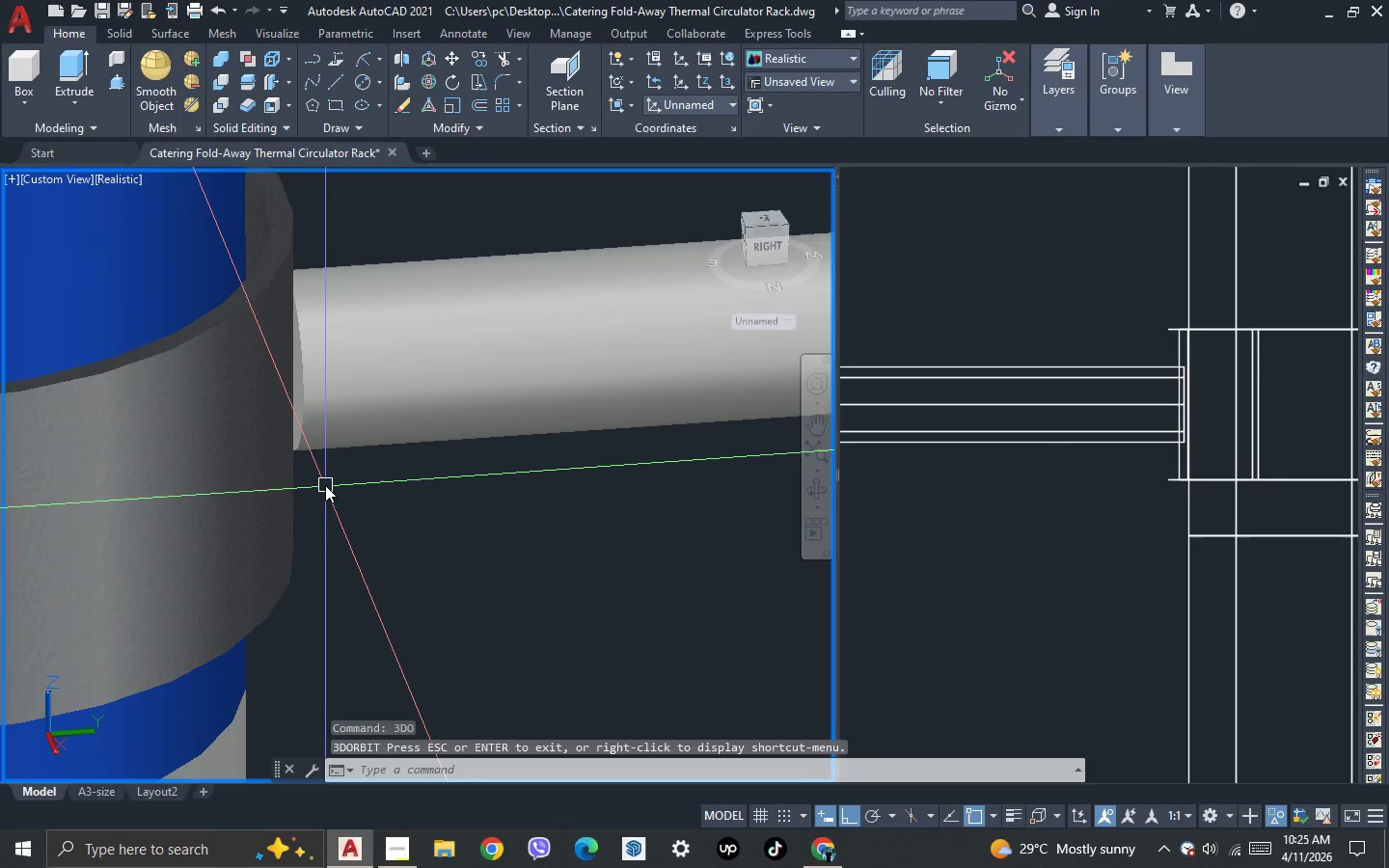 
type(pre)
 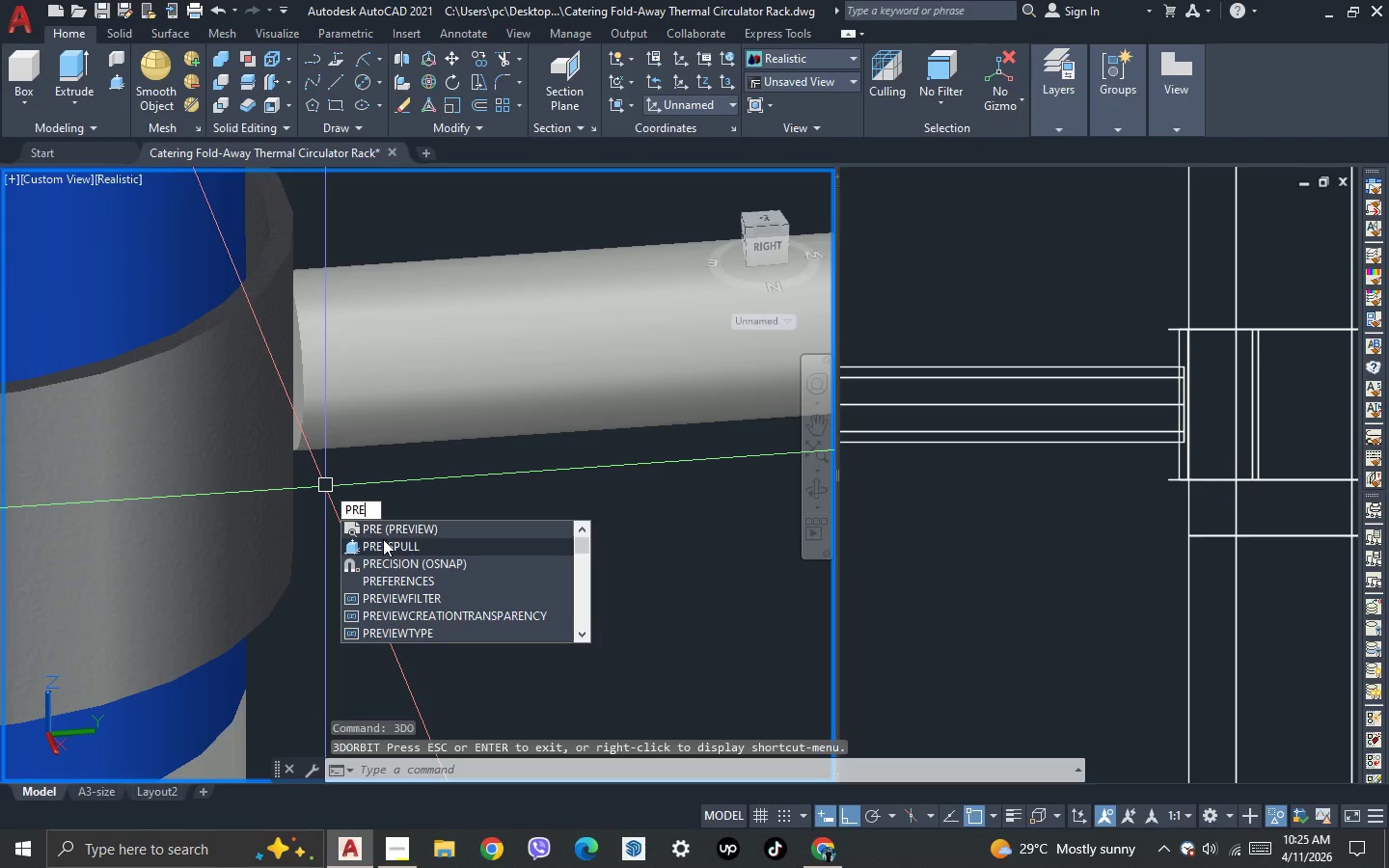 
left_click([383, 552])
 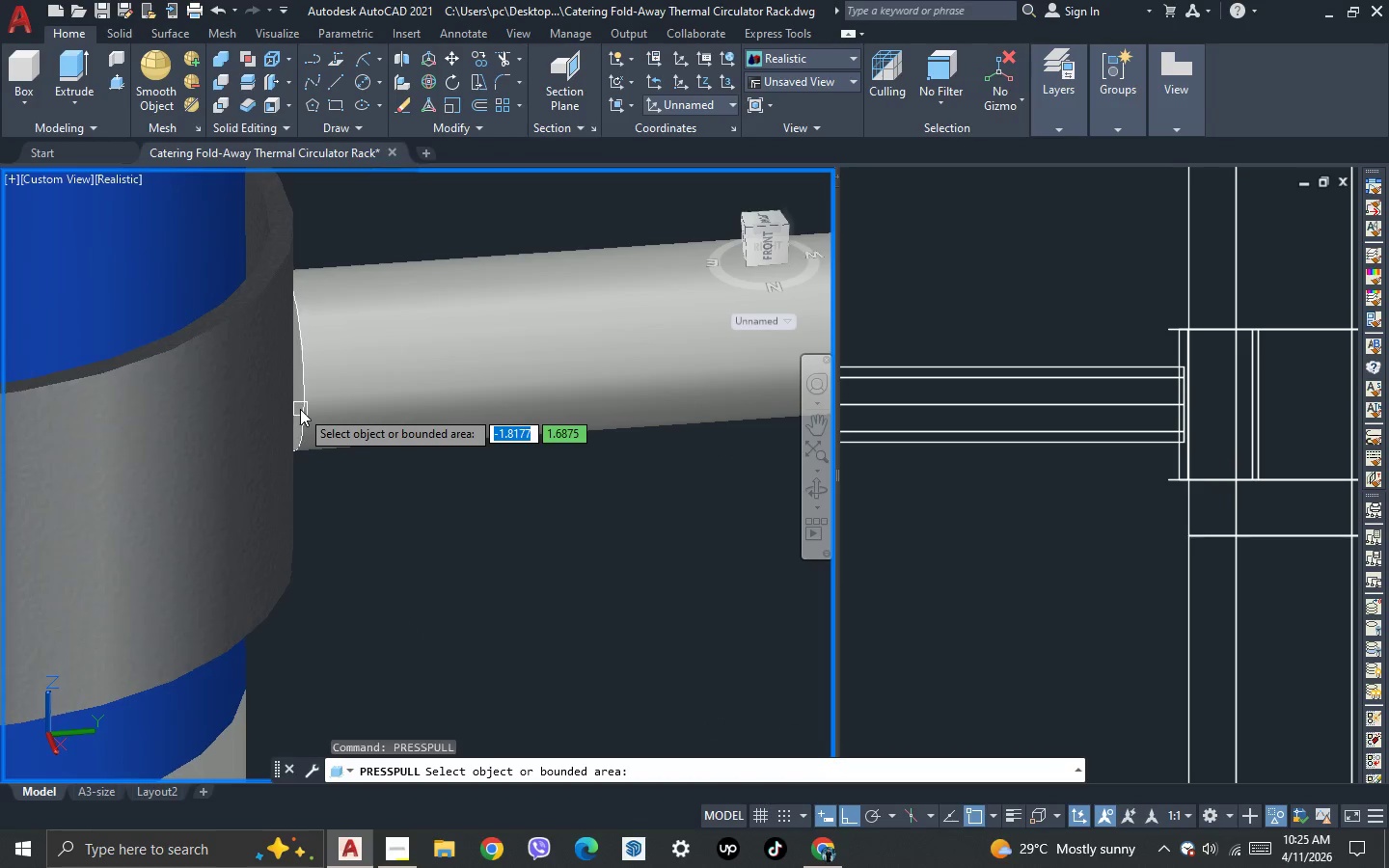 
scroll: coordinate [292, 388], scroll_direction: up, amount: 6.0
 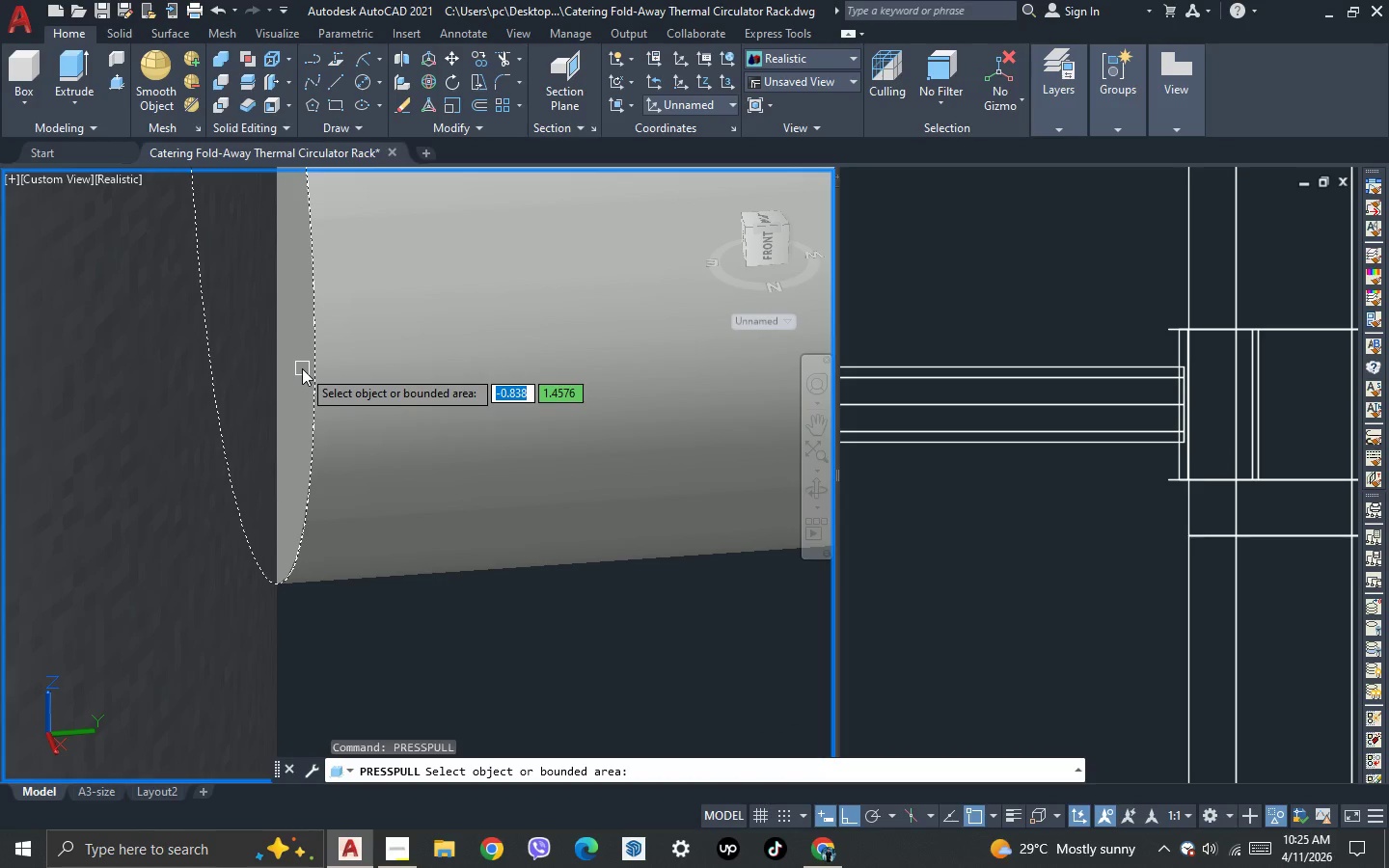 
left_click([302, 366])
 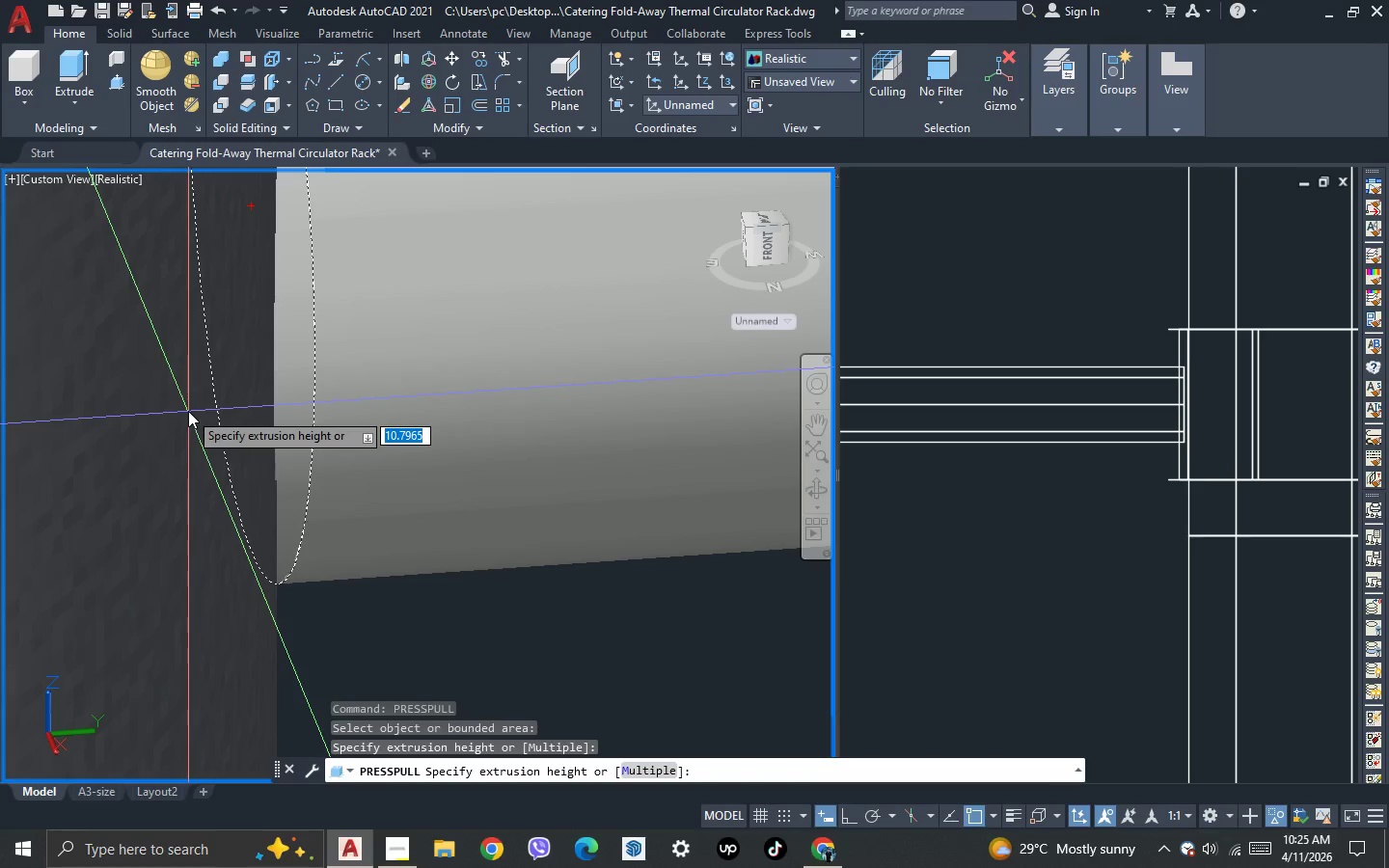 
key(Minus)
 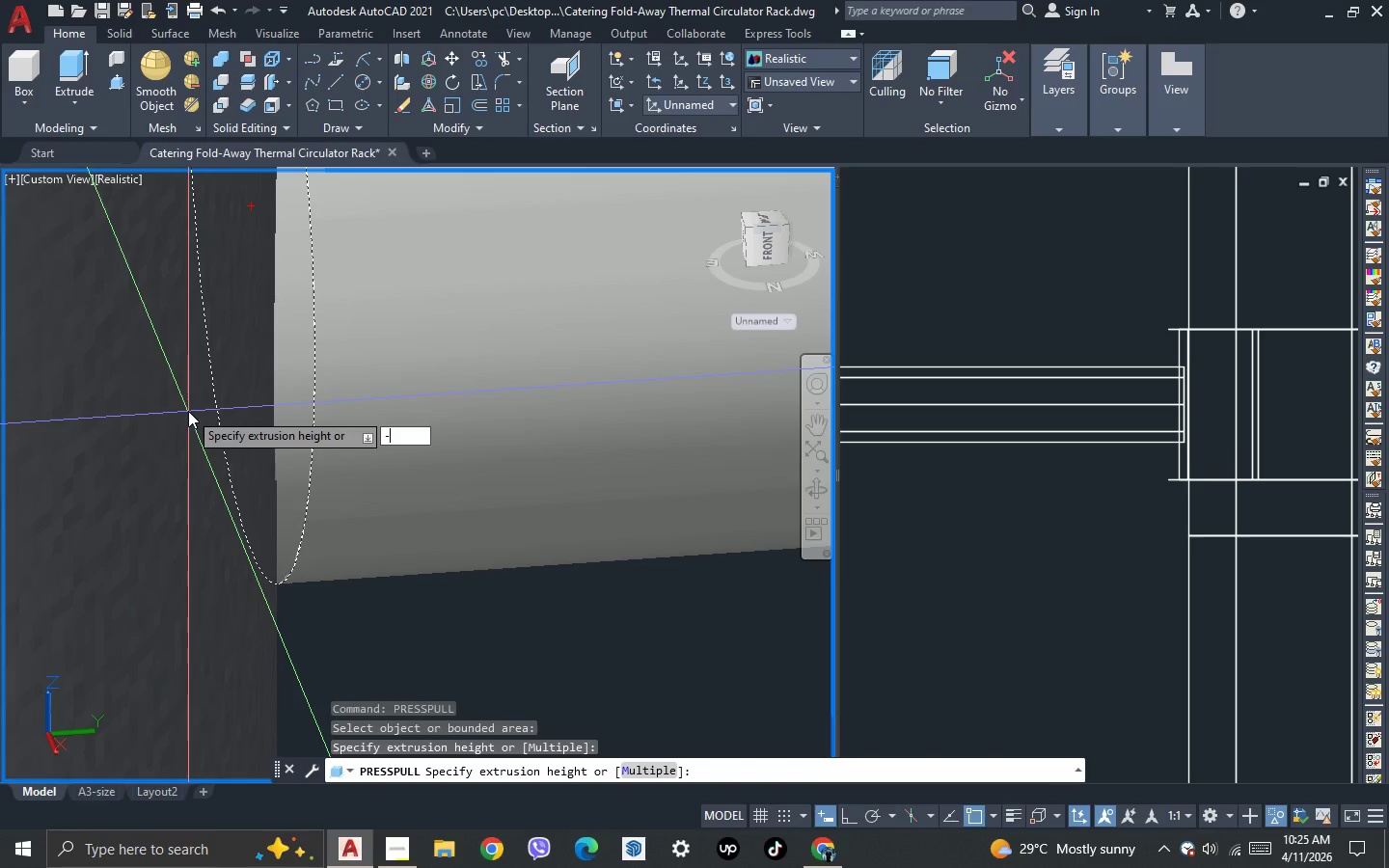 
key(3)
 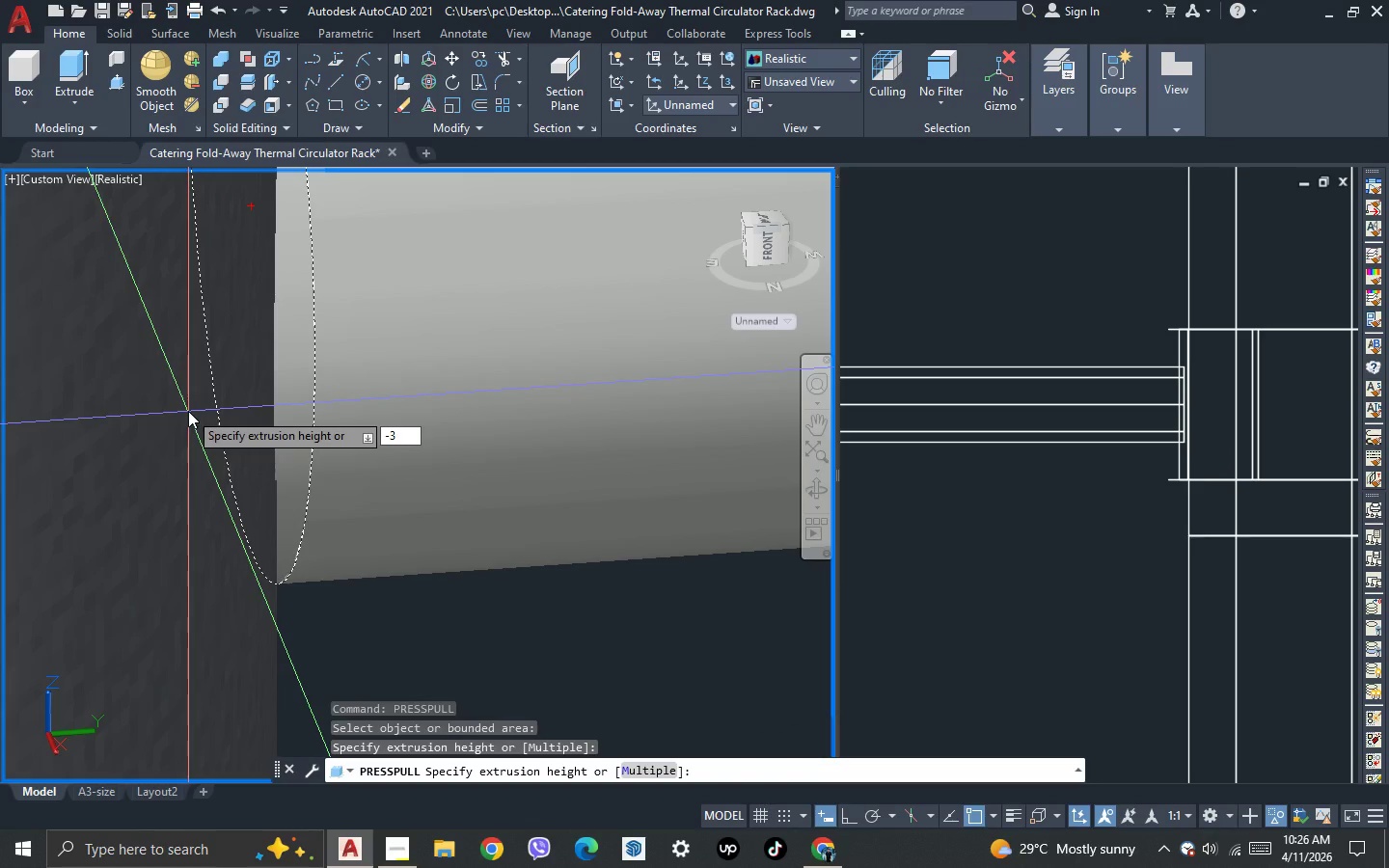 
key(Enter)
 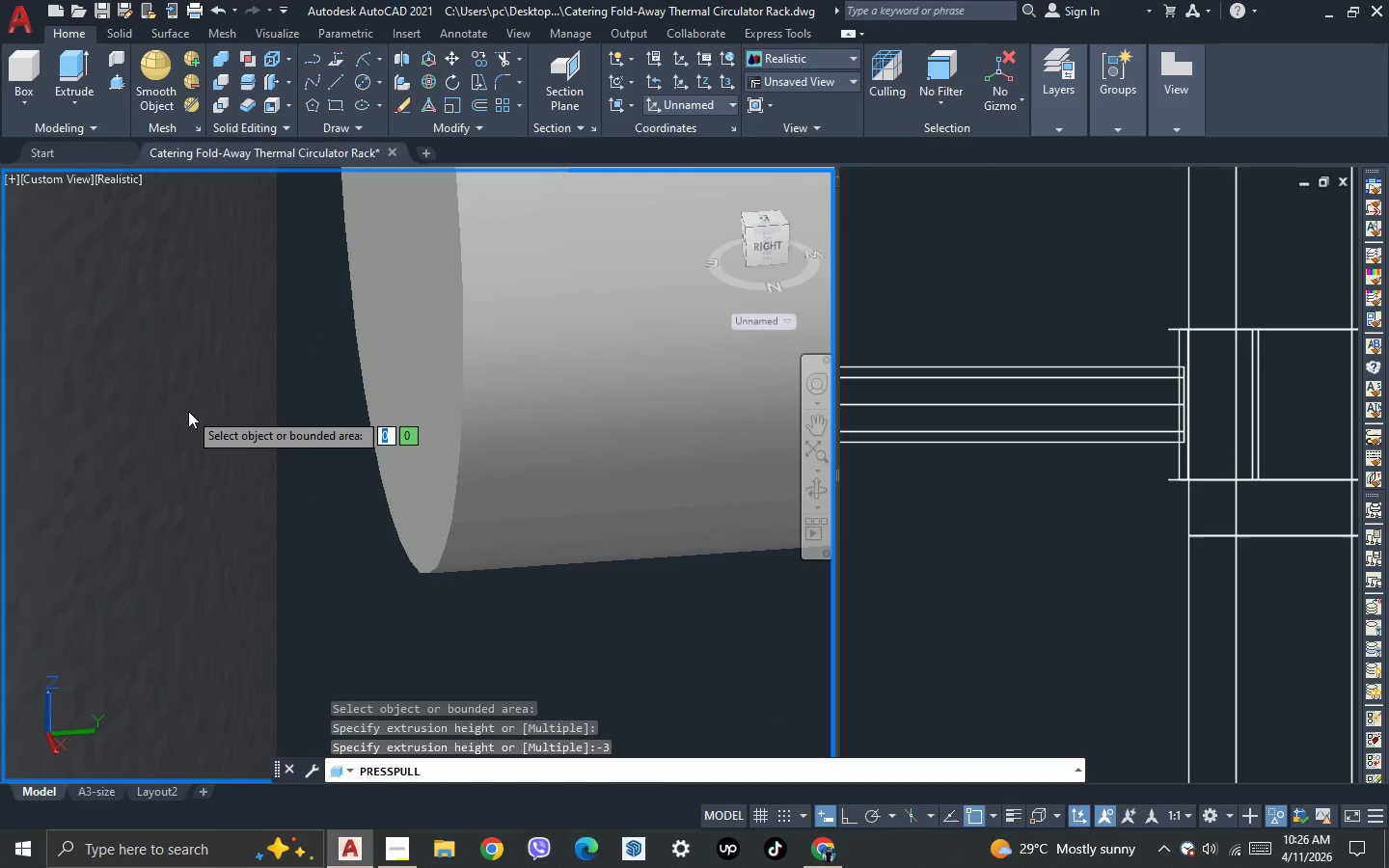 
key(Escape)
 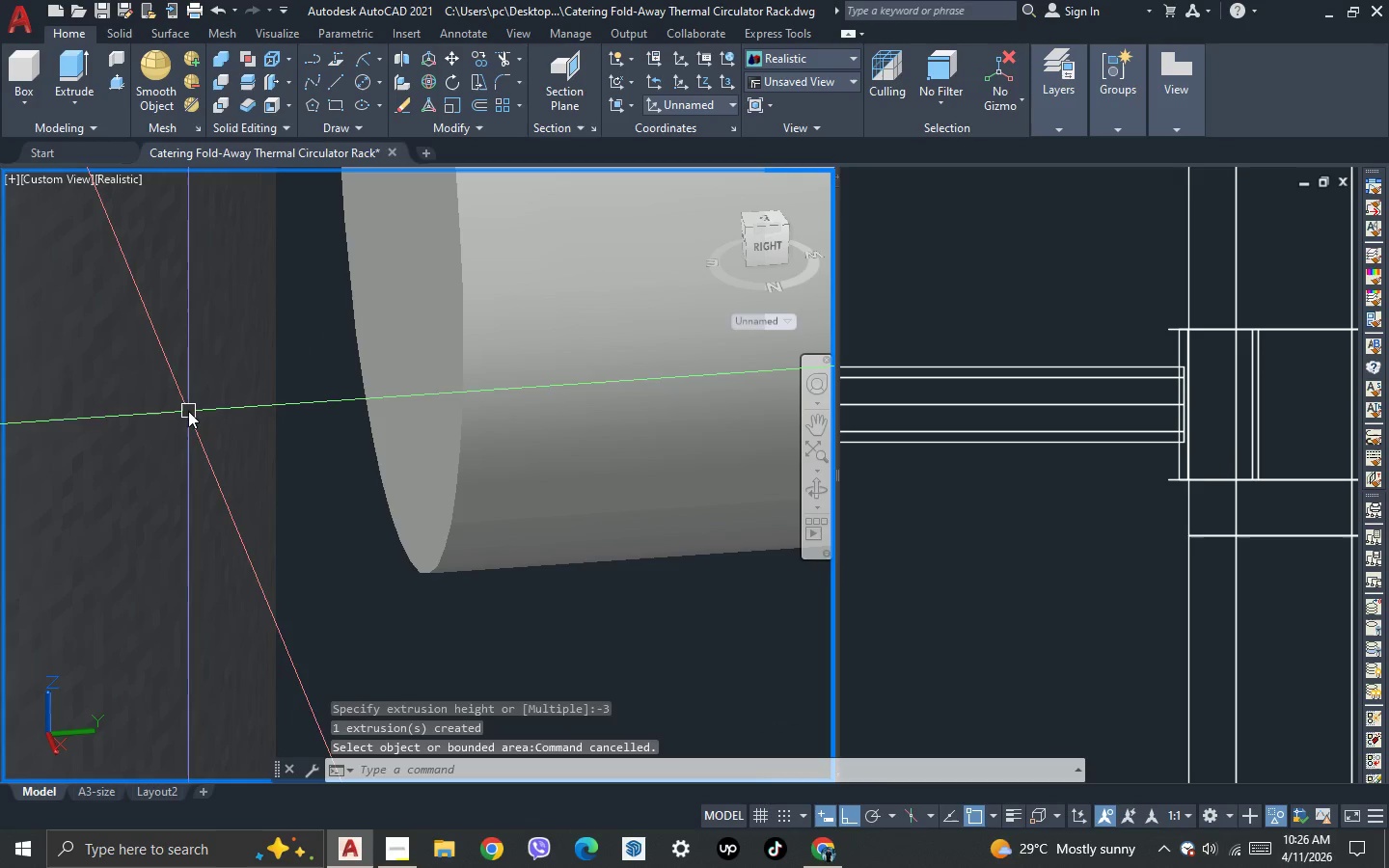 
key(Control+ControlLeft)
 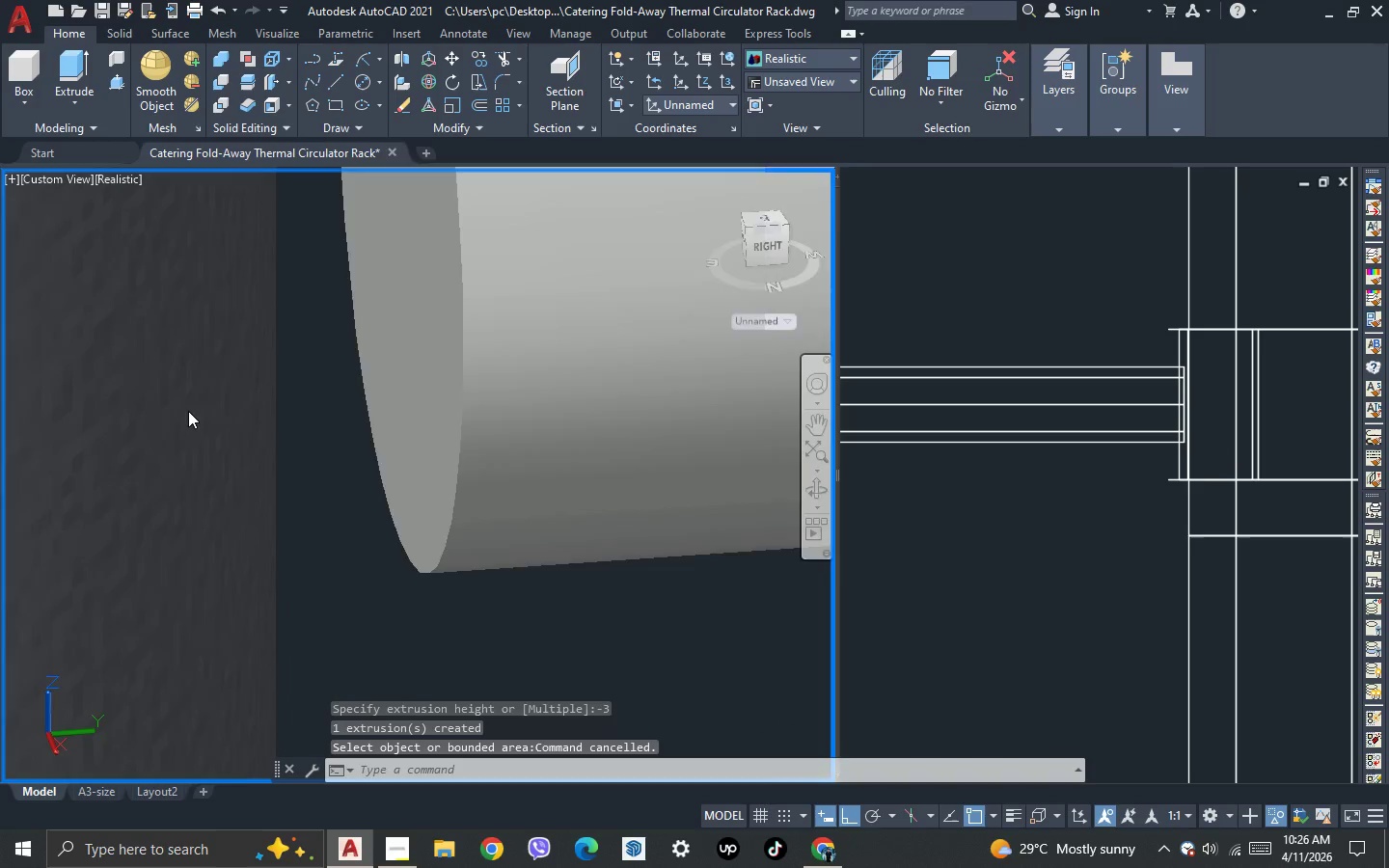 
key(Control+Z)
 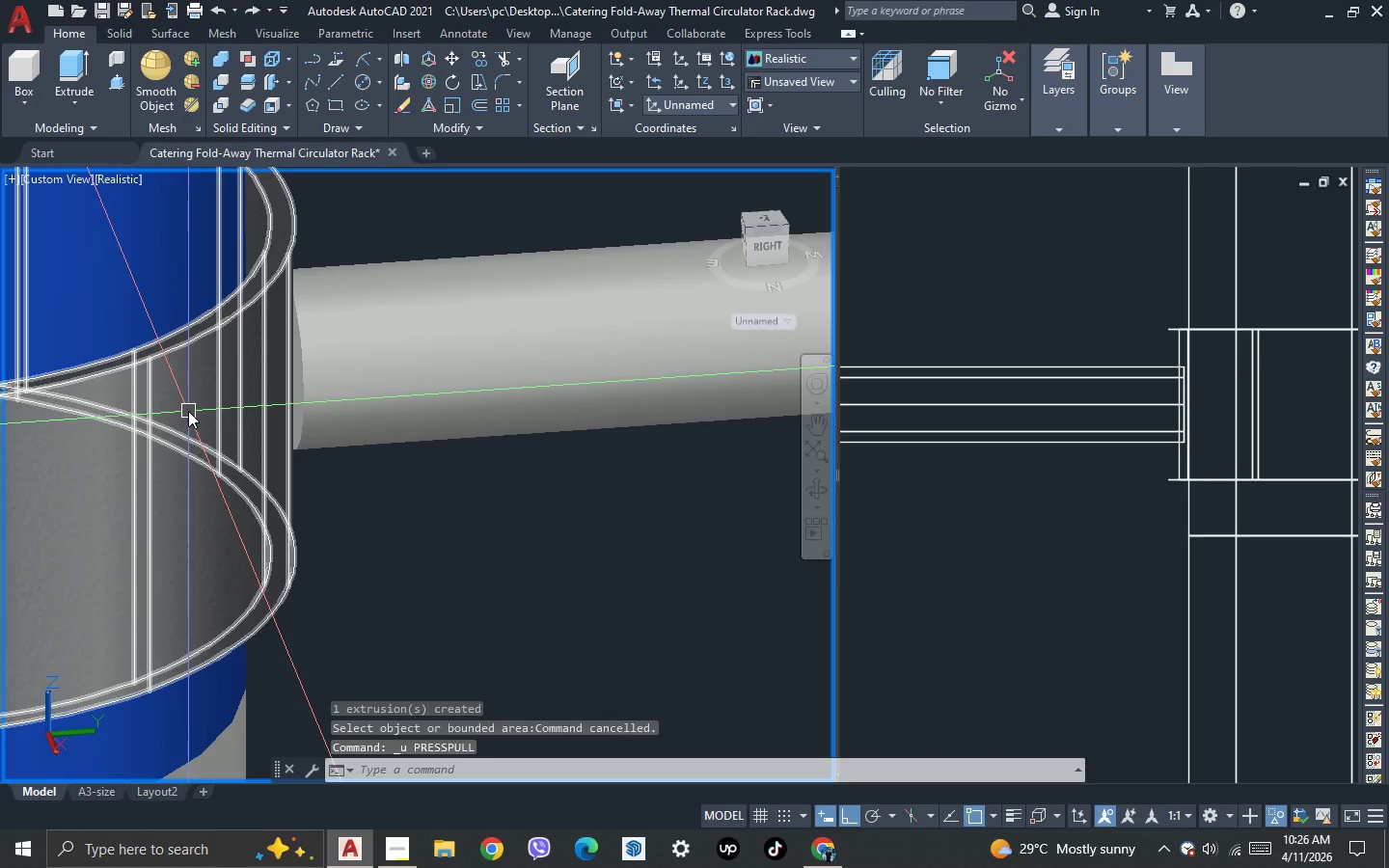 
type(pre)
 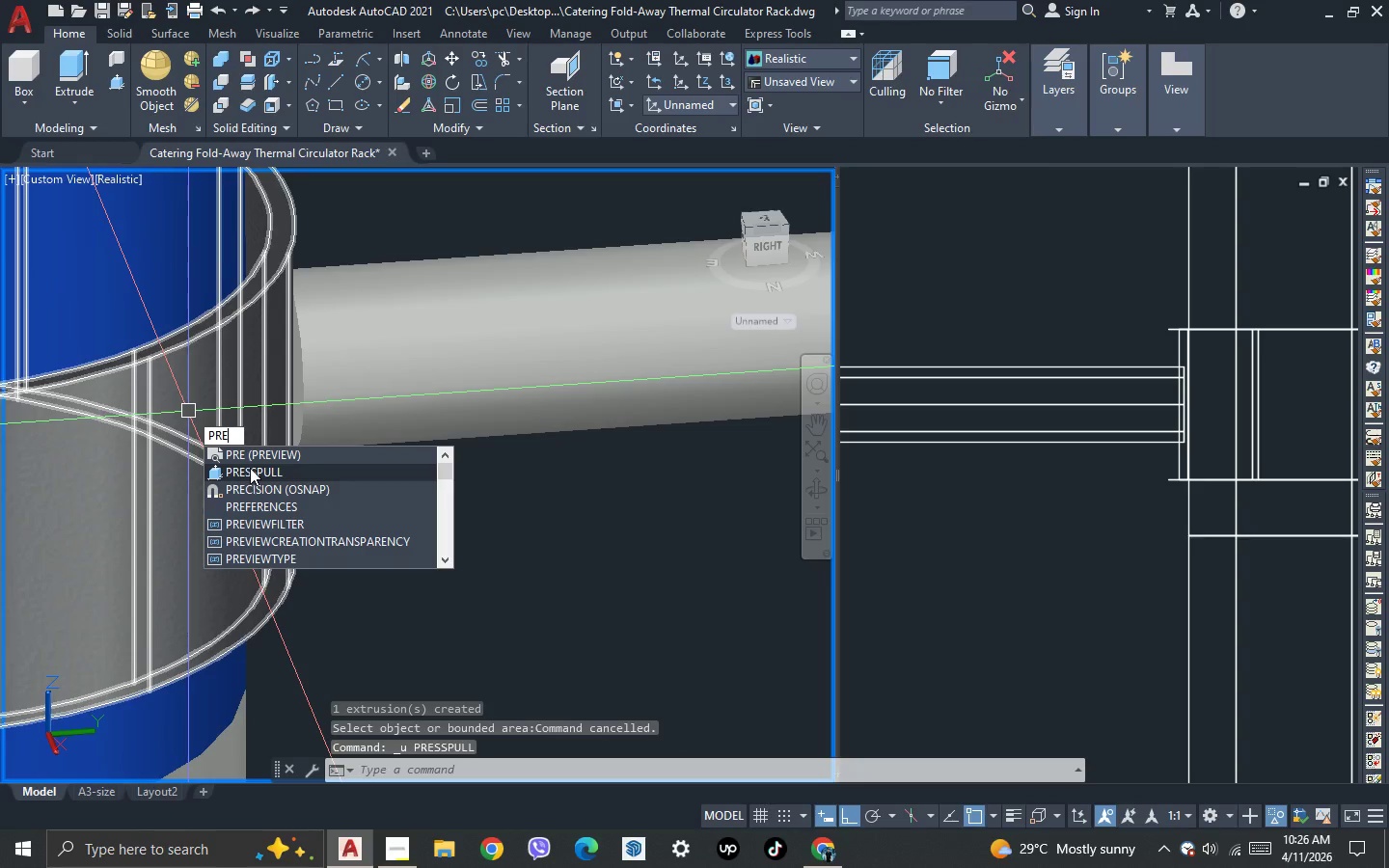 
left_click([250, 468])
 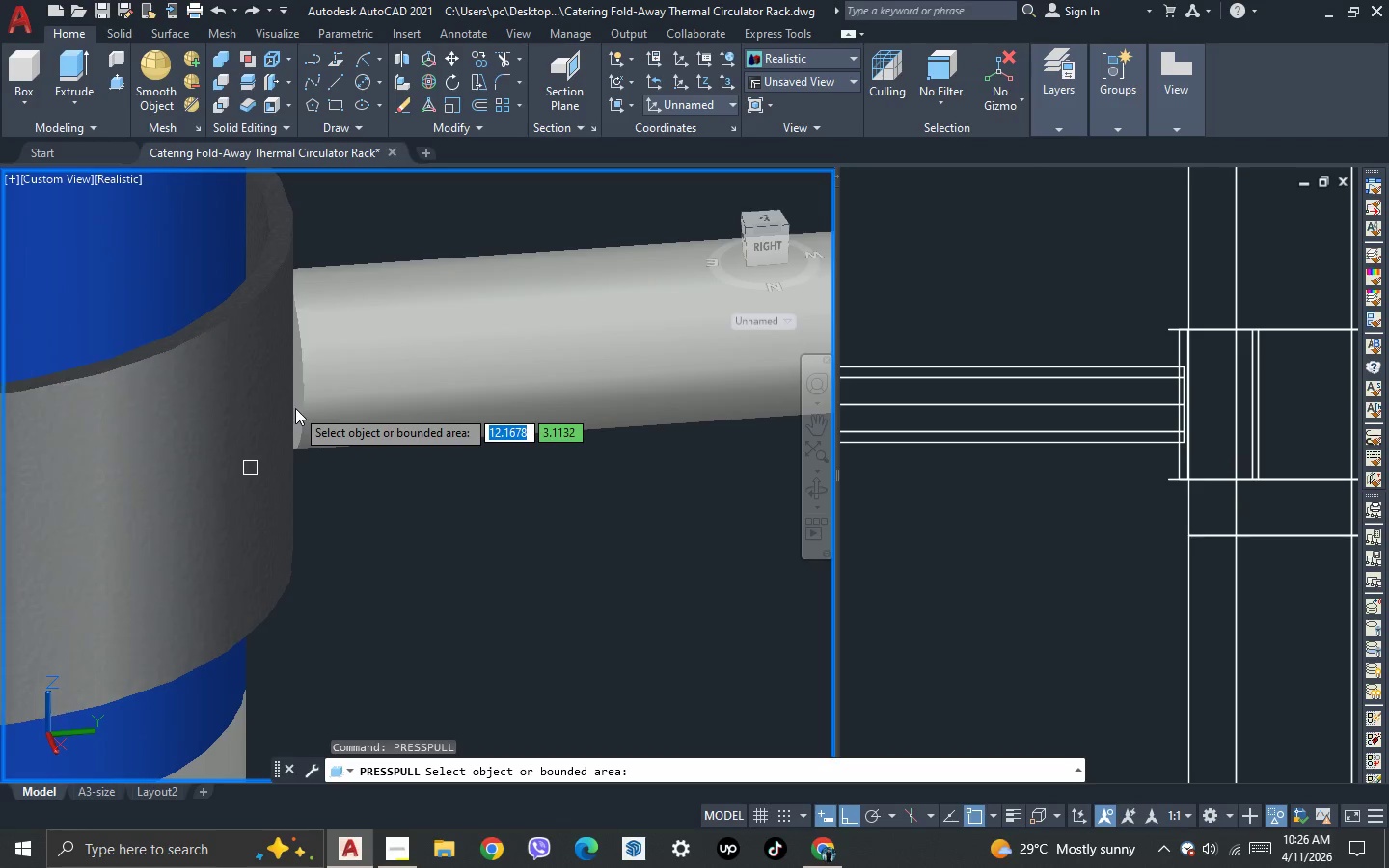 
scroll: coordinate [295, 406], scroll_direction: up, amount: 6.0
 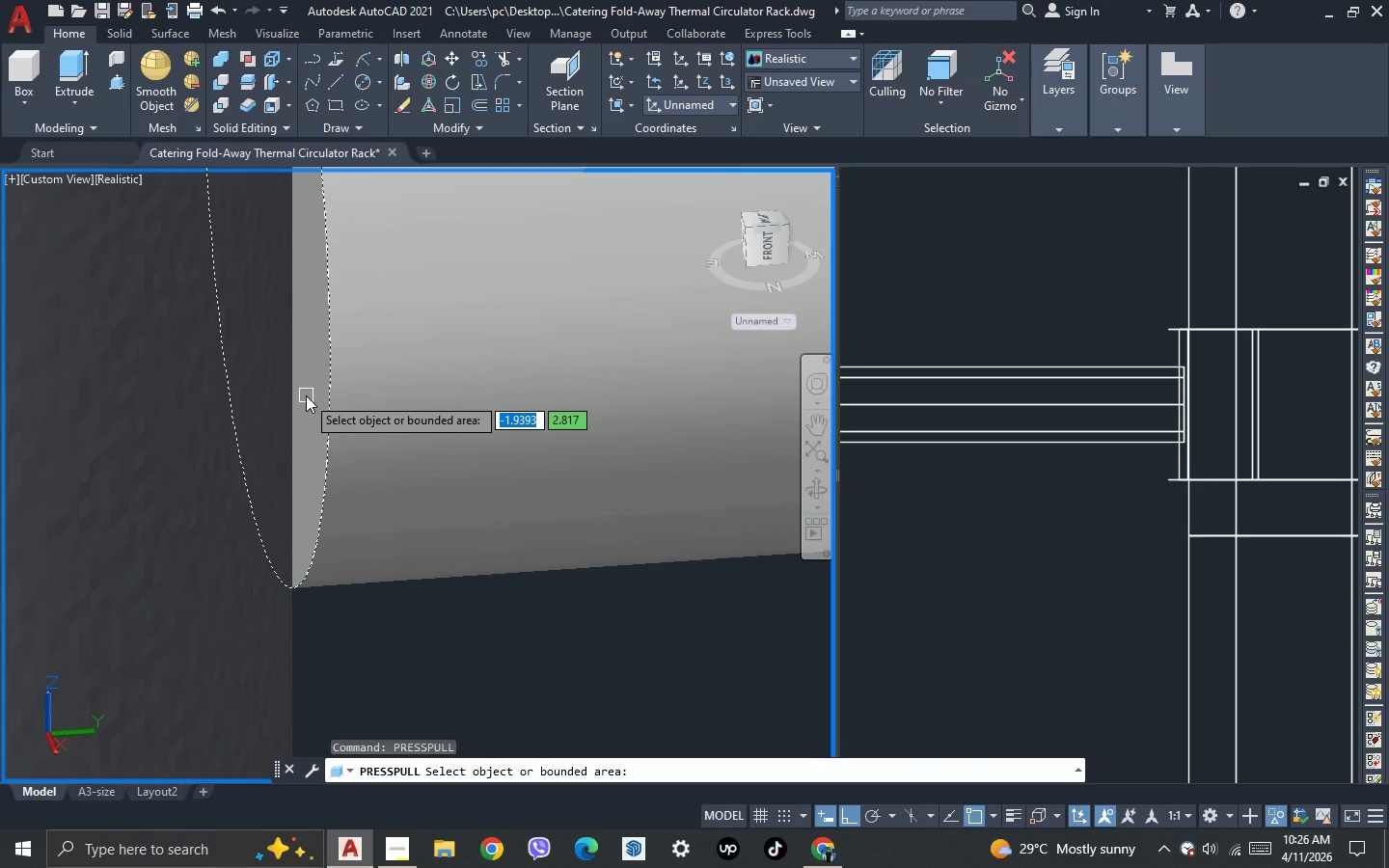 
left_click([306, 395])
 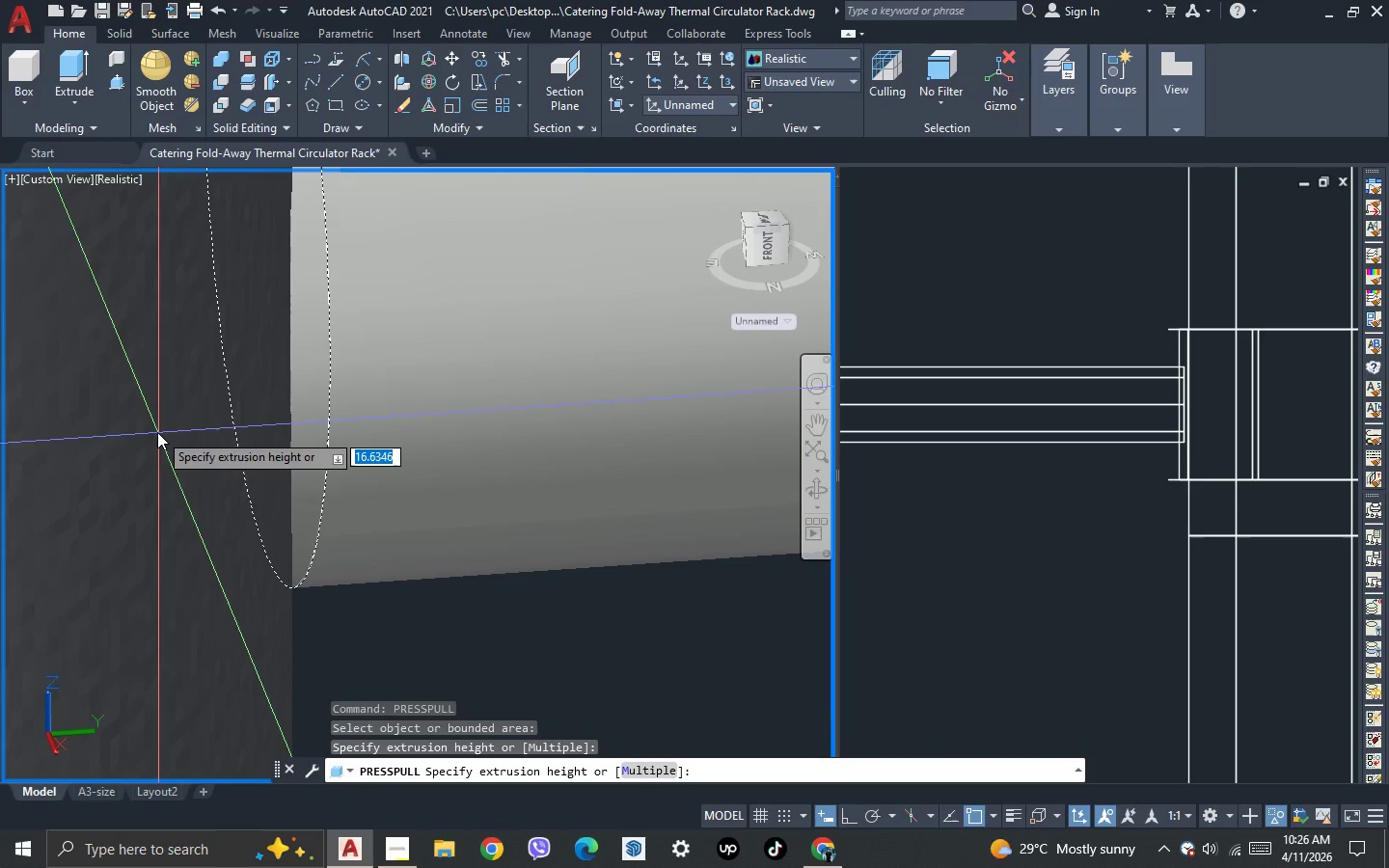 
key(3)
 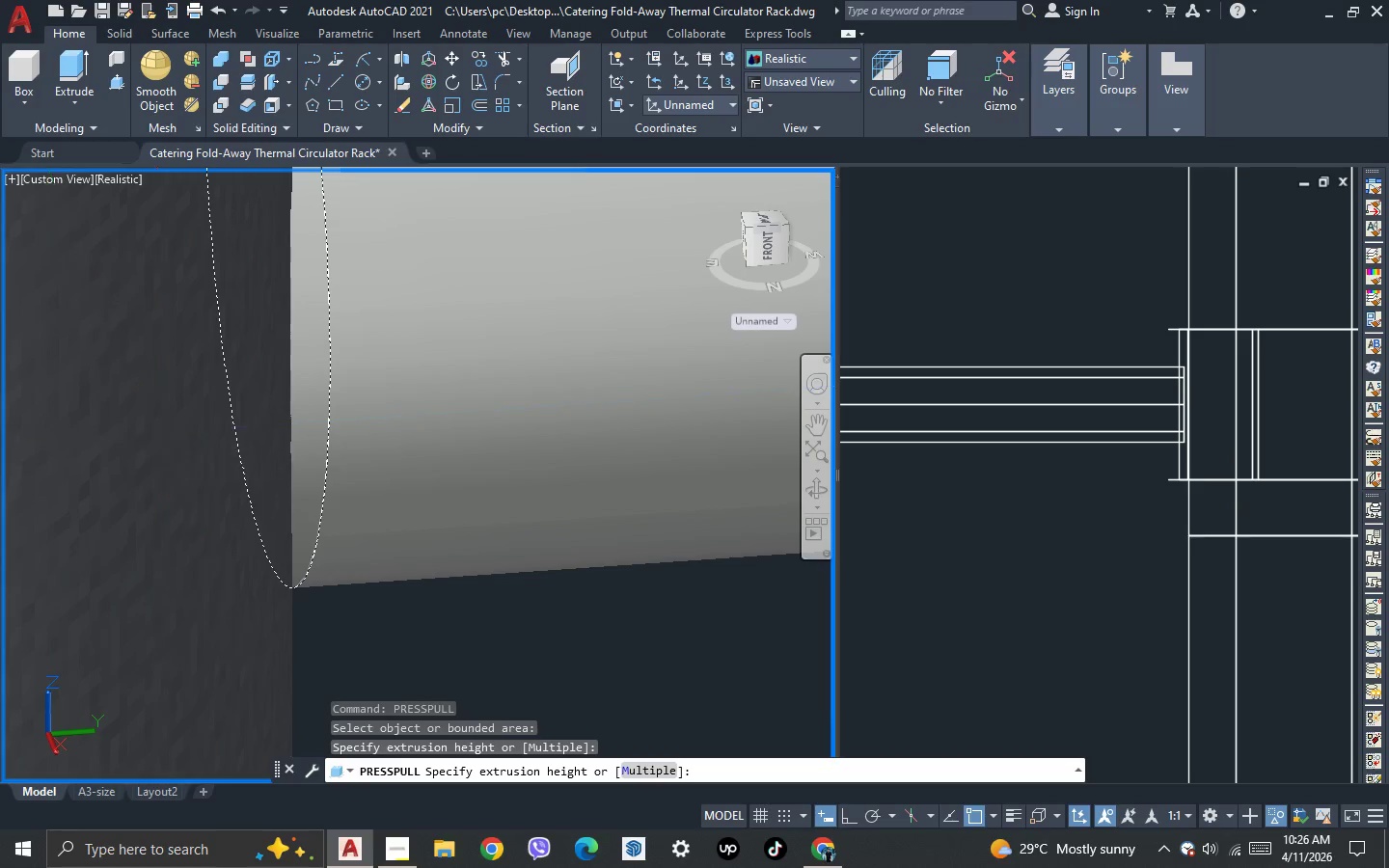 
key(Enter)
 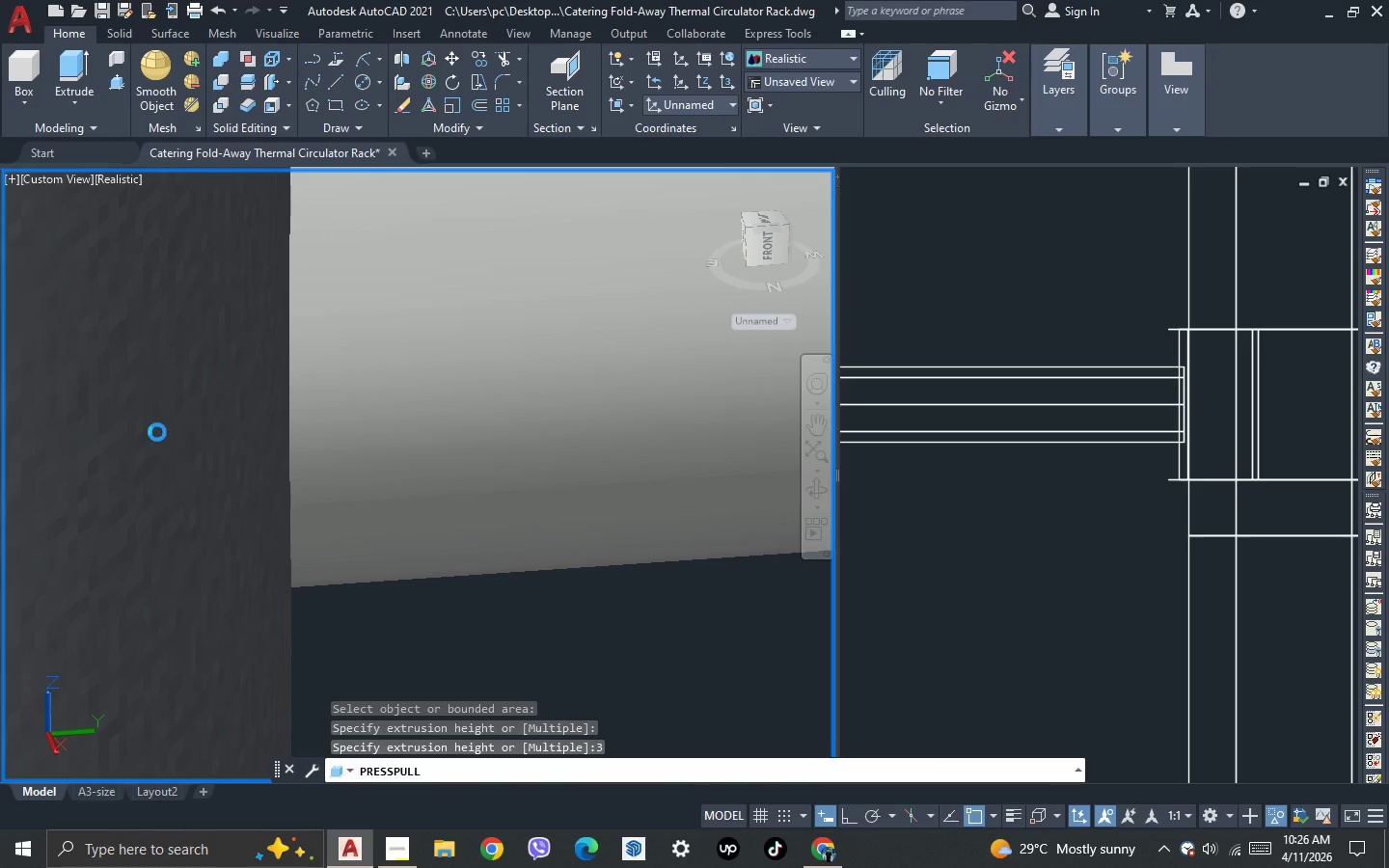 
key(Escape)
 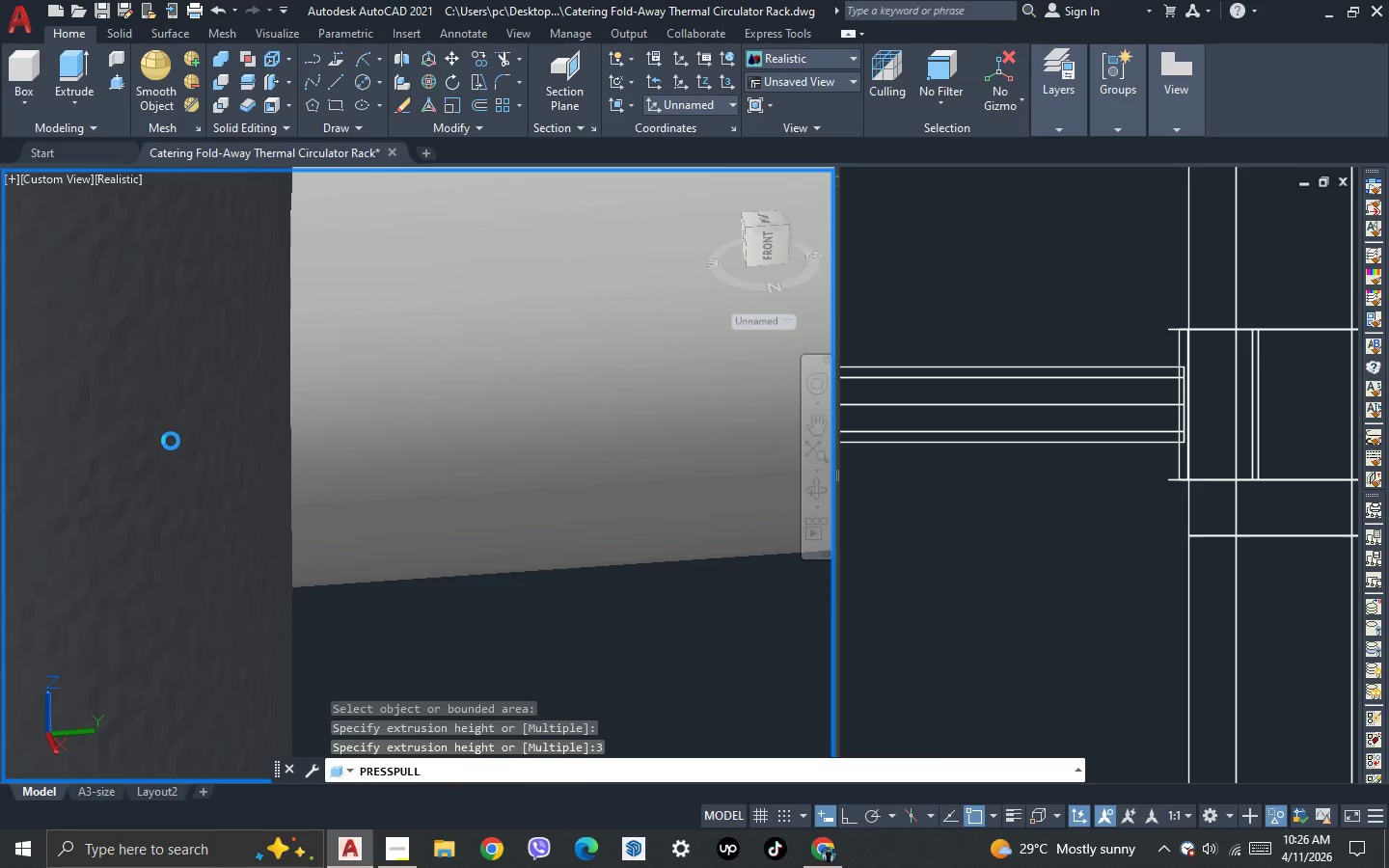 
key(Escape)
 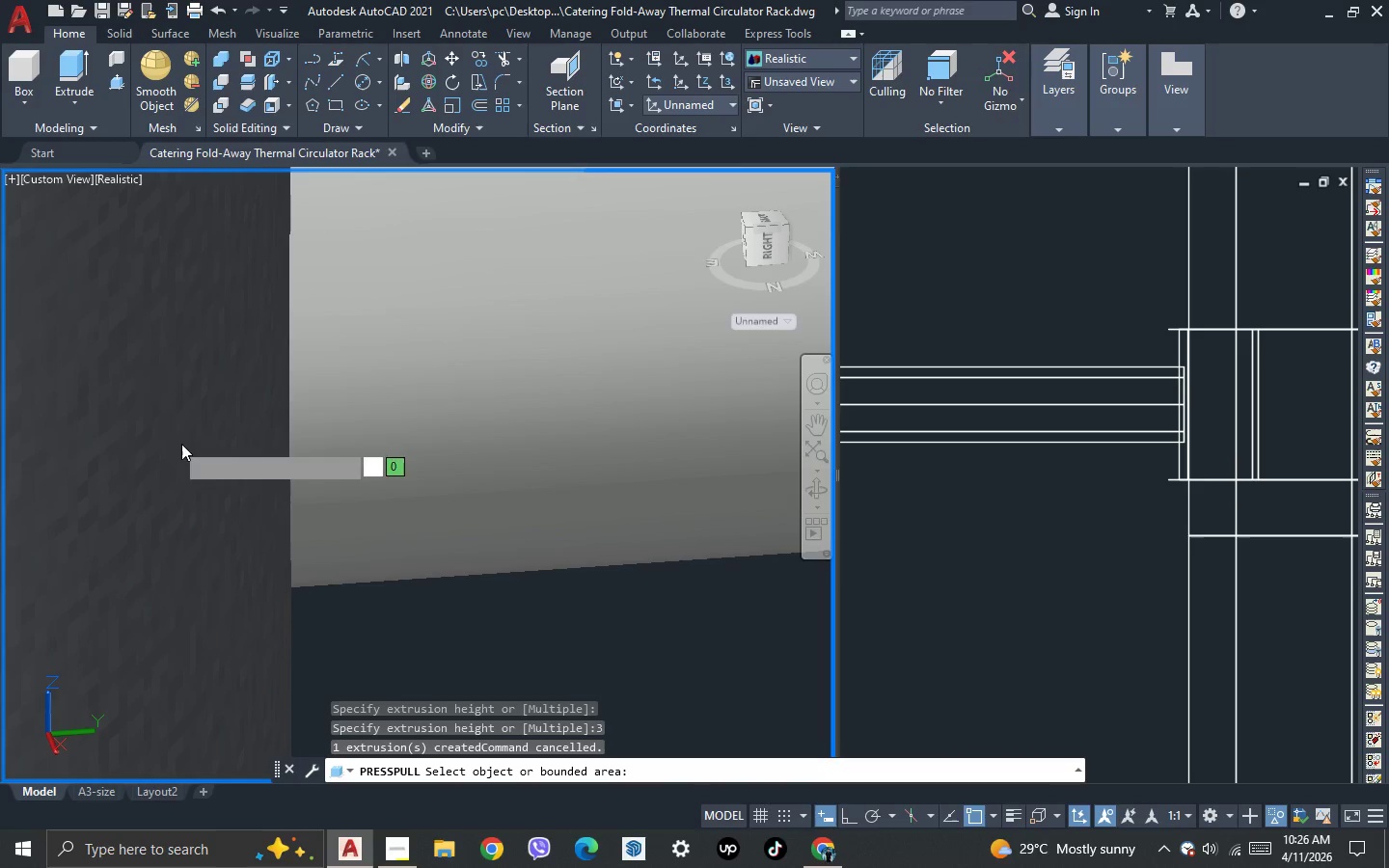 
key(Escape)
 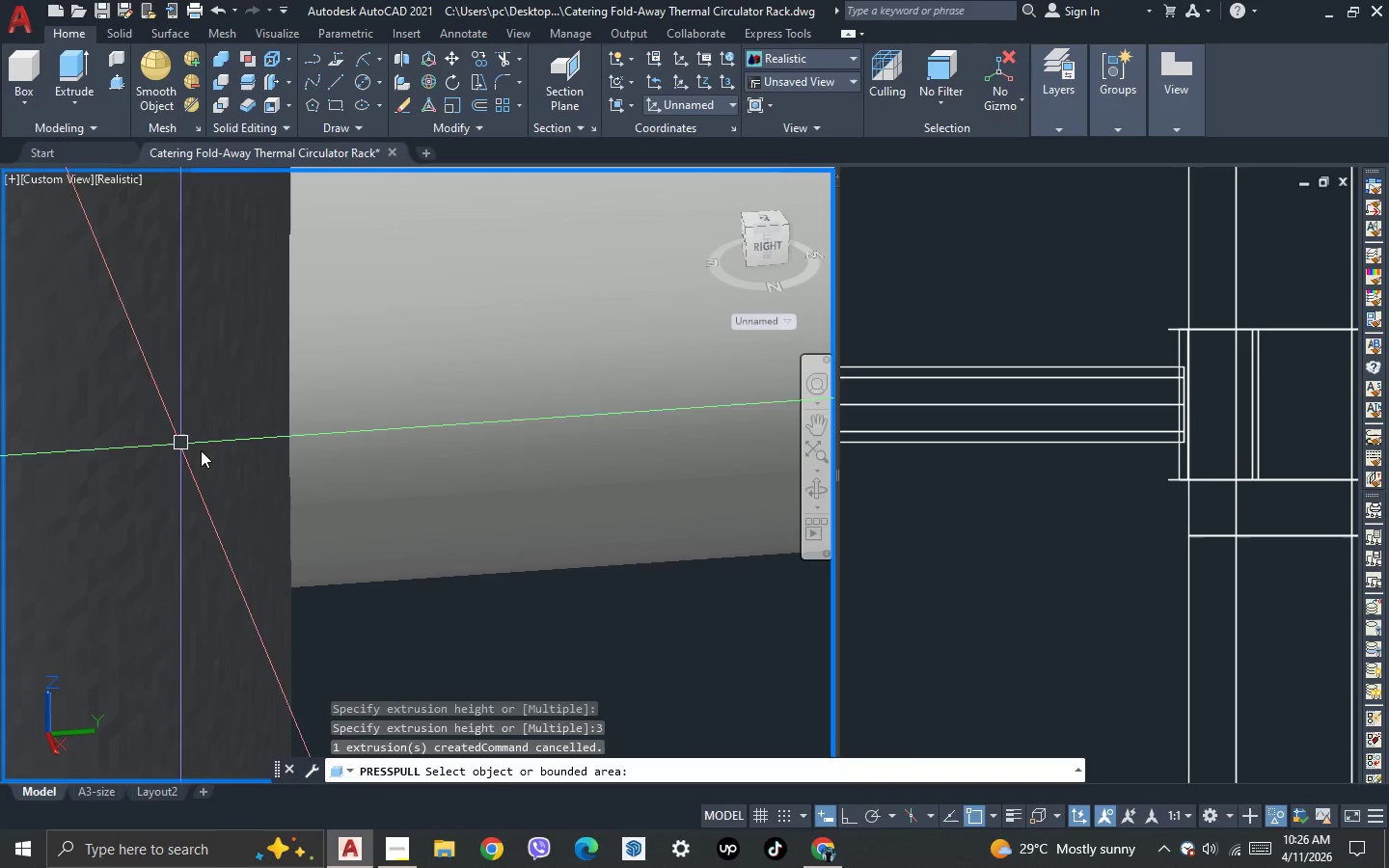 
key(Escape)
 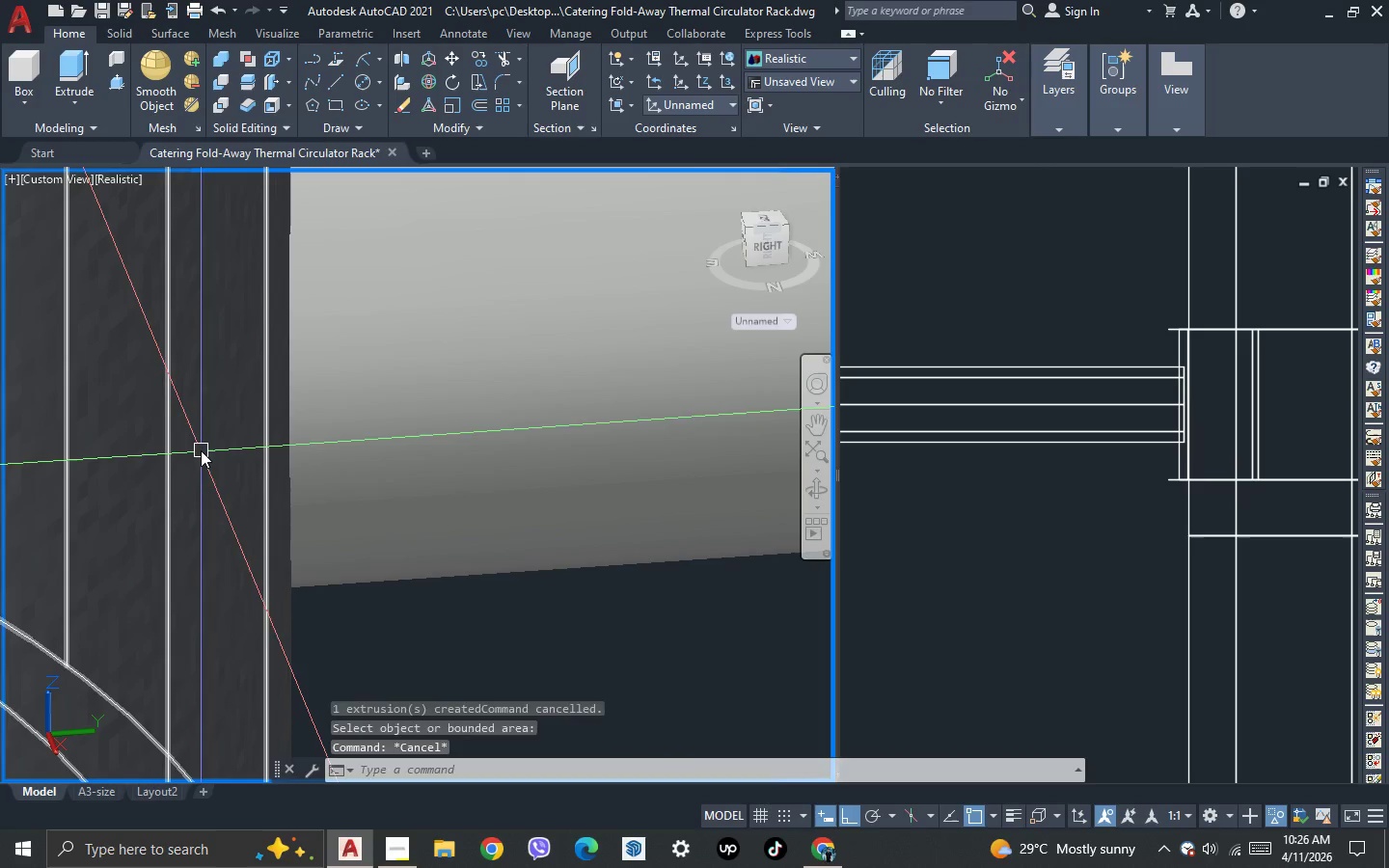 
key(Escape)
 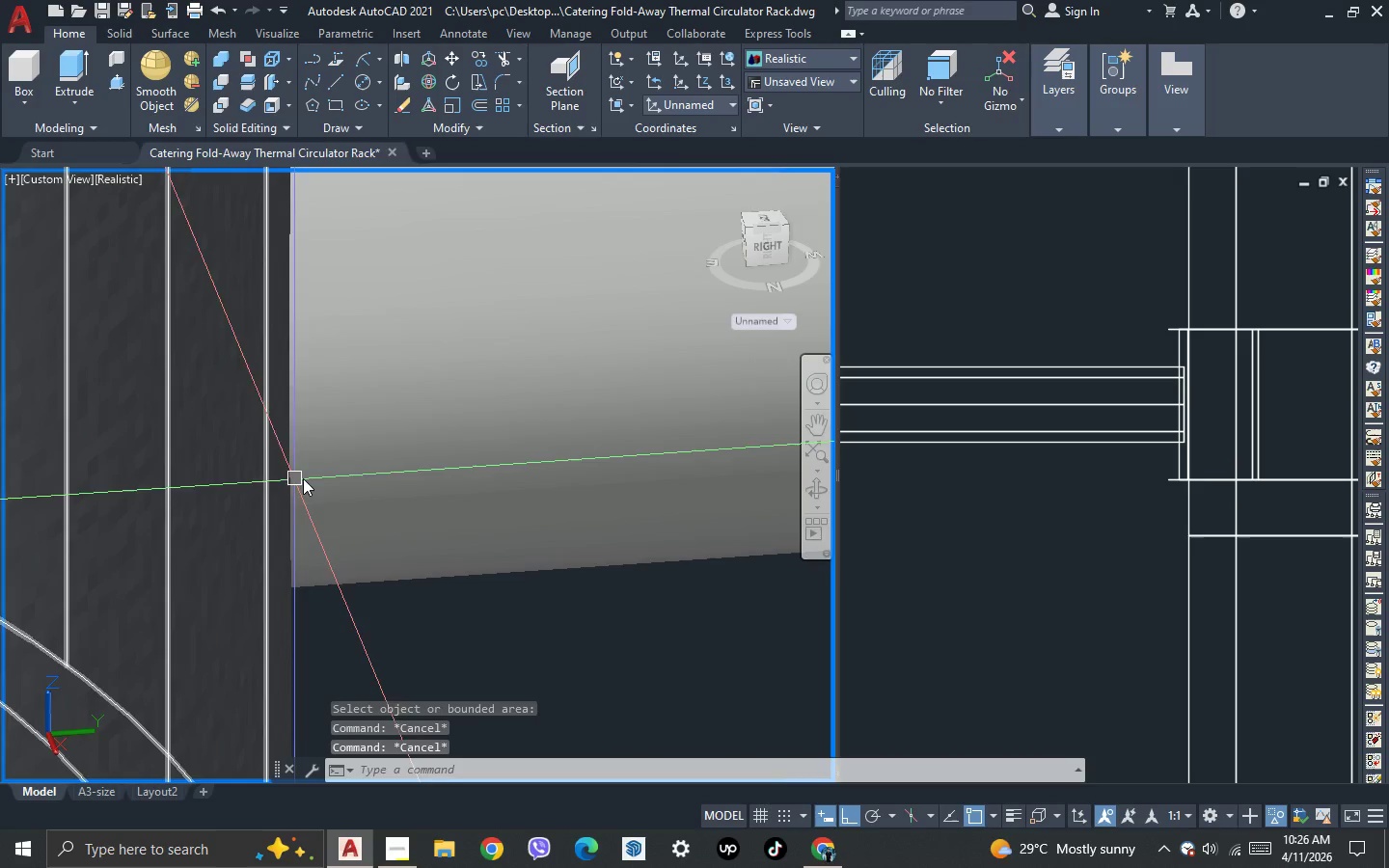 
scroll: coordinate [368, 486], scroll_direction: down, amount: 12.0
 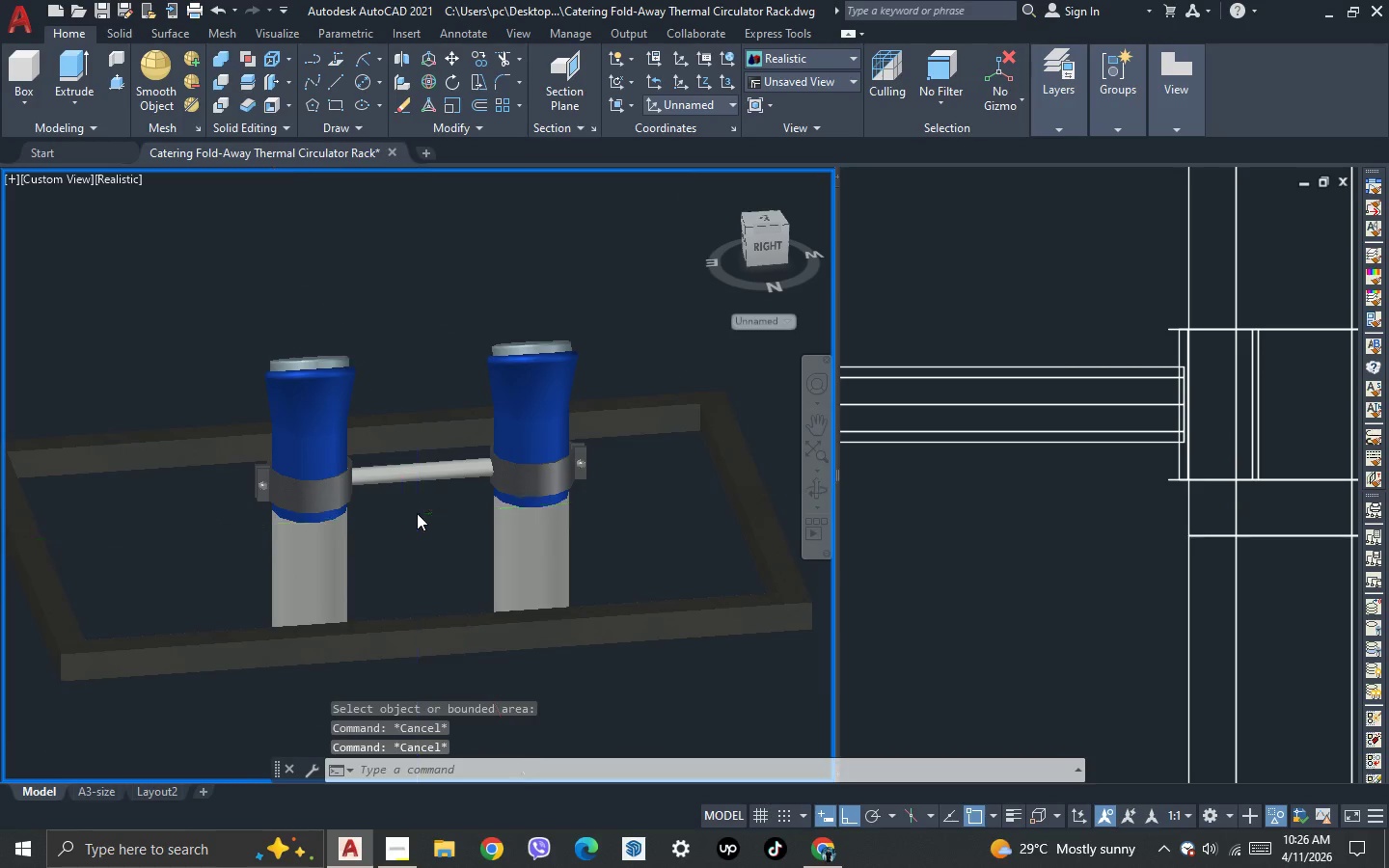 
scroll: coordinate [417, 513], scroll_direction: up, amount: 1.0
 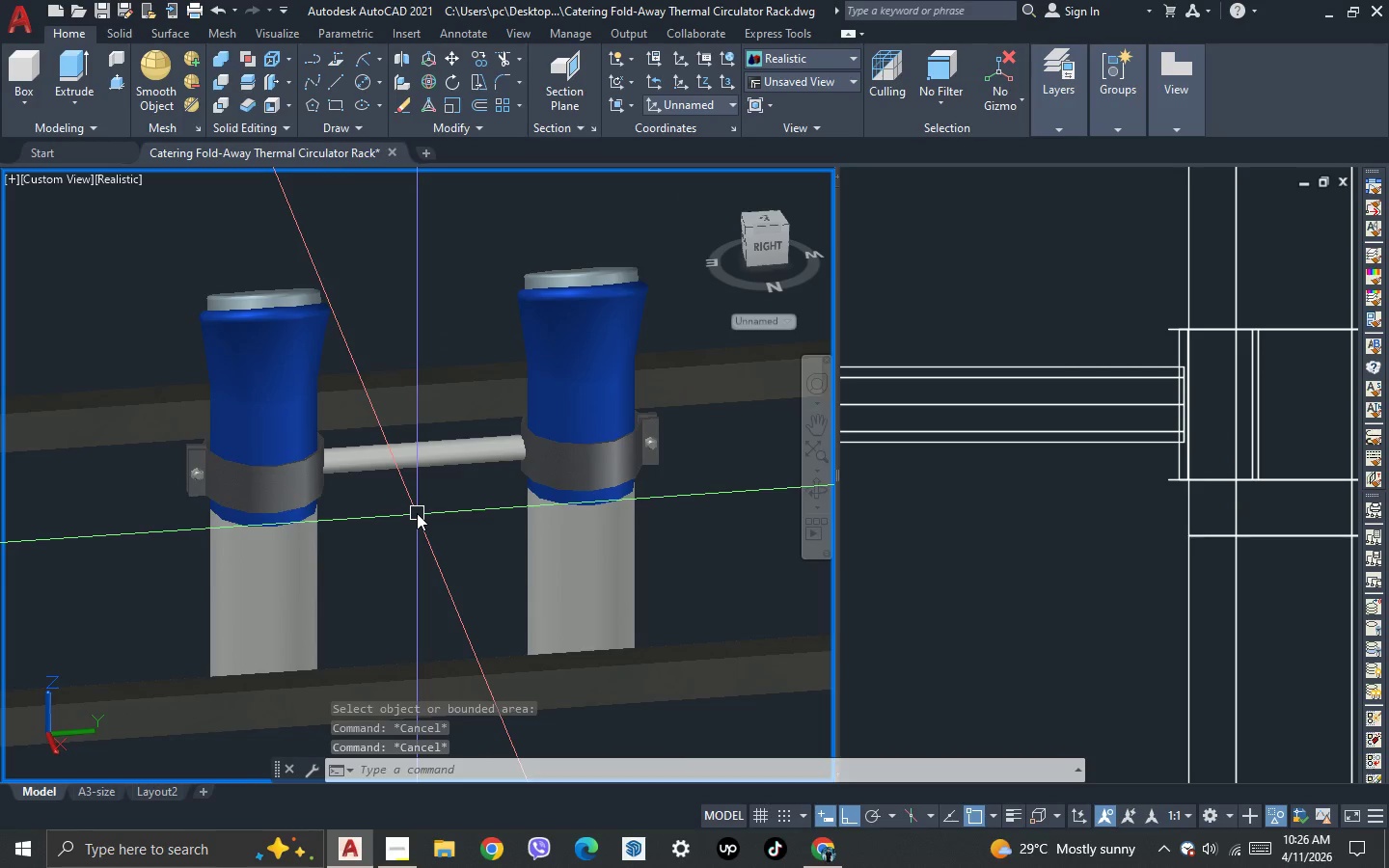 
type(i)
key(Escape)
key(Escape)
key(Escape)
type(unio )
 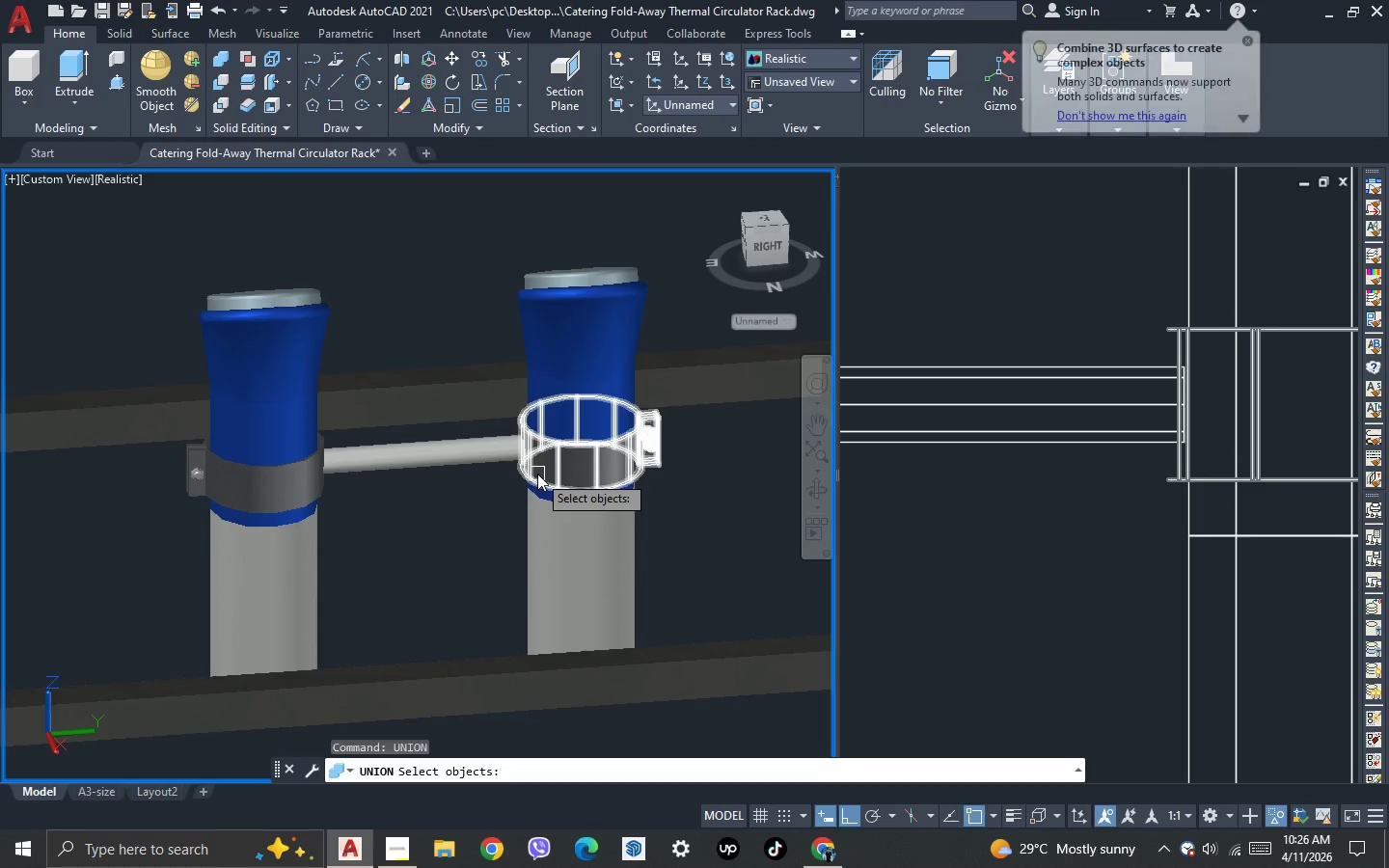 
left_click([538, 474])
 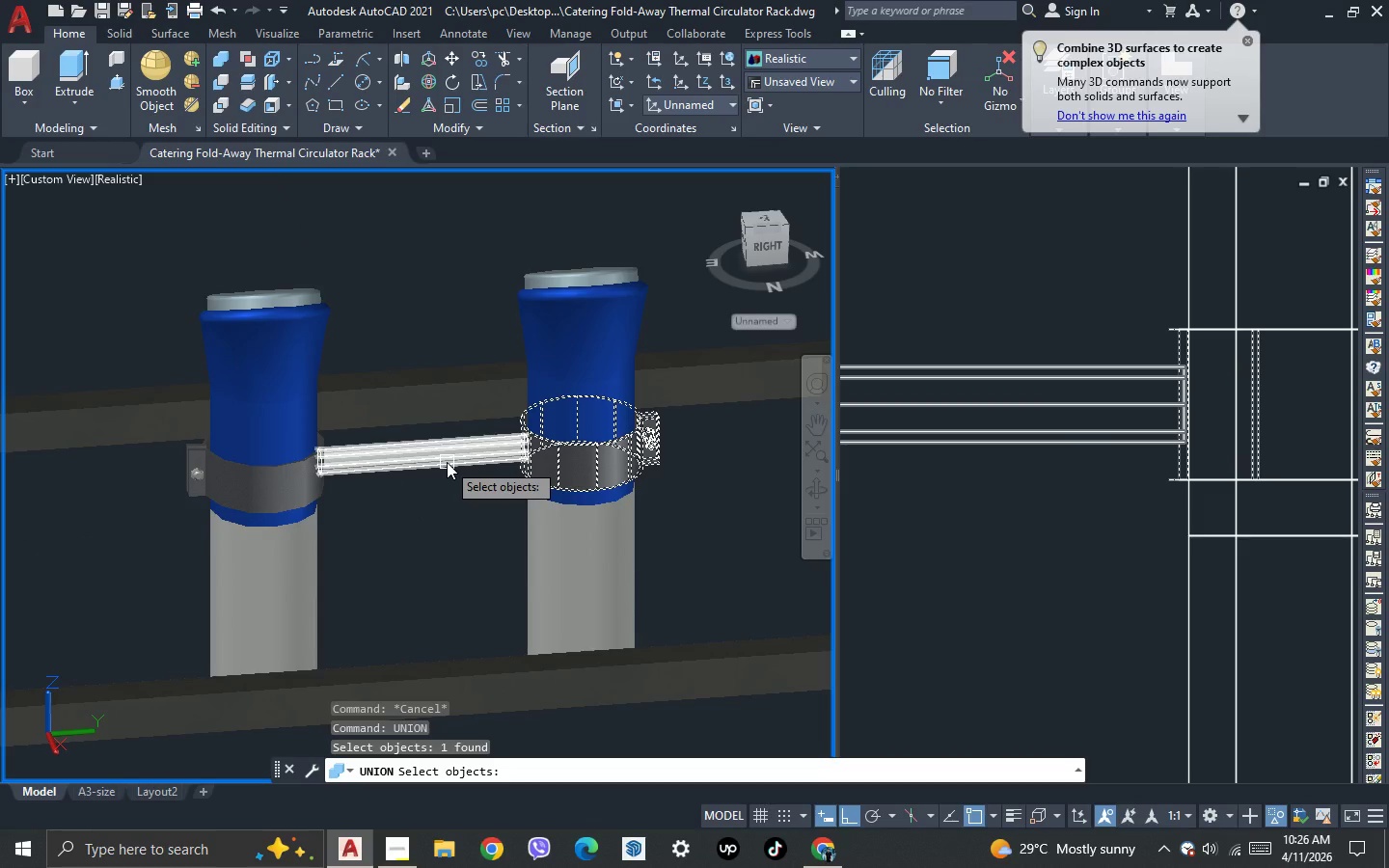 
left_click([447, 462])
 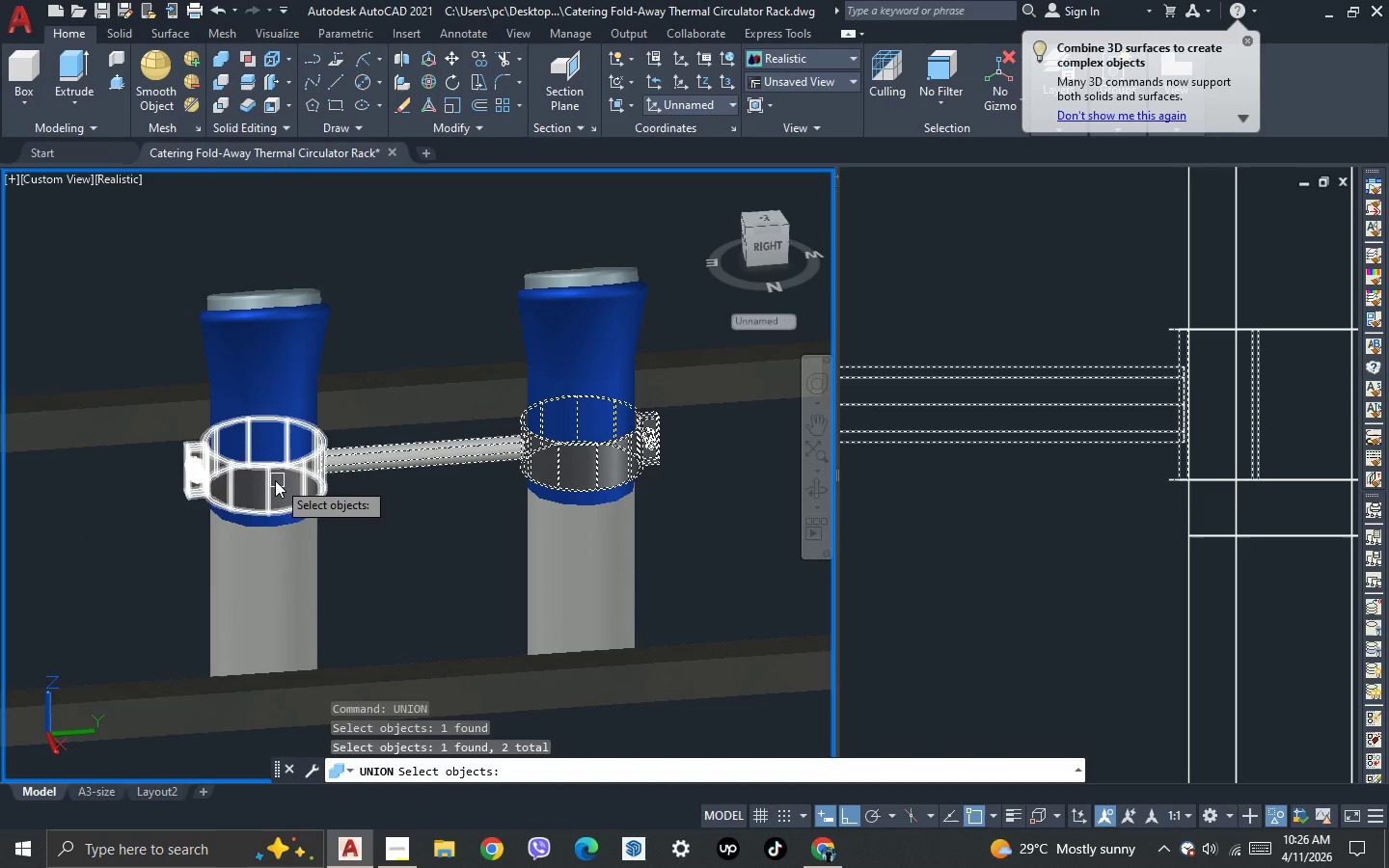 
left_click([275, 480])
 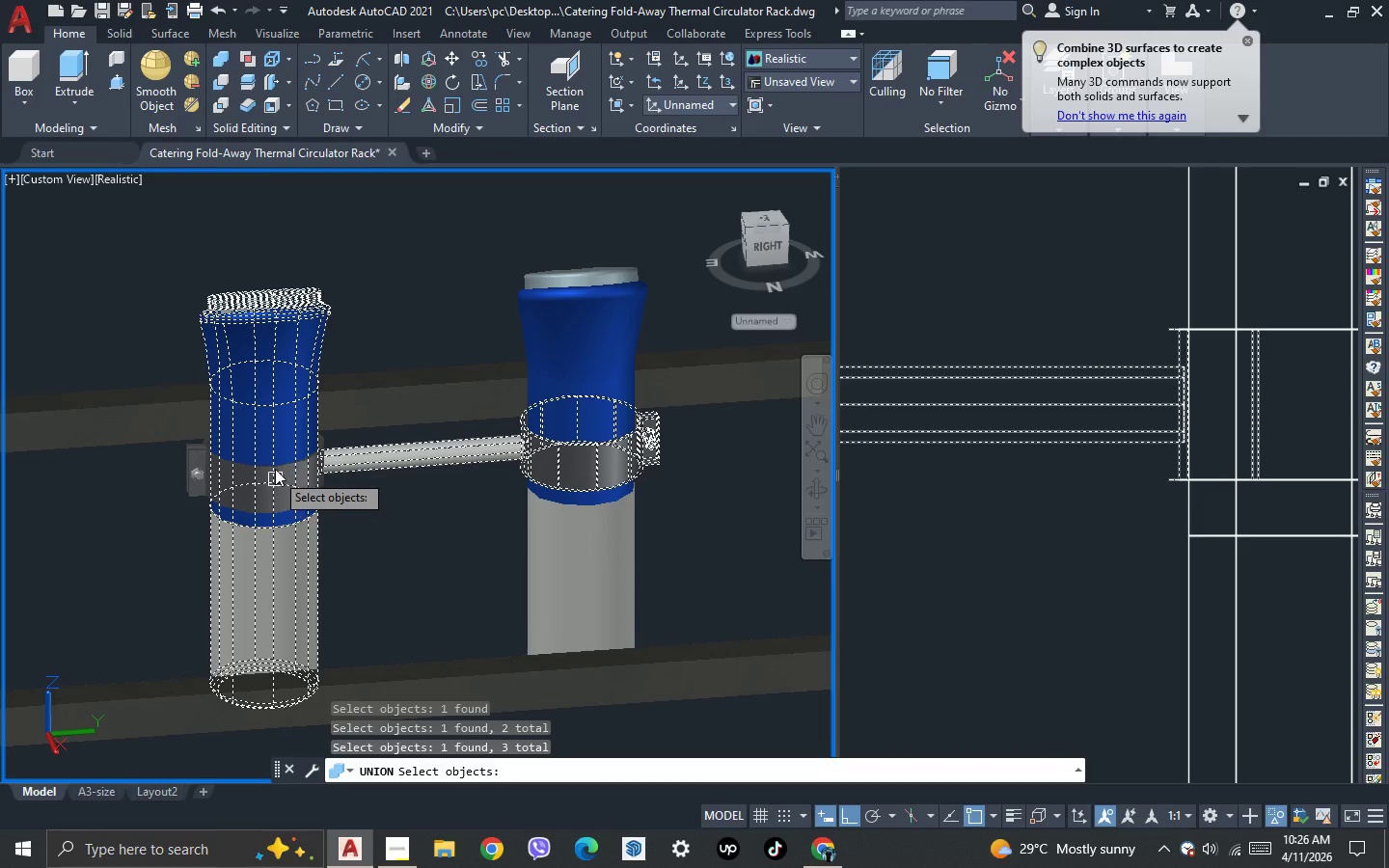 
hold_key(key=ShiftLeft, duration=0.45)
left_click([278, 419])
 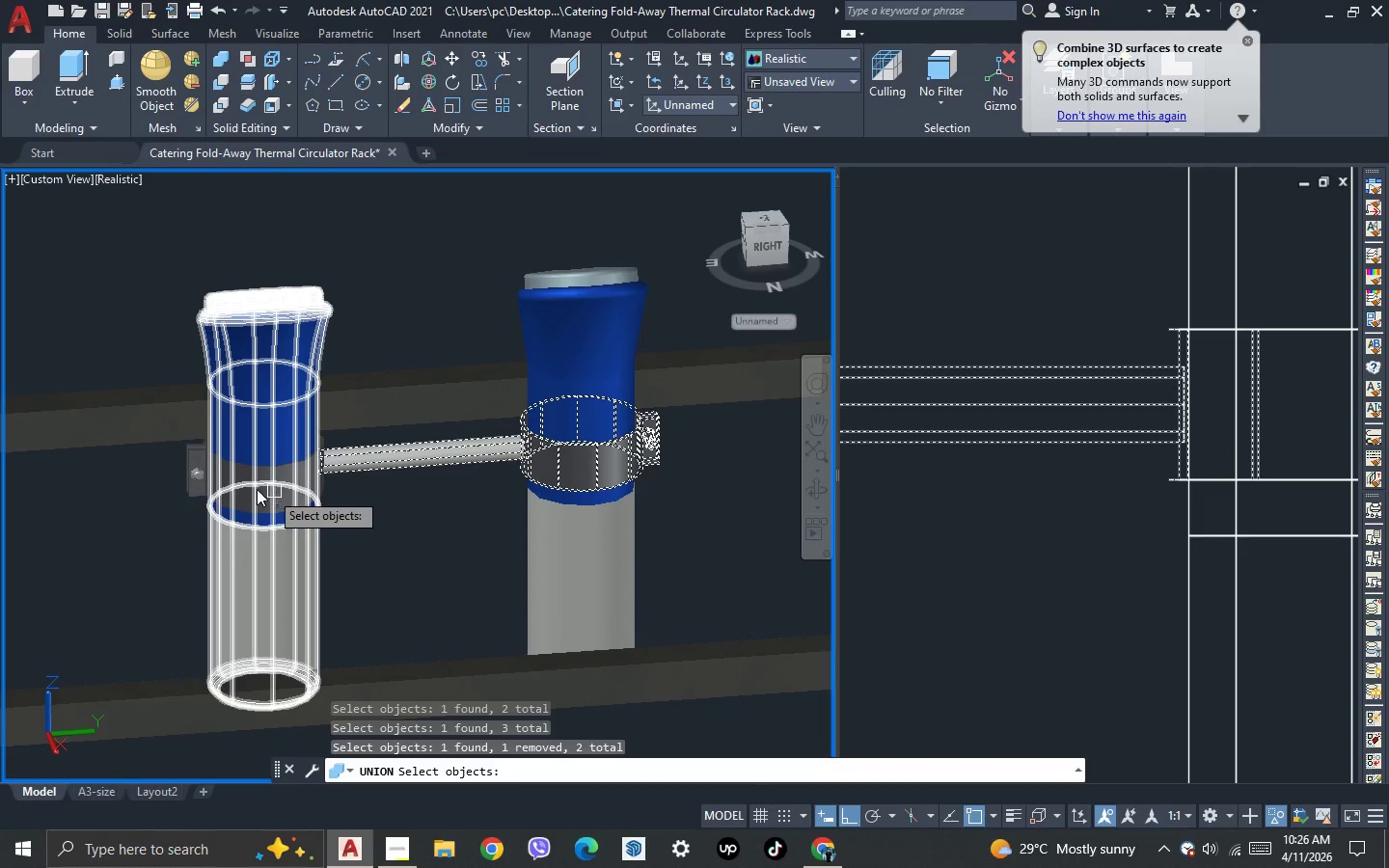 
scroll: coordinate [202, 488], scroll_direction: up, amount: 3.0
 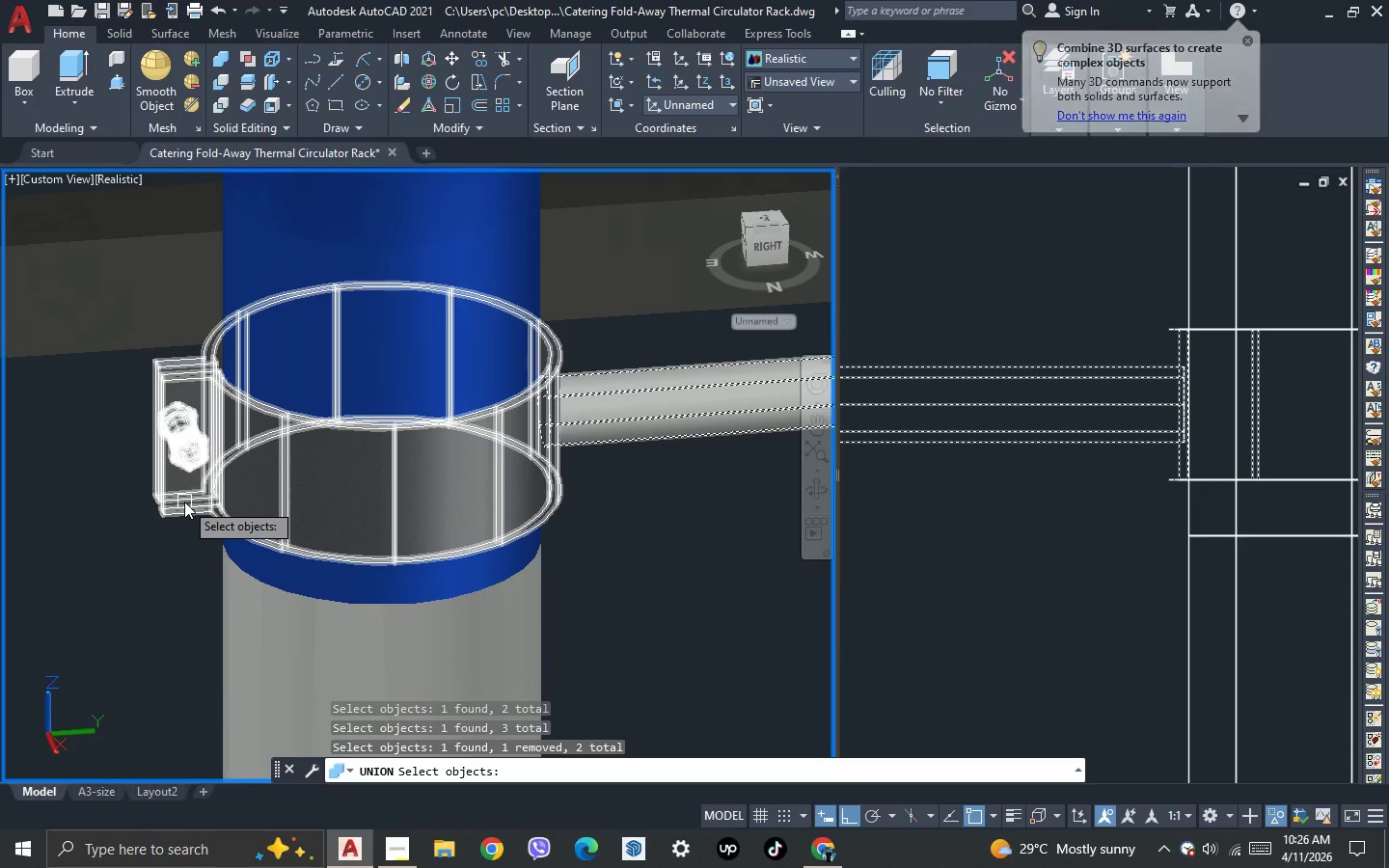 
left_click([184, 502])
 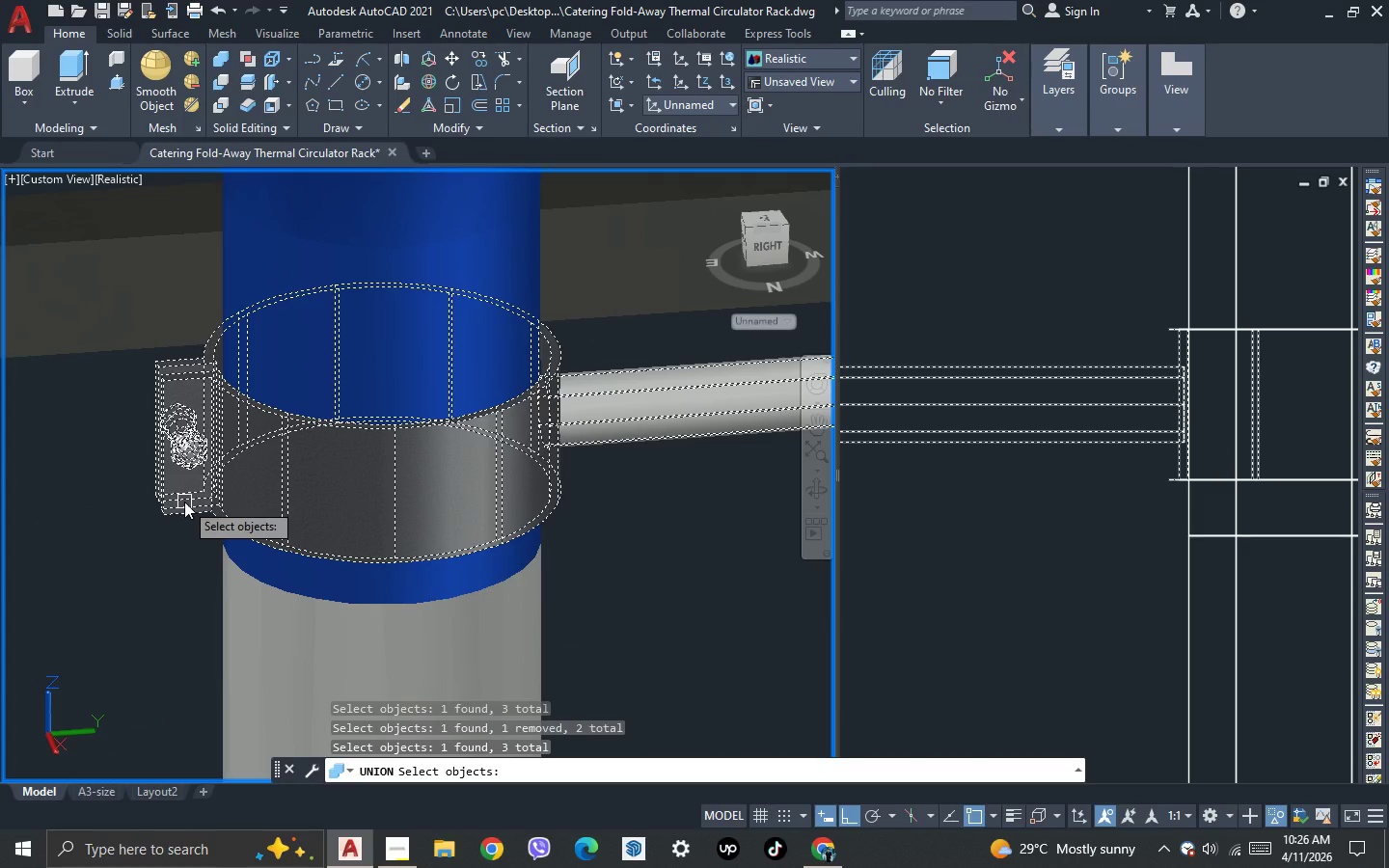 
scroll: coordinate [191, 504], scroll_direction: down, amount: 2.0
 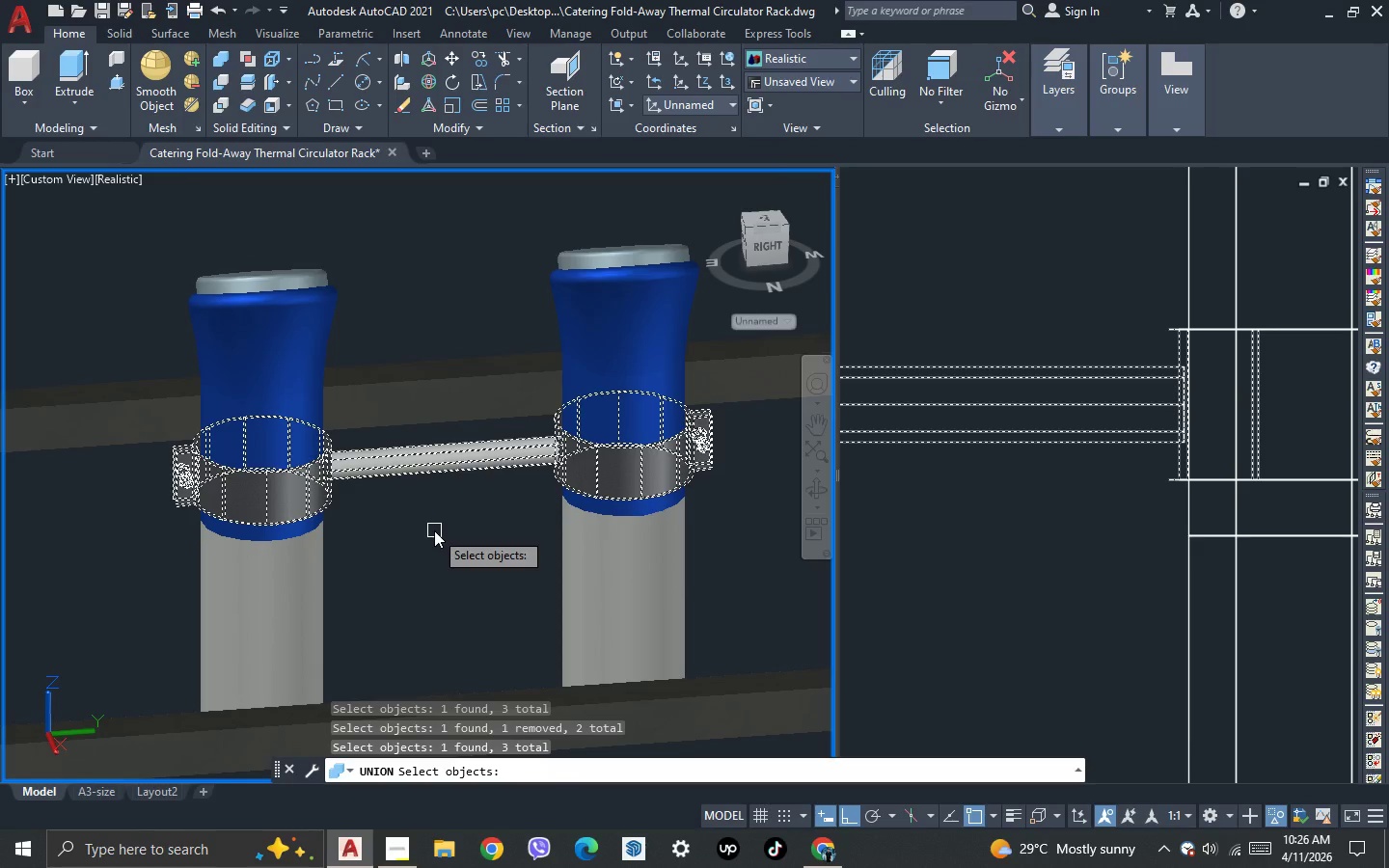 
key(Escape)
 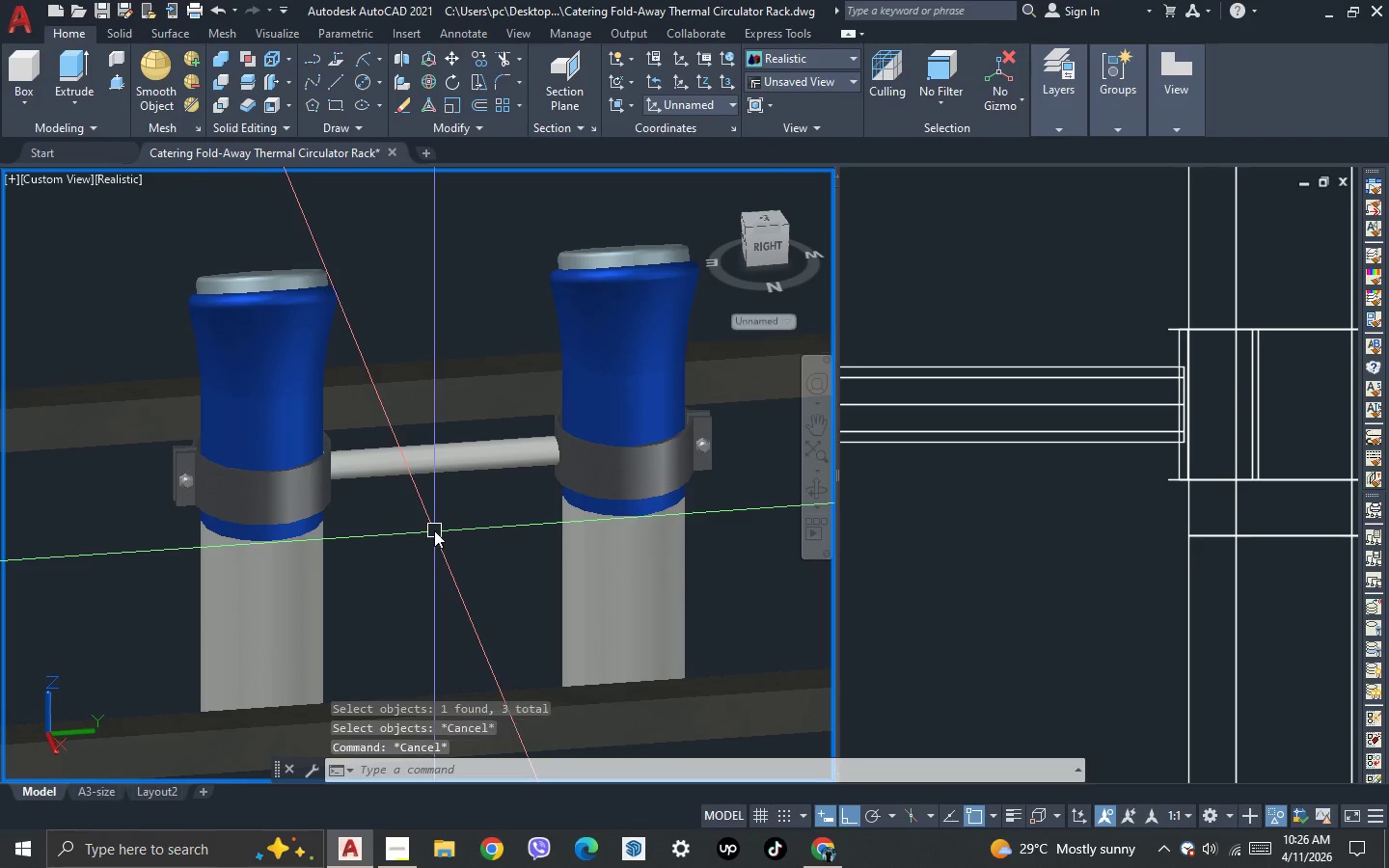 
key(Escape)
 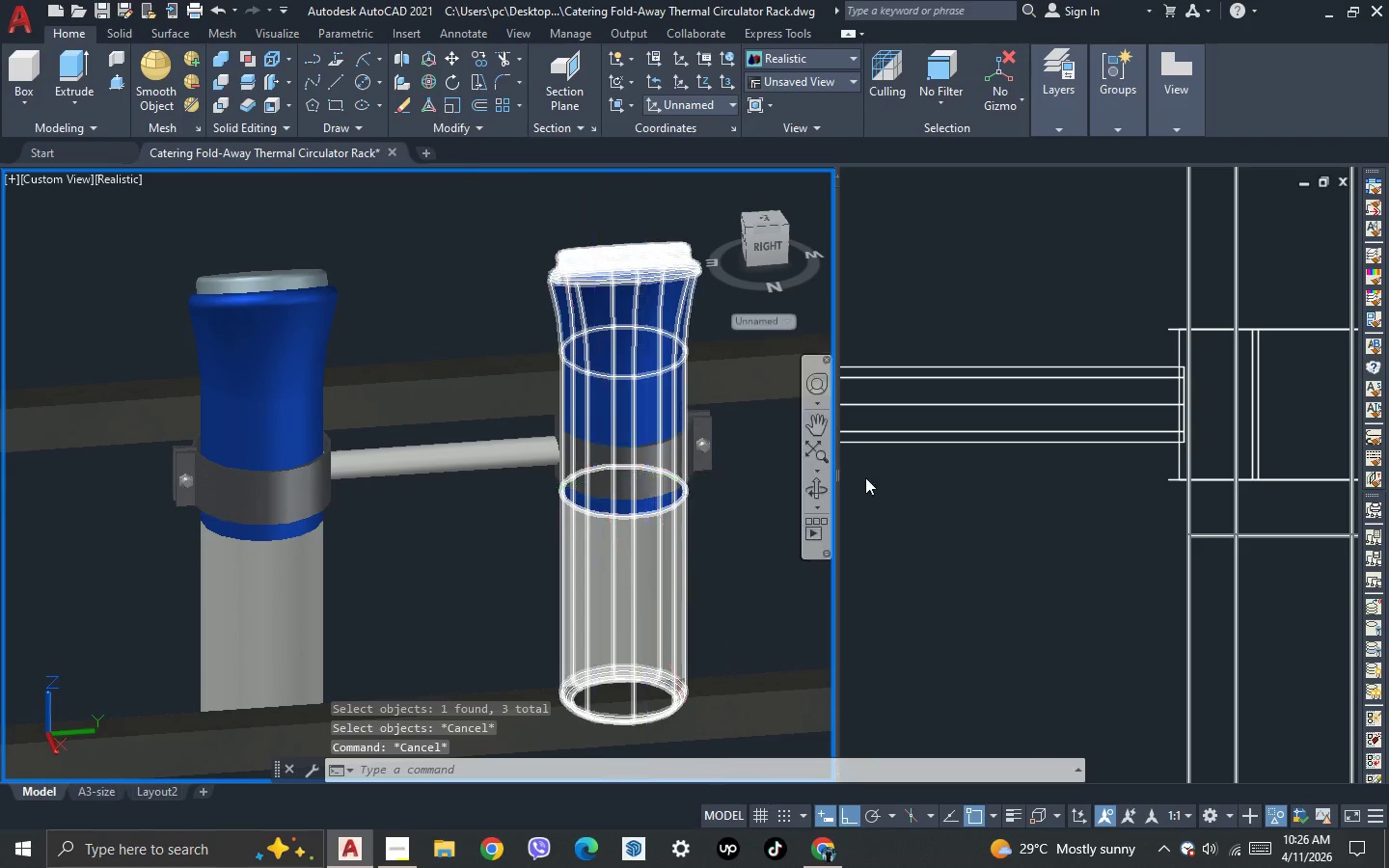 
left_click([710, 457])
 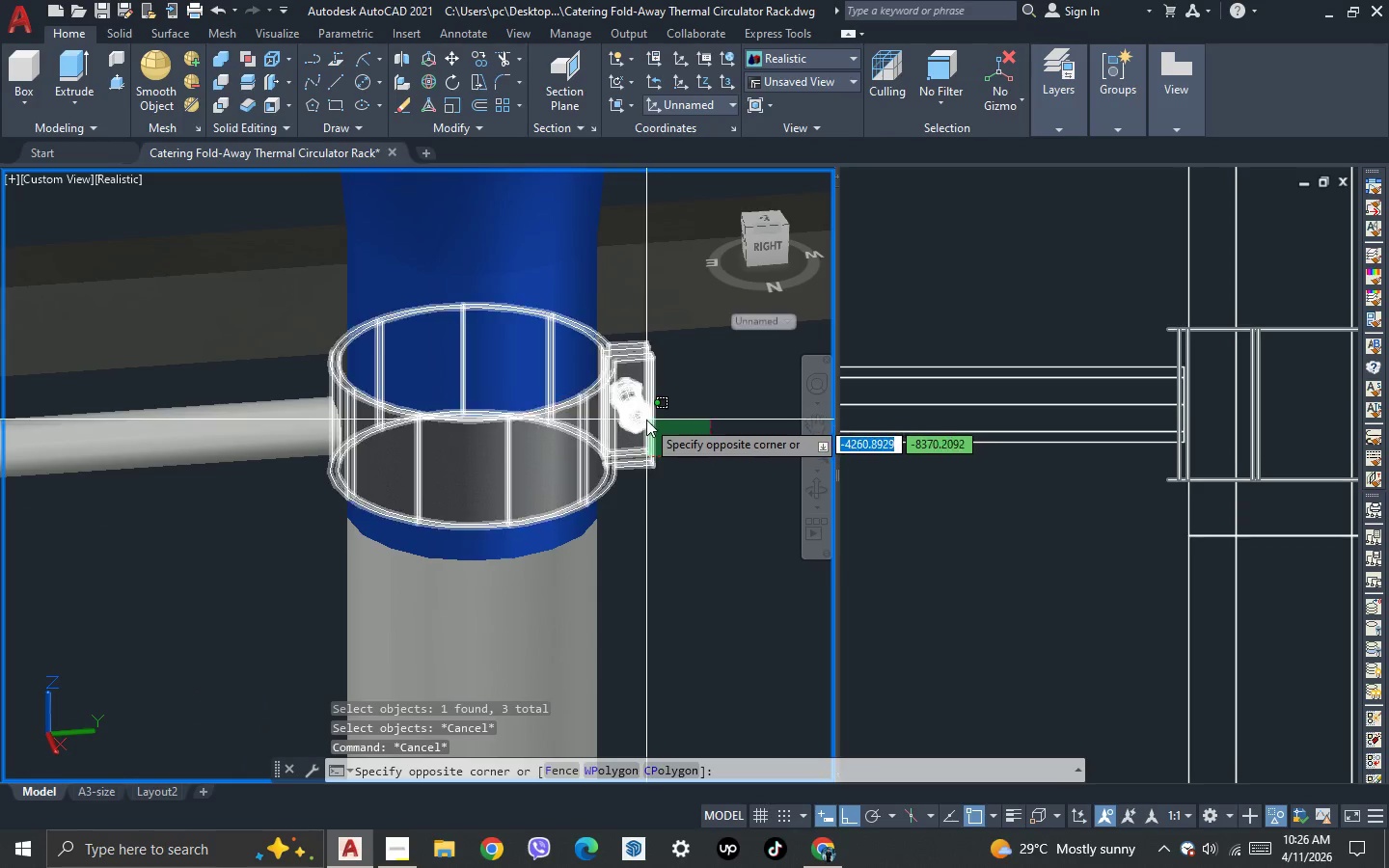 
scroll: coordinate [814, 466], scroll_direction: up, amount: 2.0
 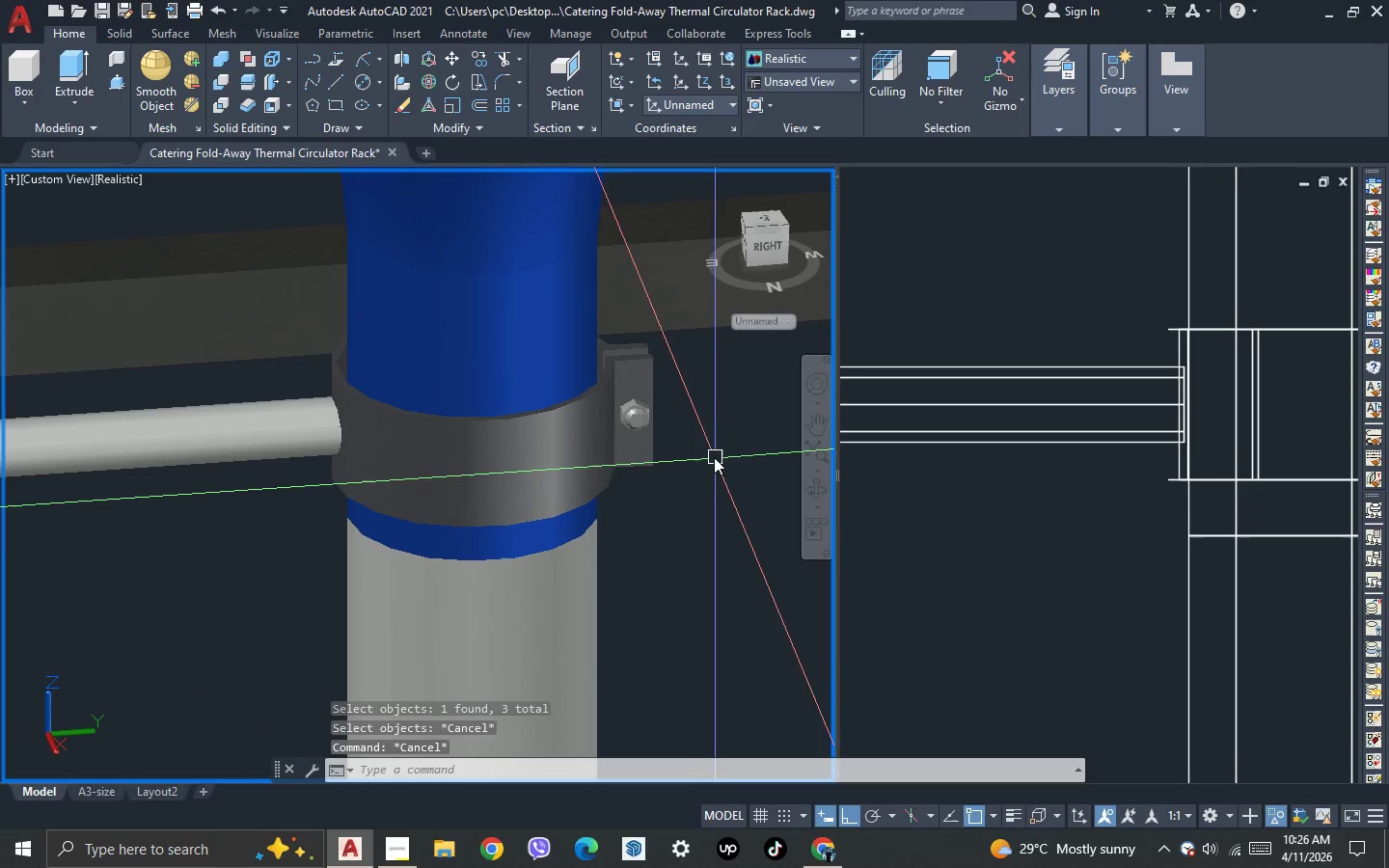 
left_click([646, 420])
 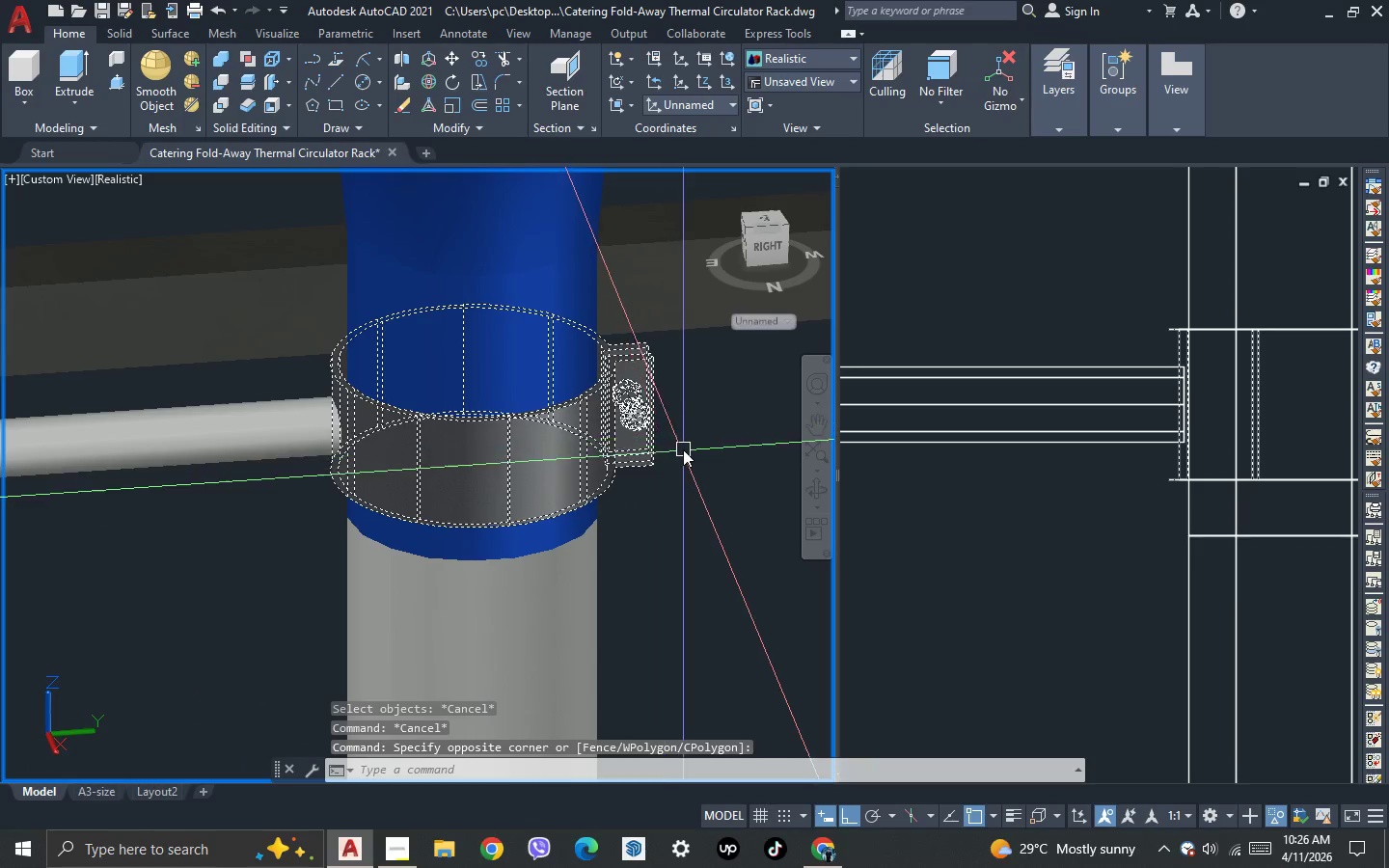 
scroll: coordinate [683, 449], scroll_direction: down, amount: 2.0
 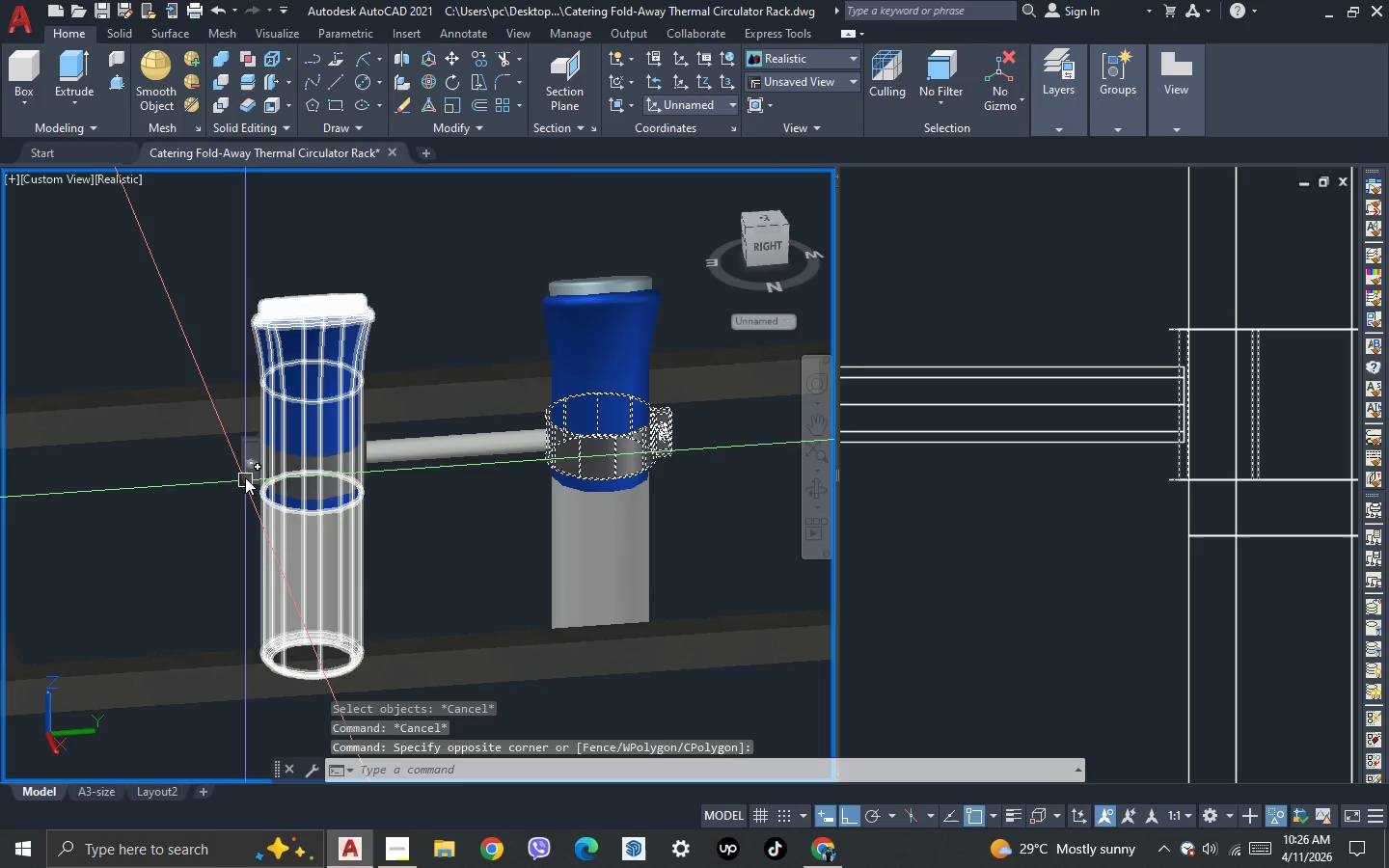 
left_click([242, 472])
 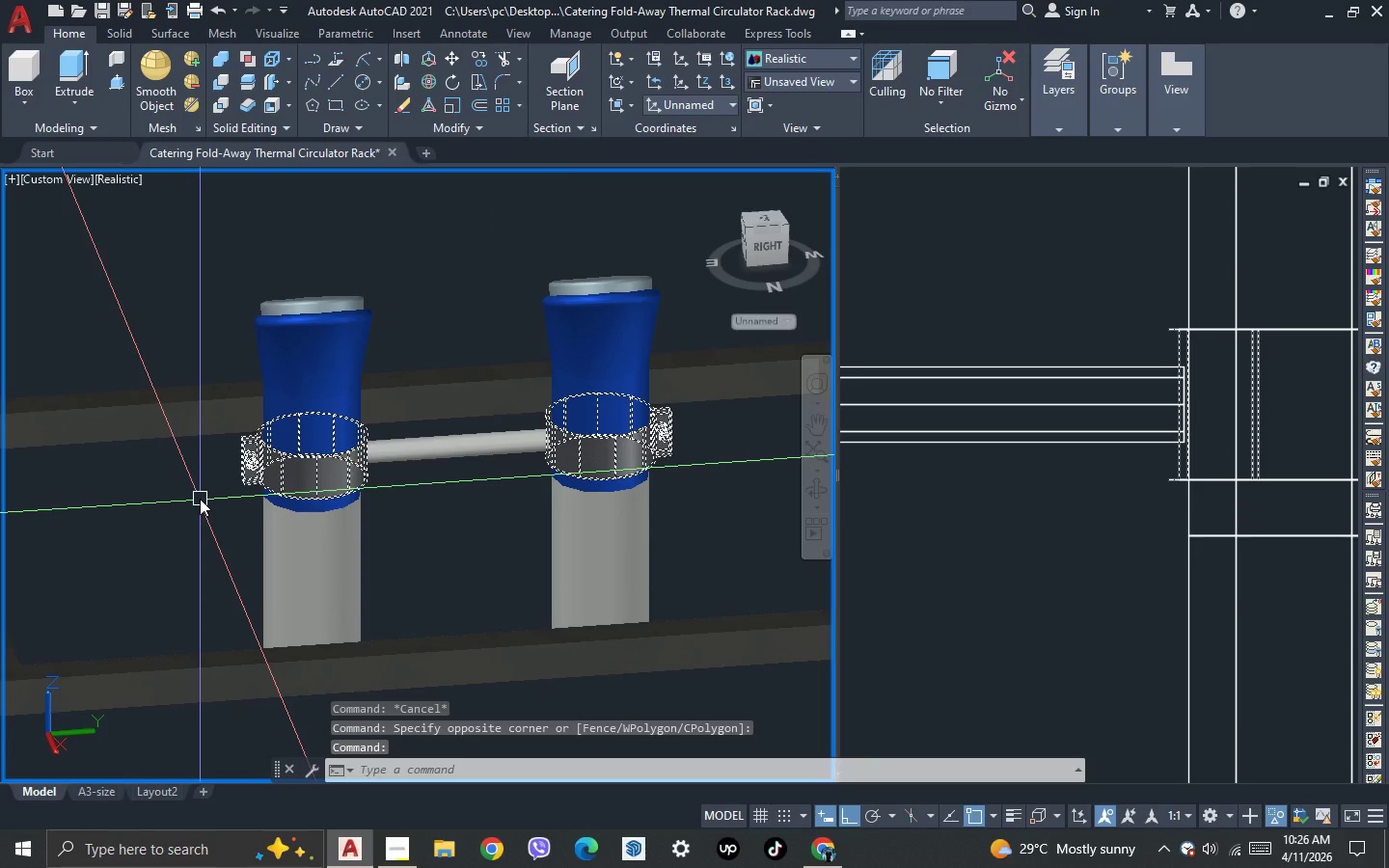 
key(X)
 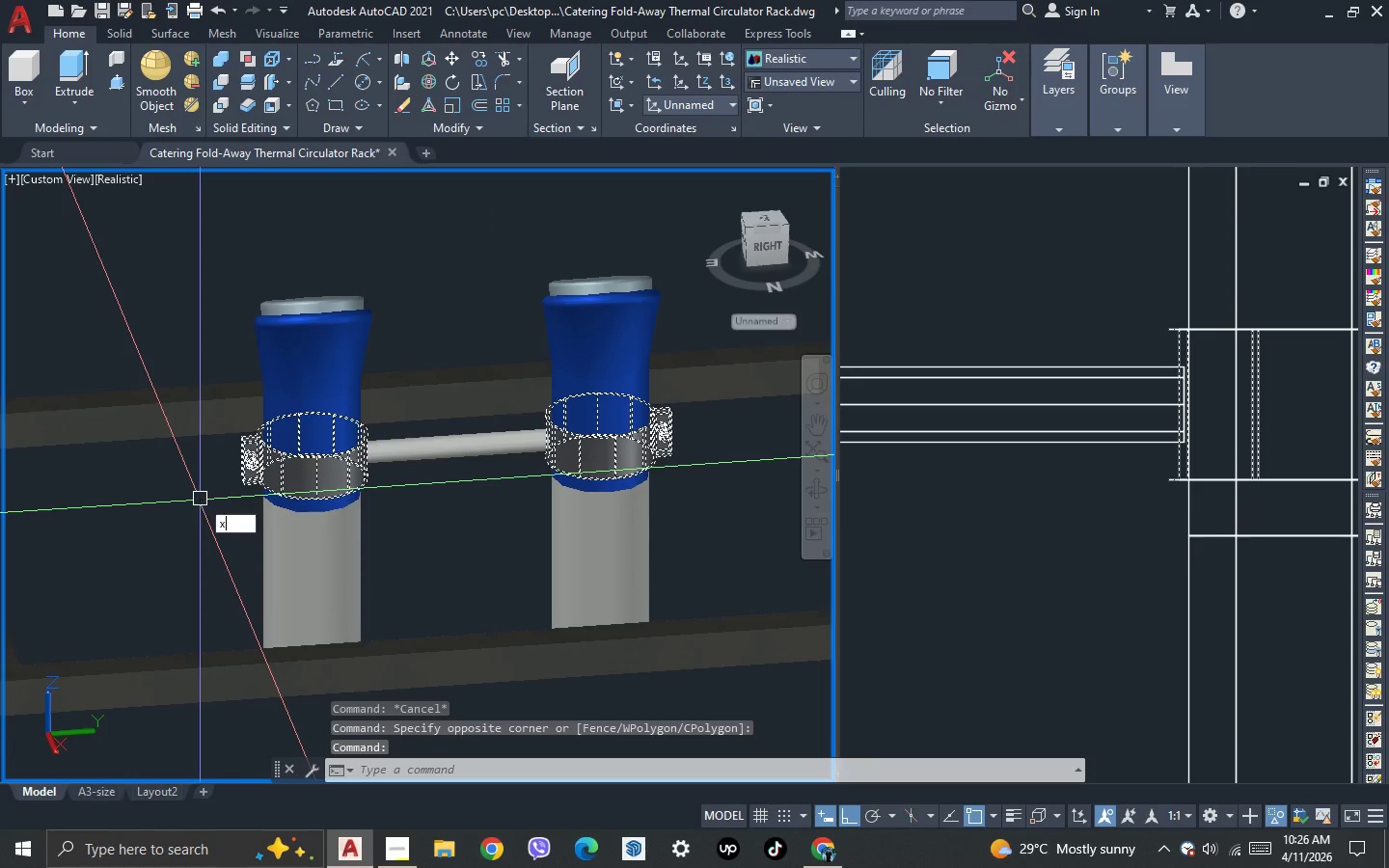 
key(Space)
 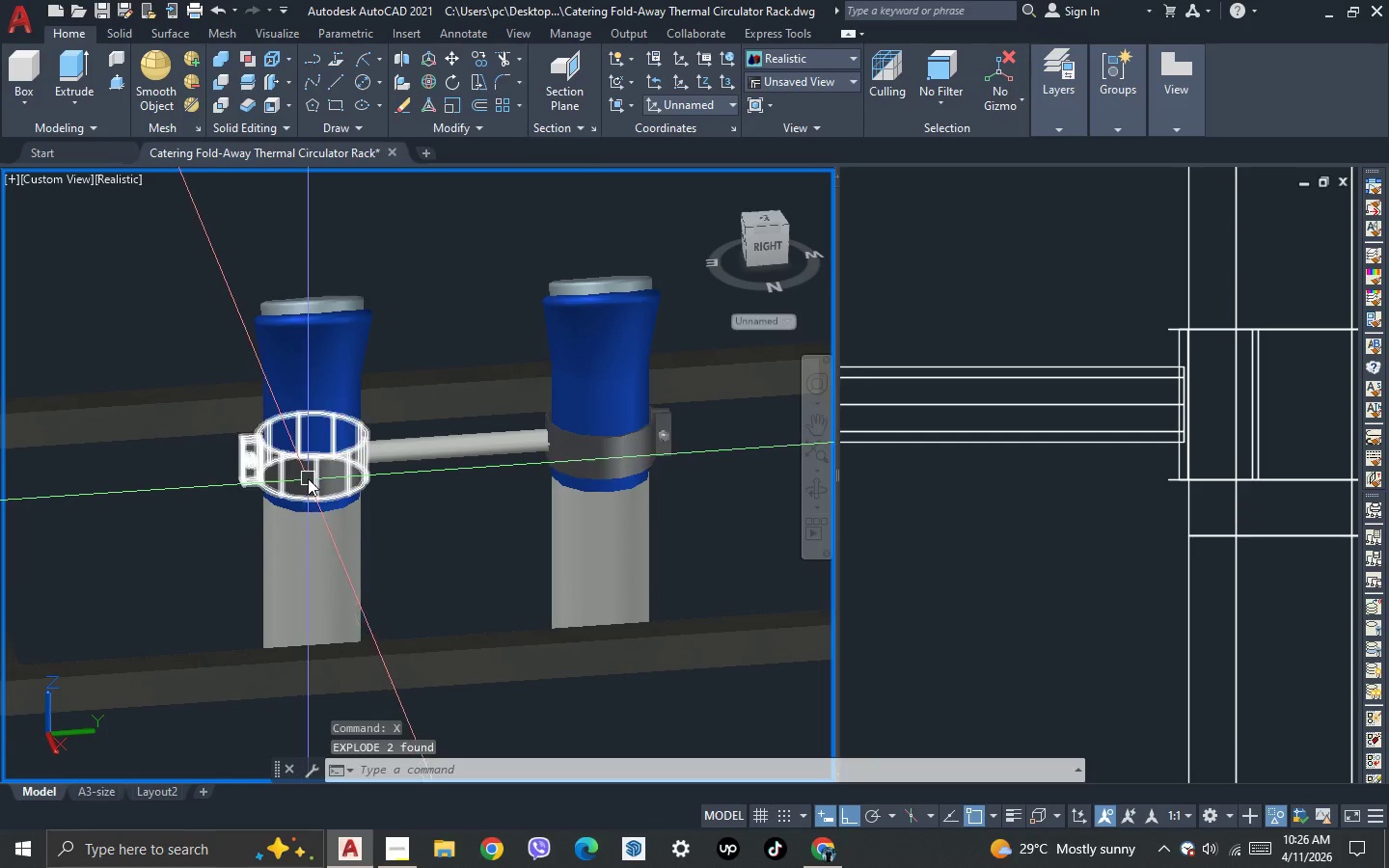 
left_click([308, 478])
 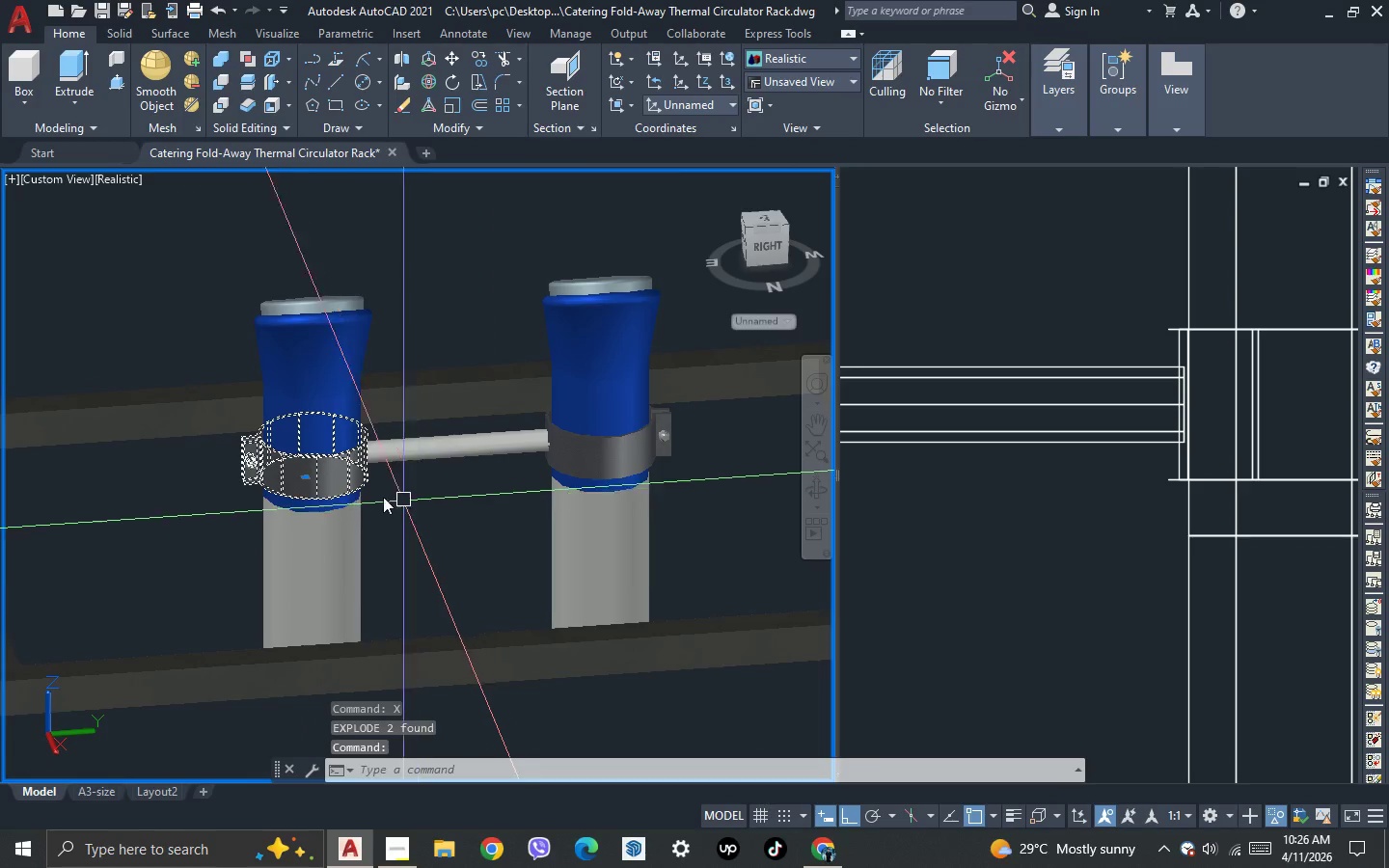 
scroll: coordinate [238, 475], scroll_direction: up, amount: 4.0
 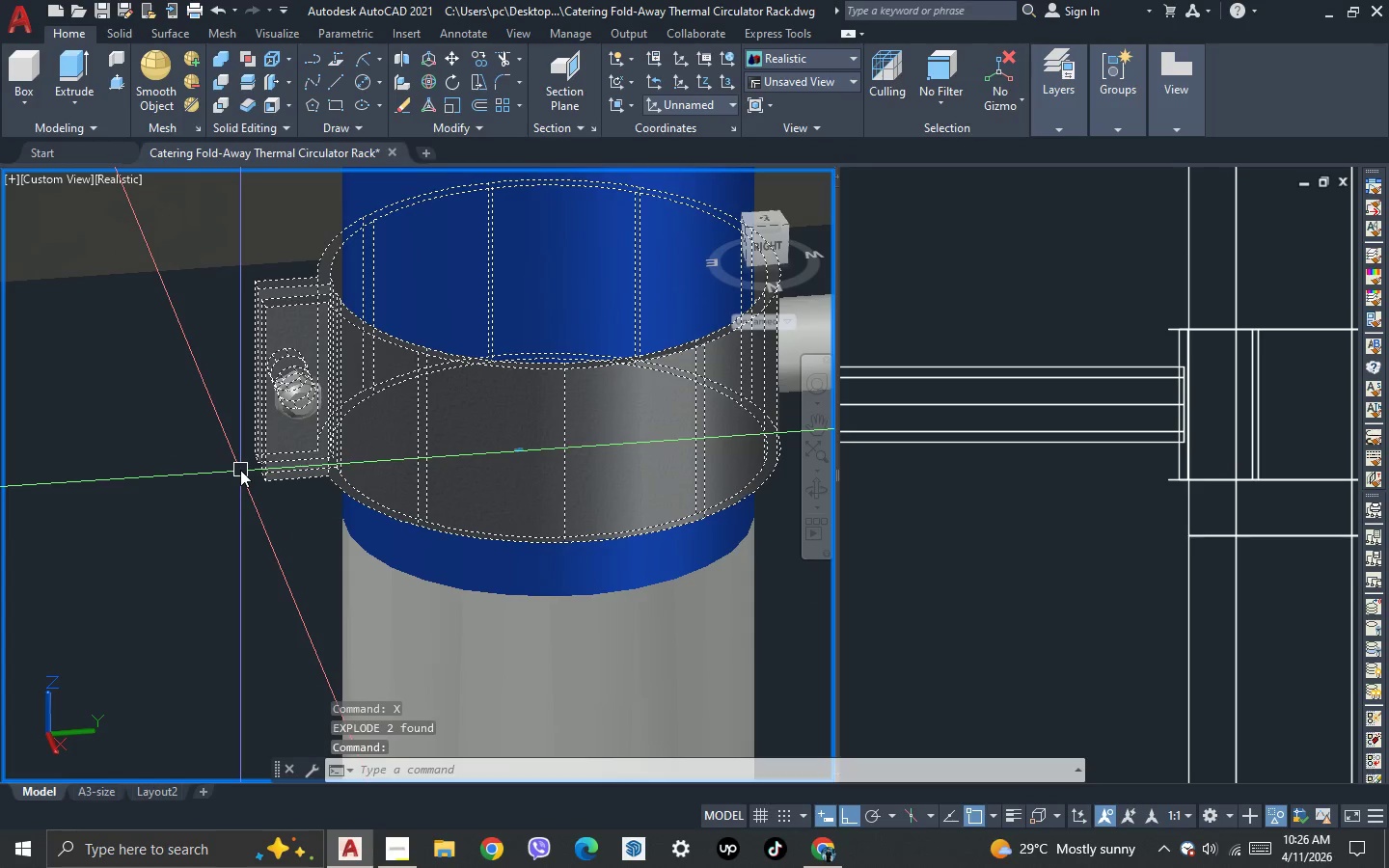 
key(Escape)
 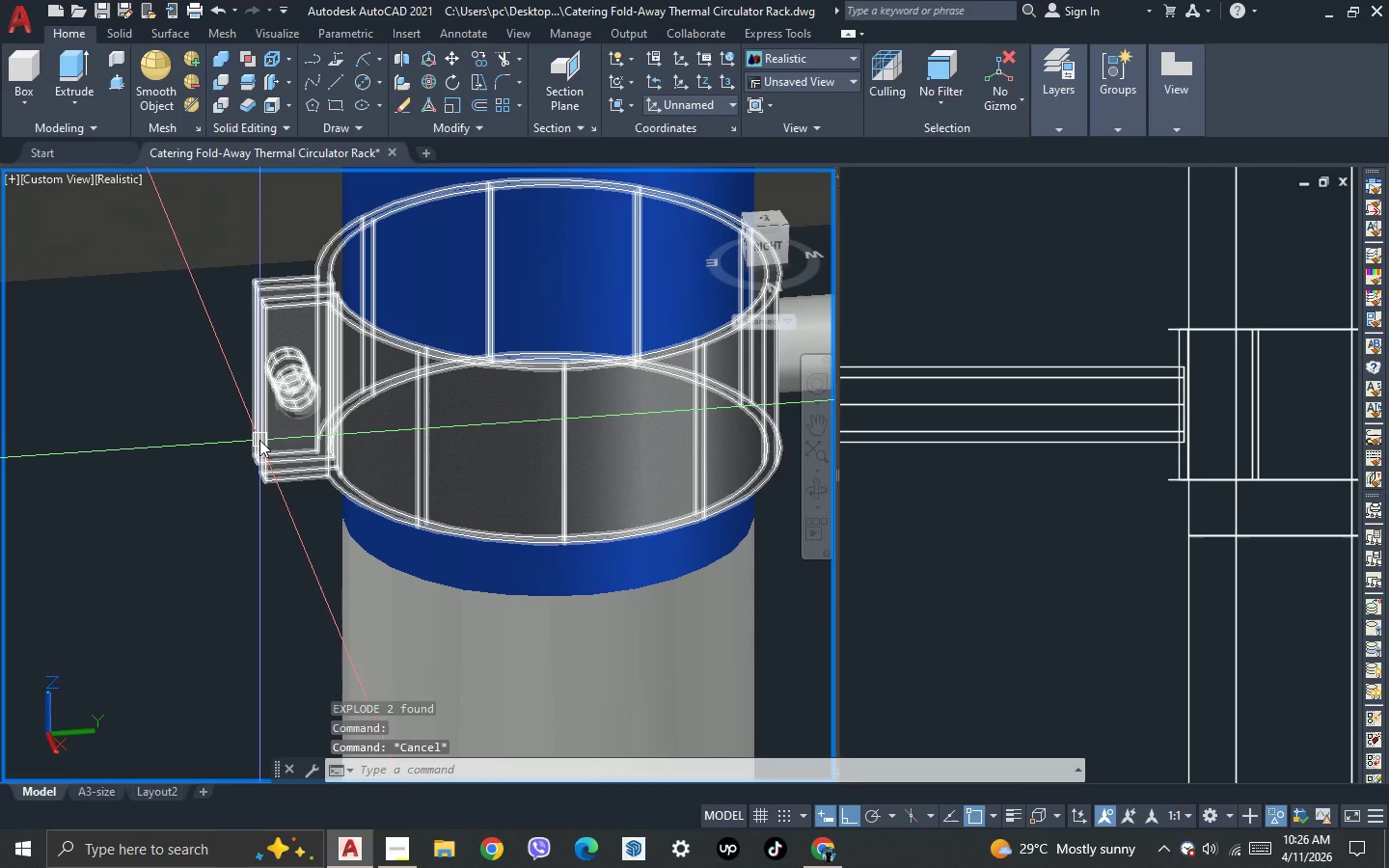 
scroll: coordinate [483, 508], scroll_direction: down, amount: 4.0
 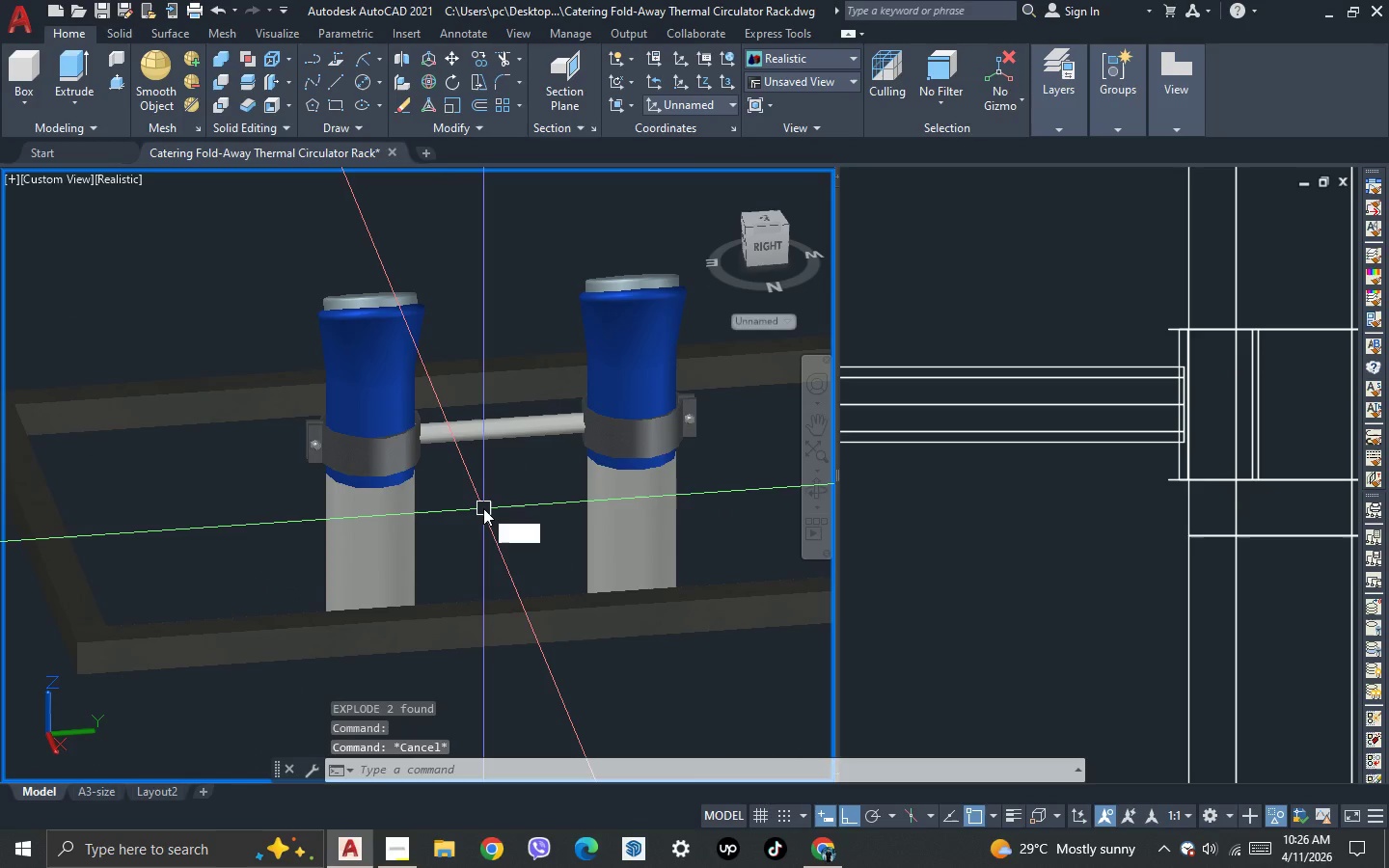 
type(unio )
 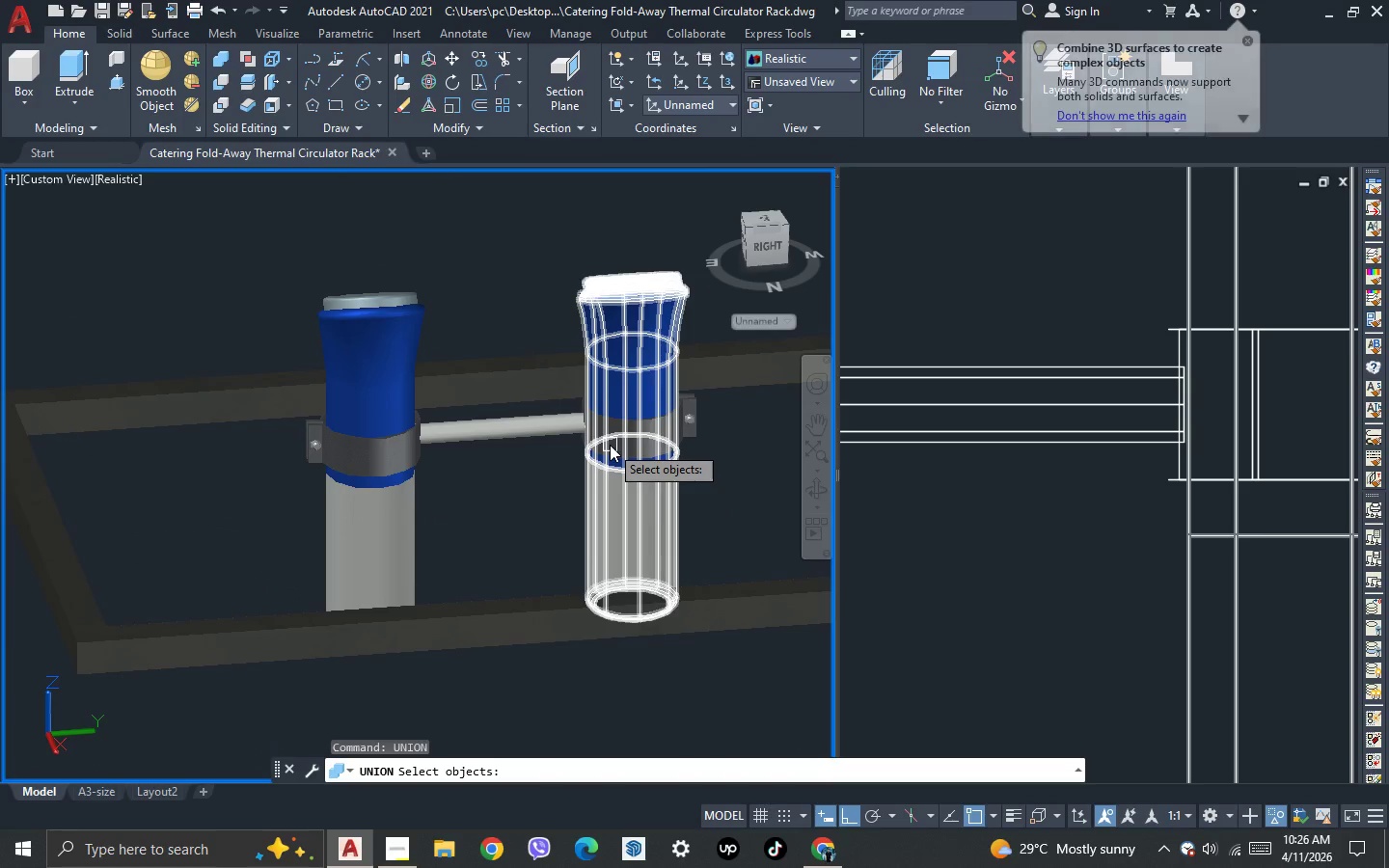 
scroll: coordinate [647, 445], scroll_direction: up, amount: 2.0
 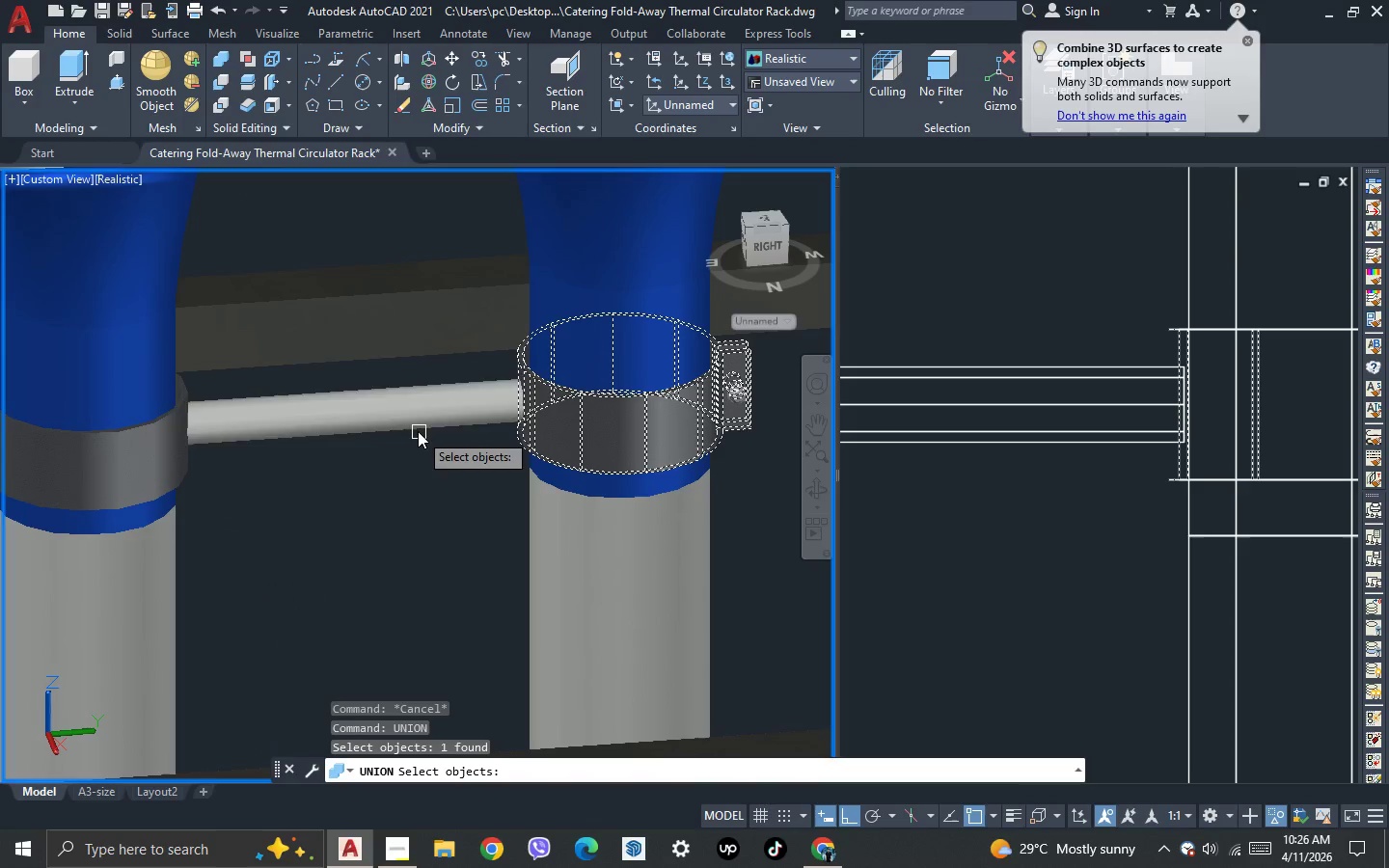 
left_click([410, 420])
 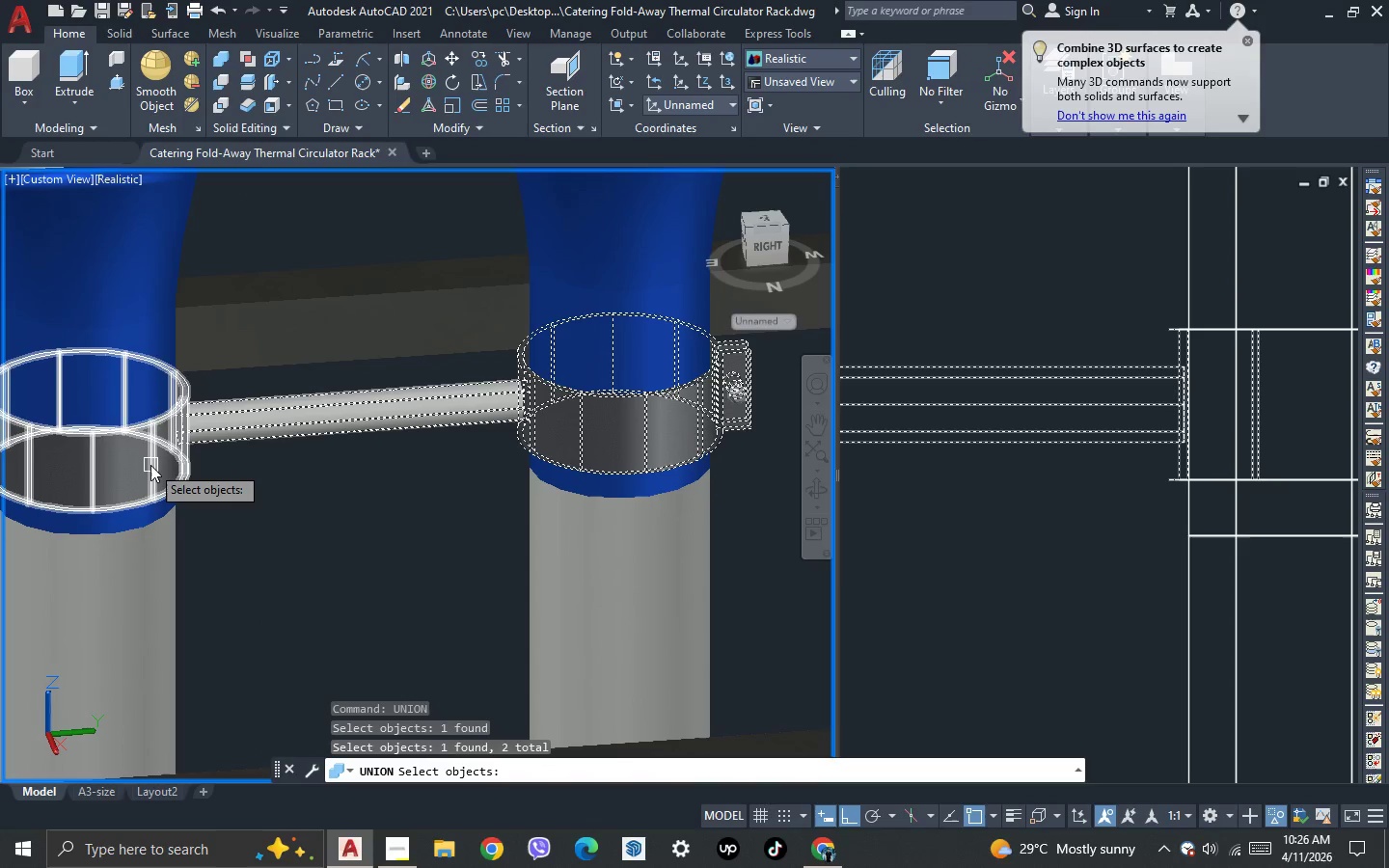 
left_click([150, 465])
 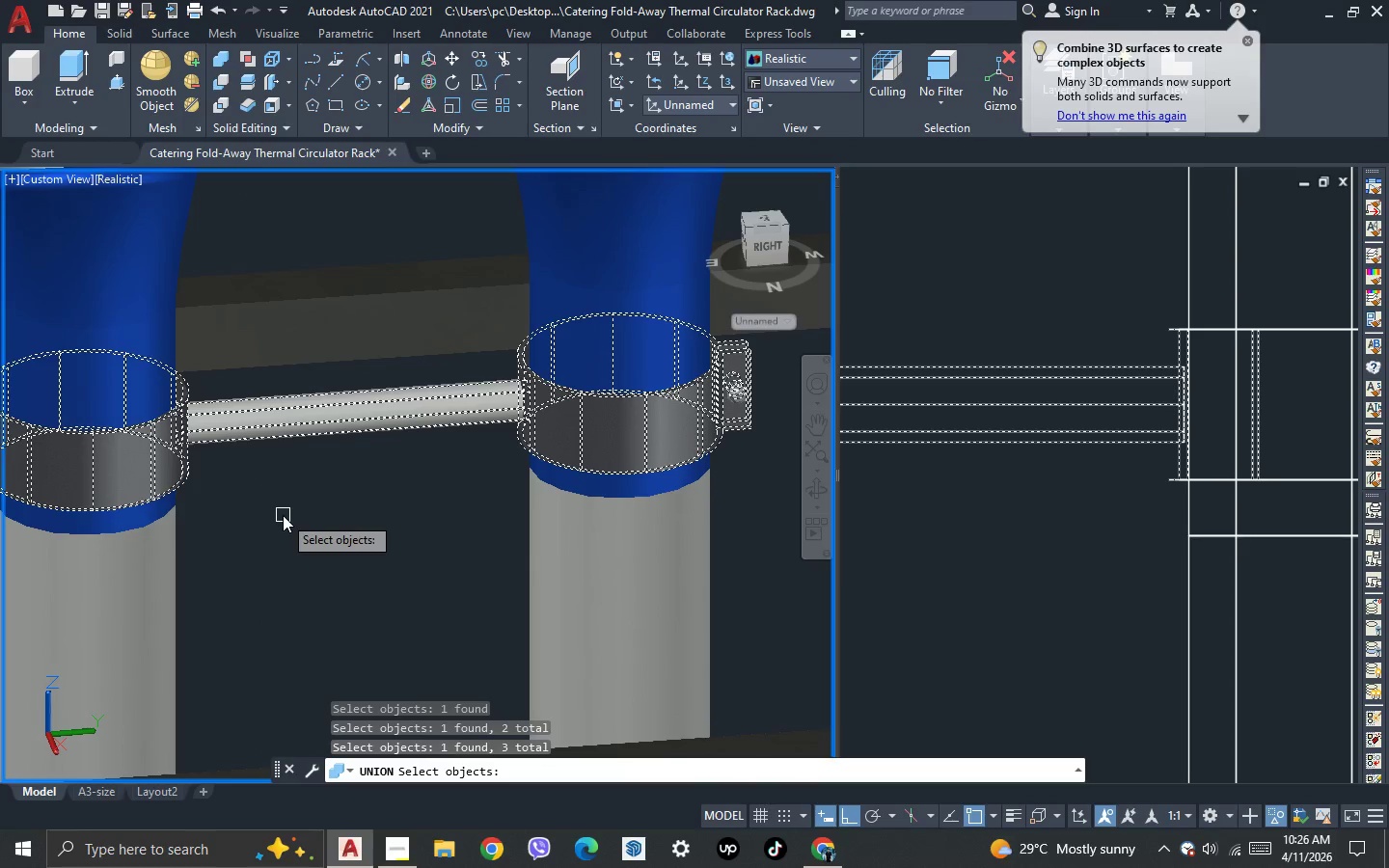 
key(Space)
 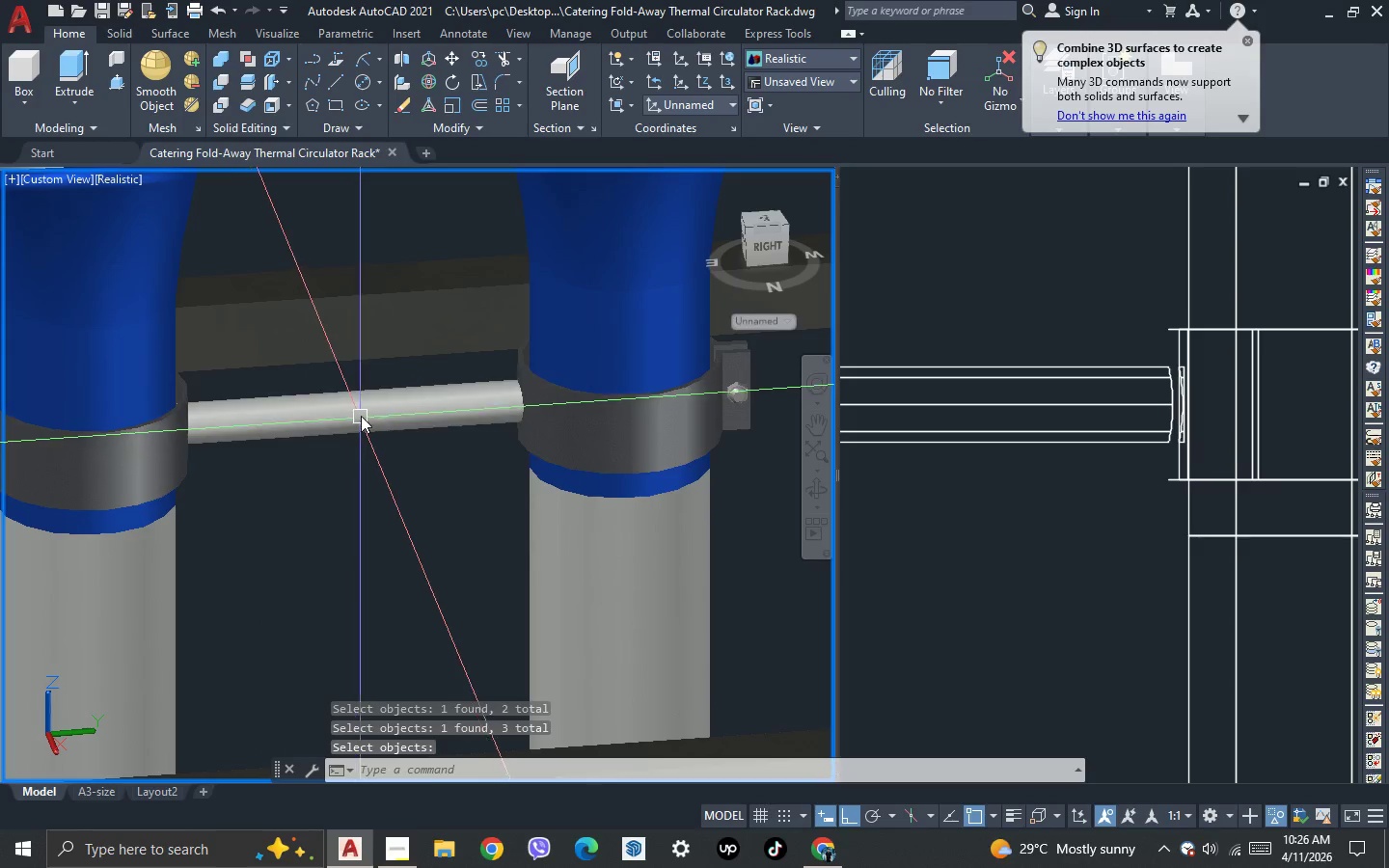 
left_click([364, 412])
 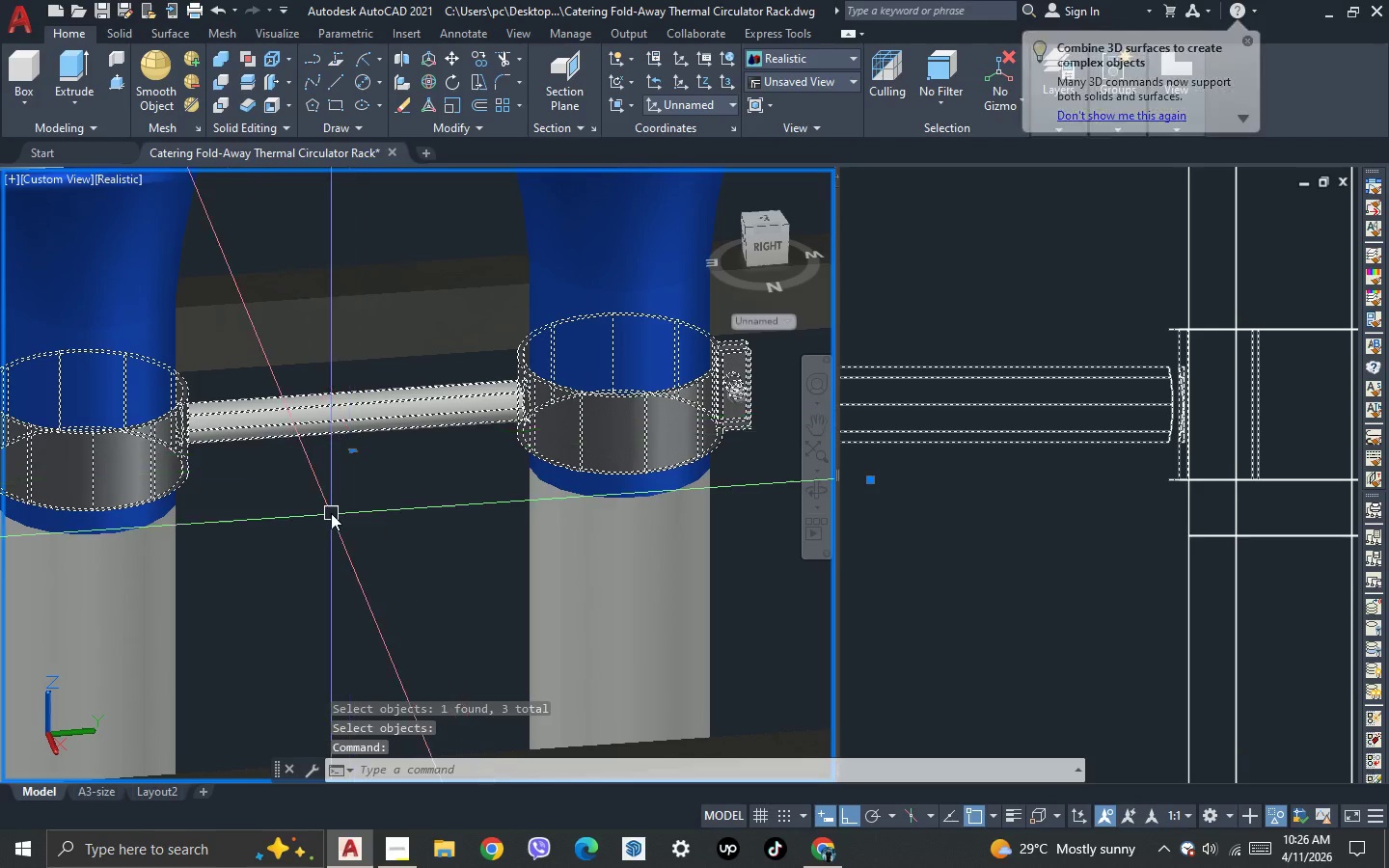 
key(Control+ControlLeft)
 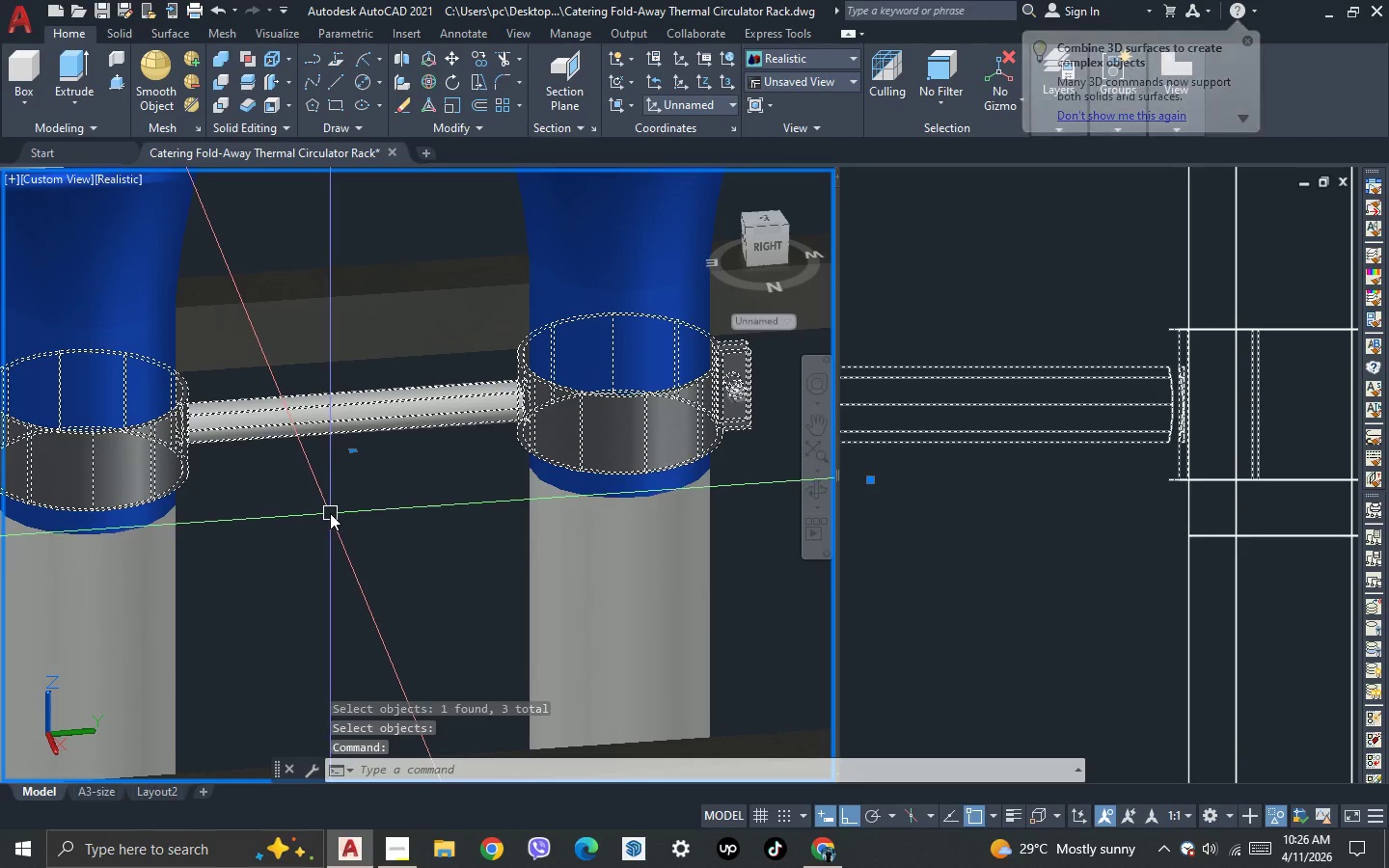 
key(Control+1)
 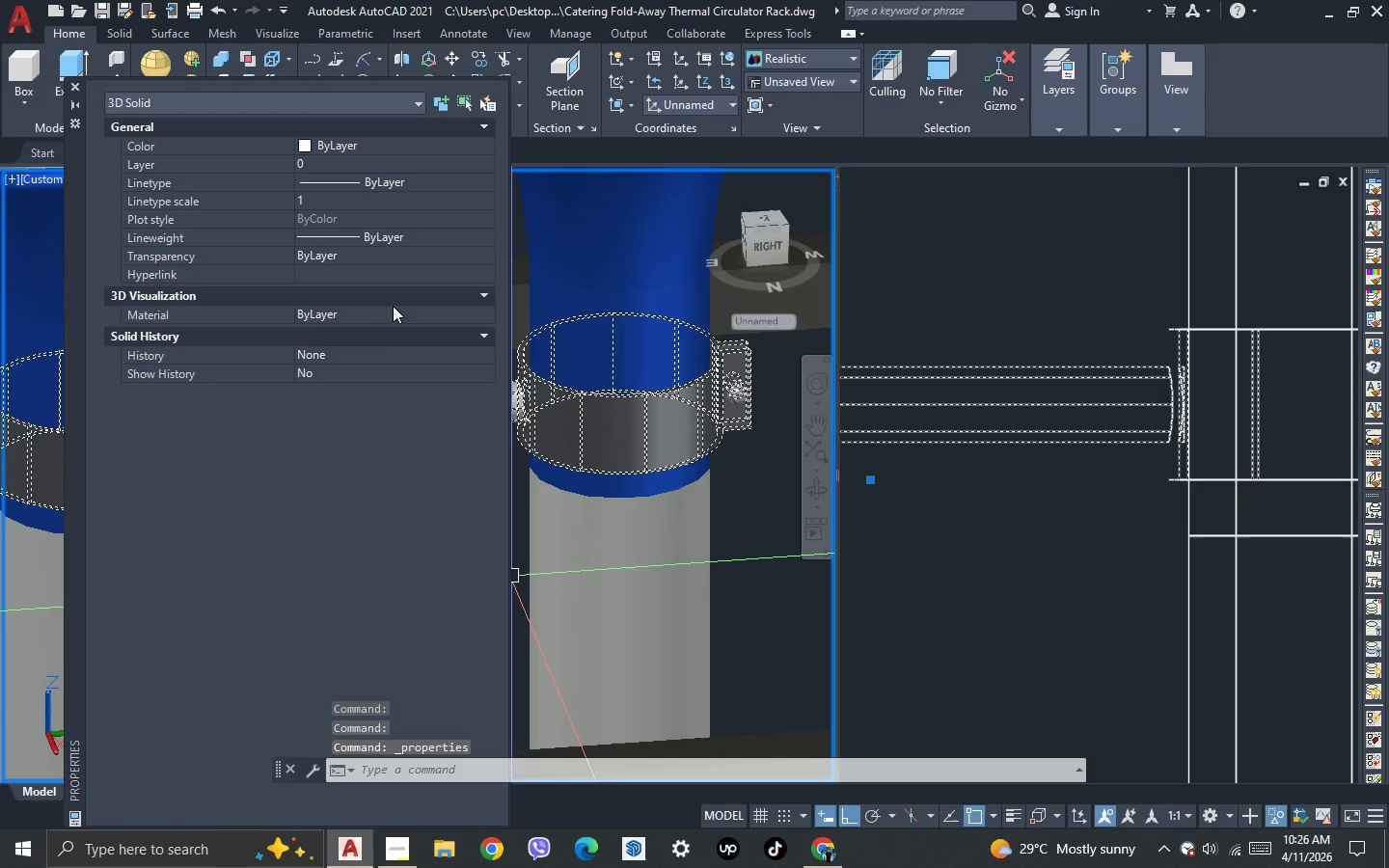 
double_click([384, 315])
 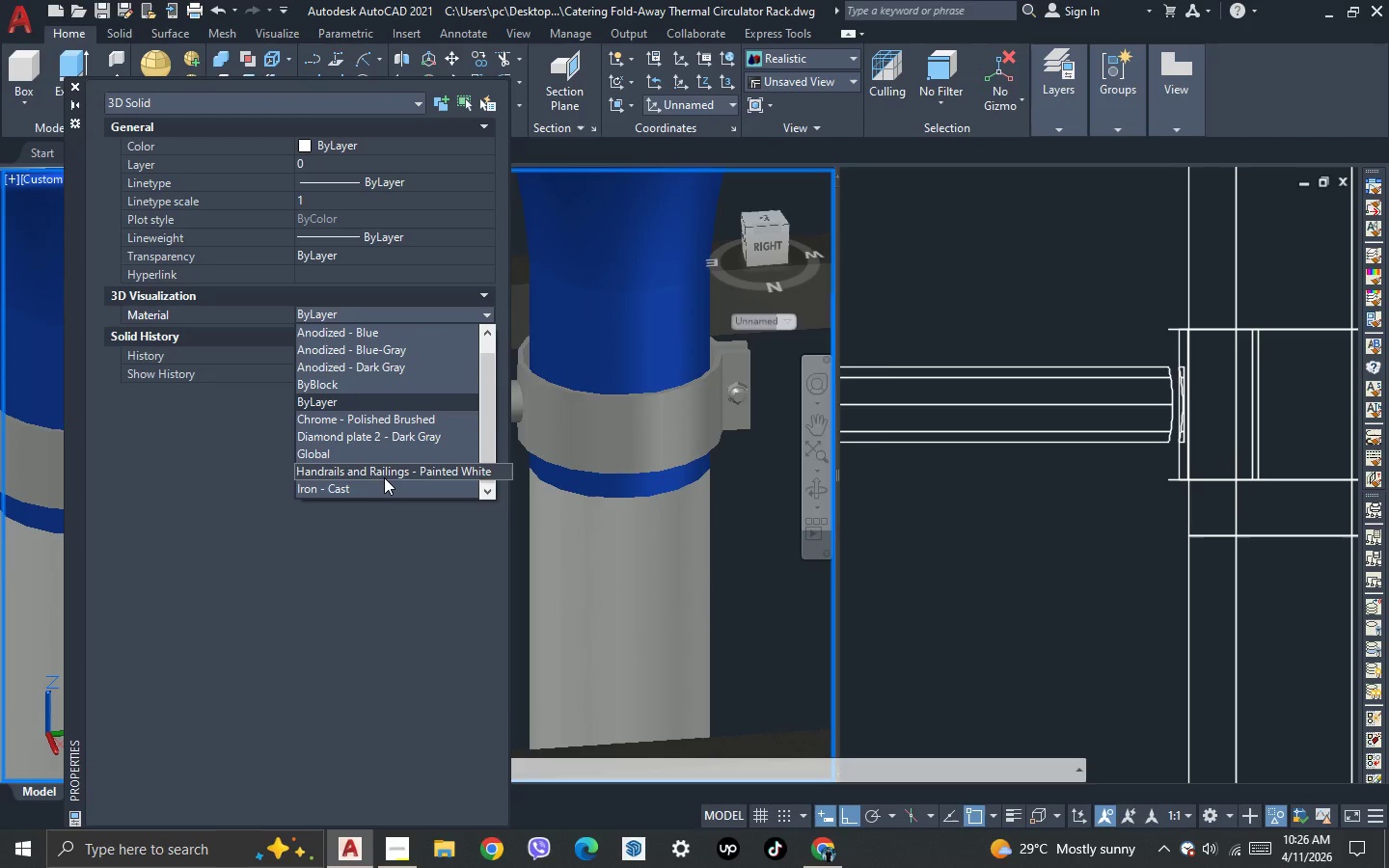 
wait(6.53)
 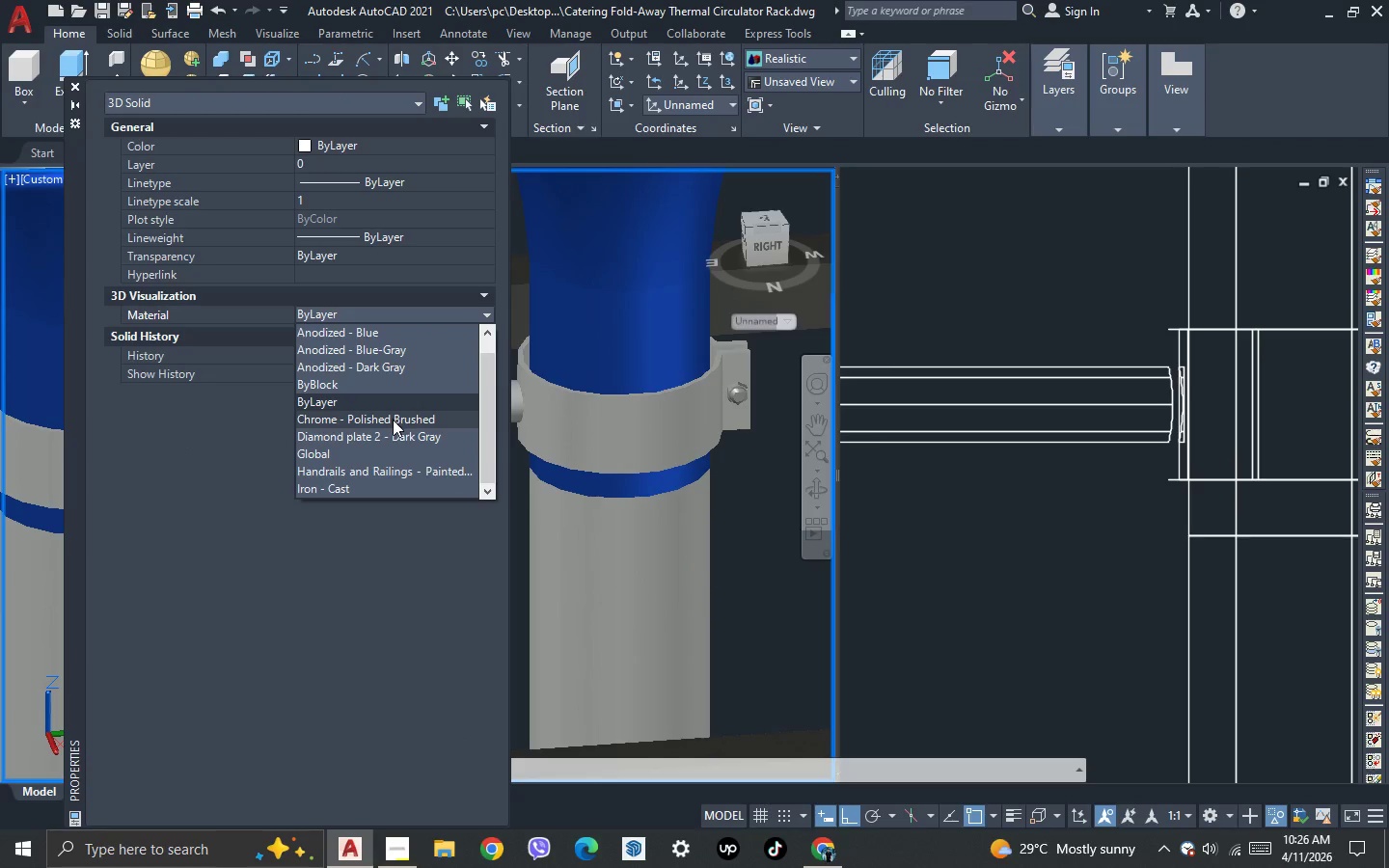 
left_click([384, 477])
 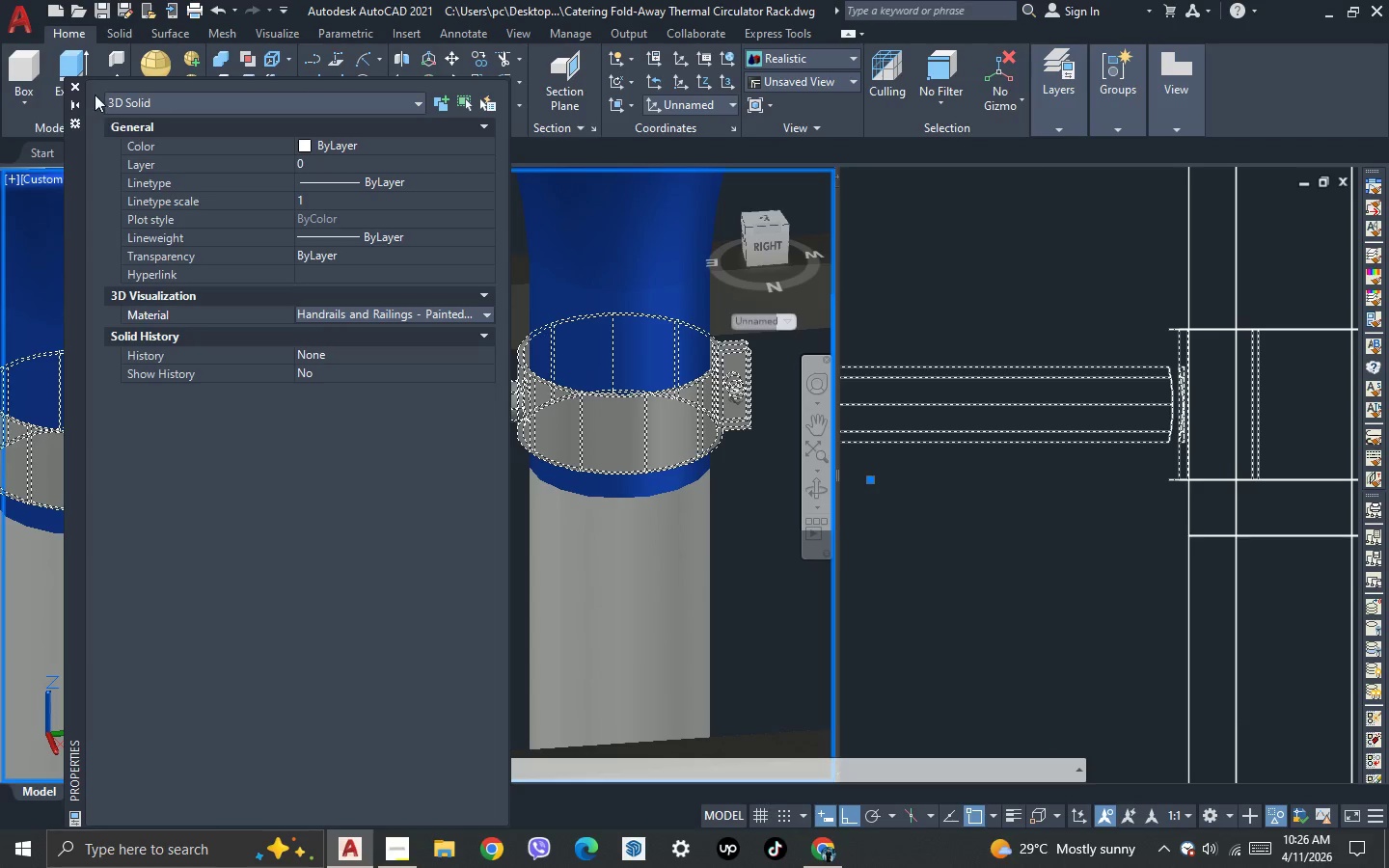 
left_click([71, 84])
 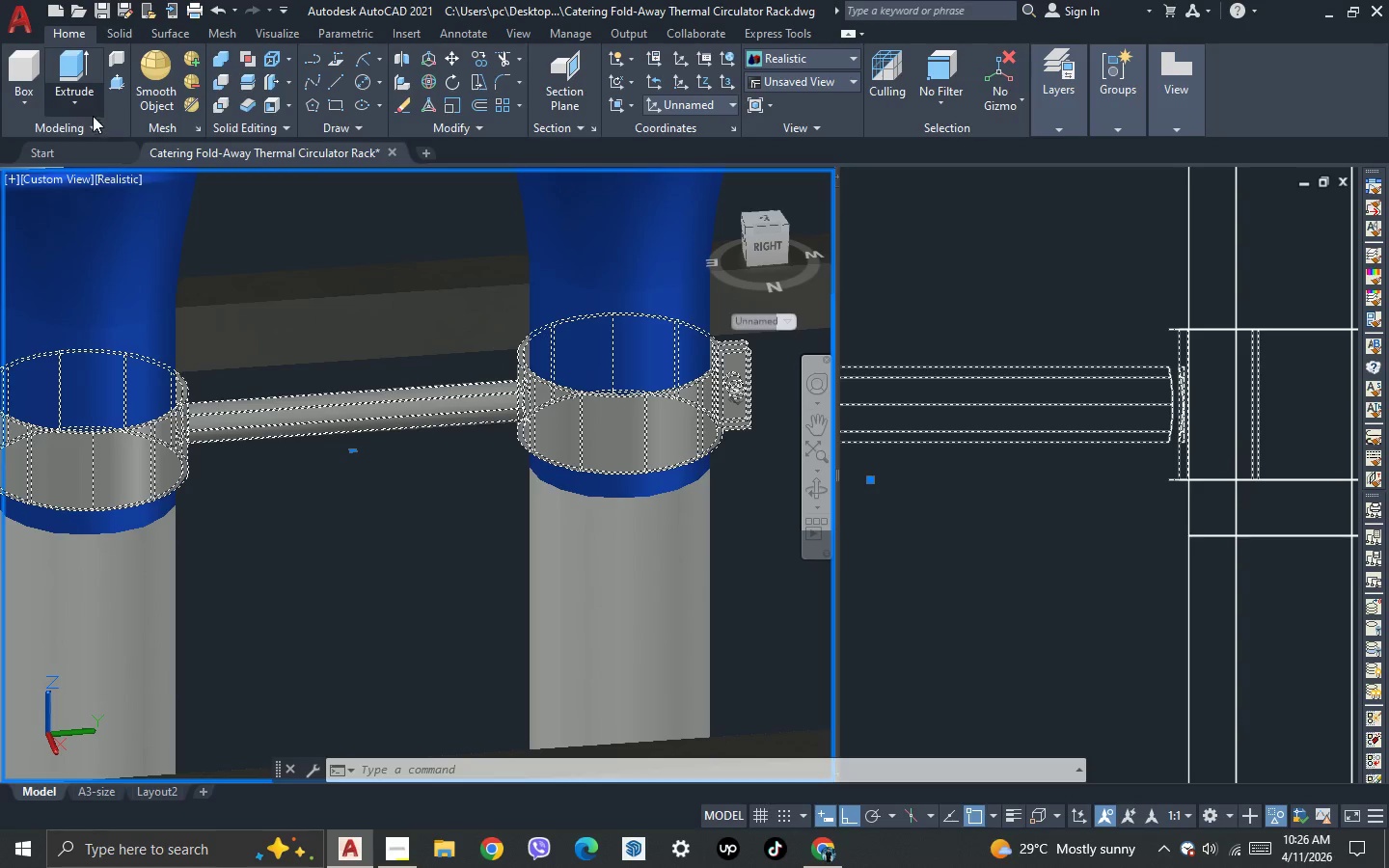 
key(Escape)
 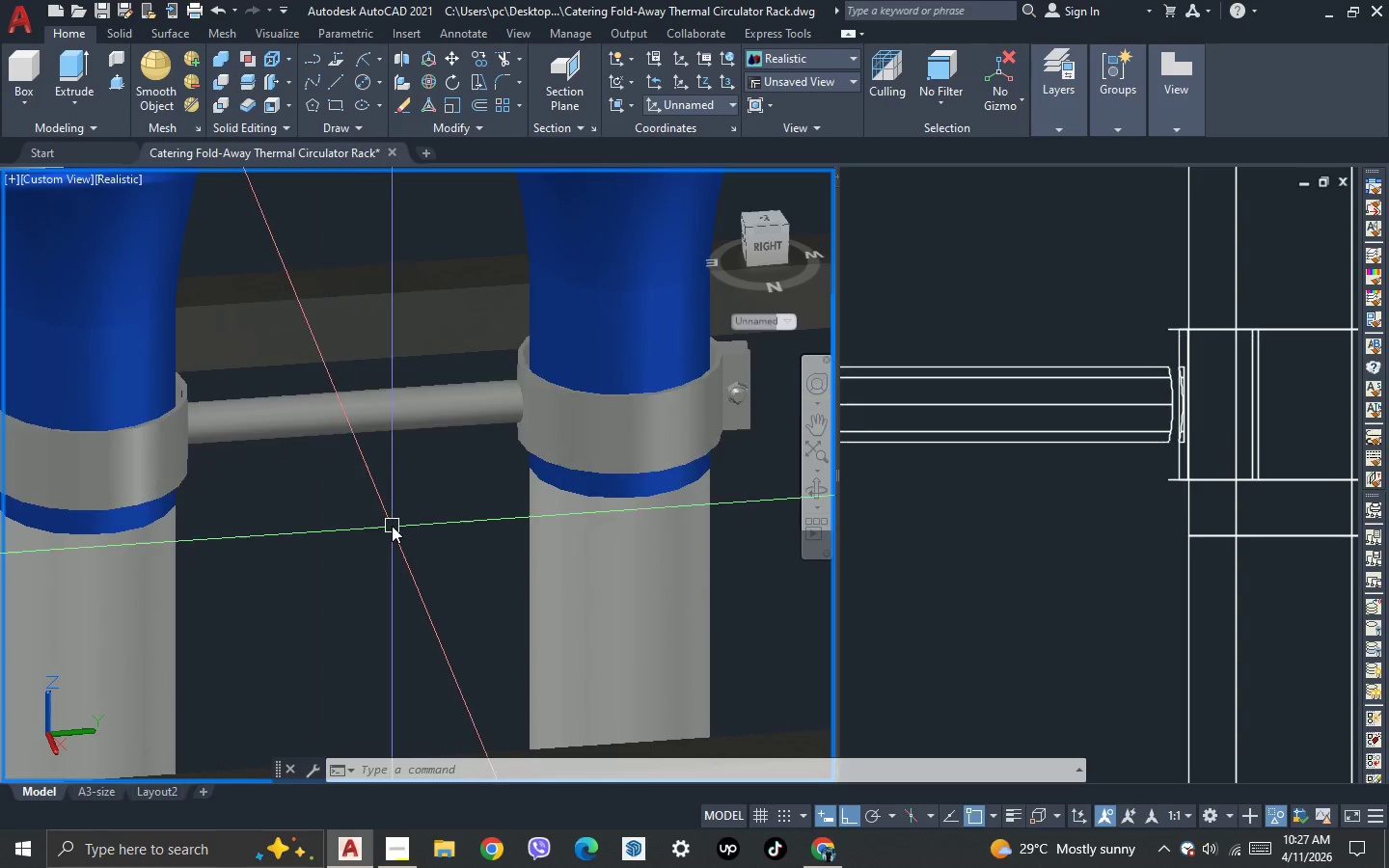 
key(Escape)
 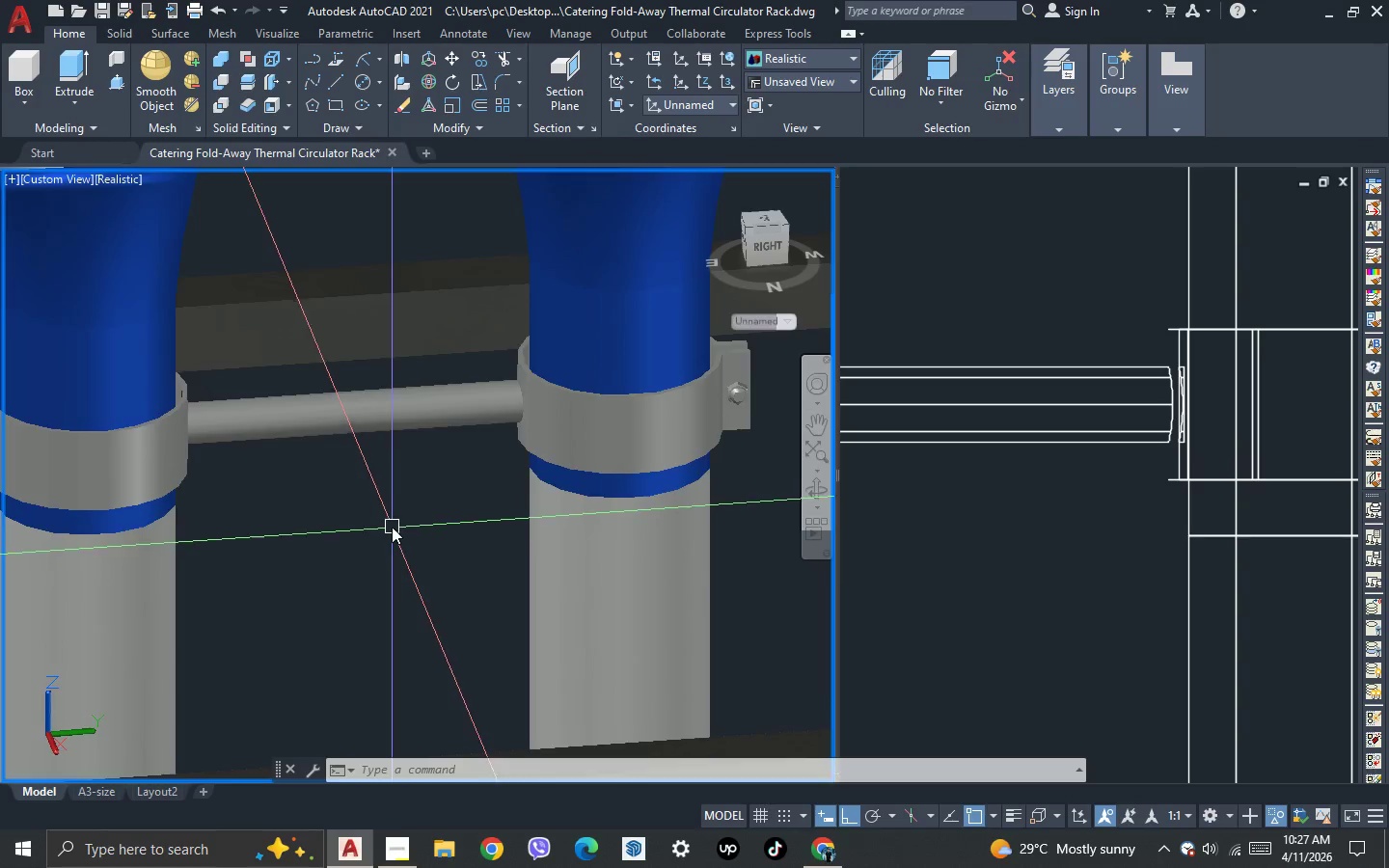 
scroll: coordinate [392, 527], scroll_direction: down, amount: 2.0
 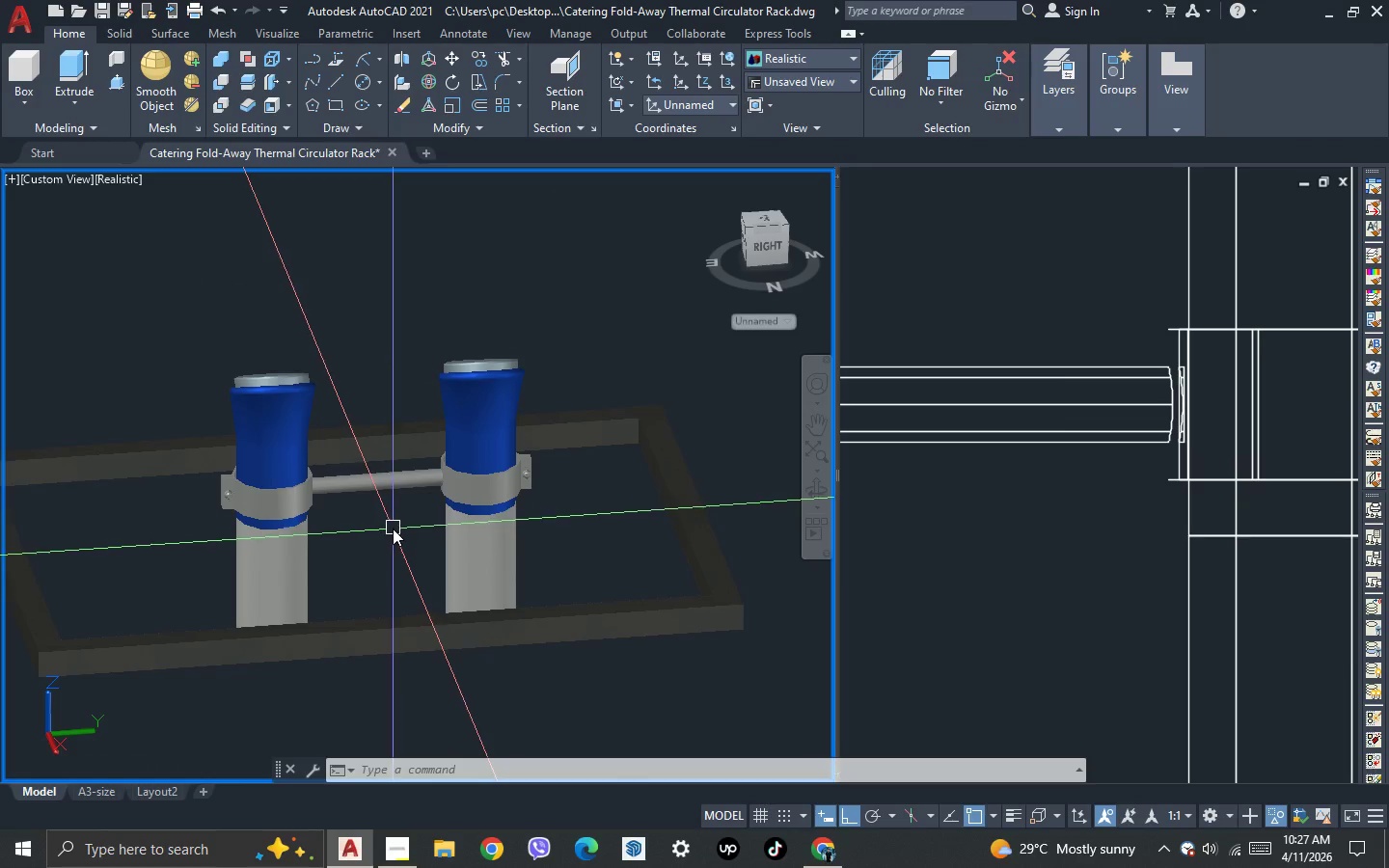 
key(3)
 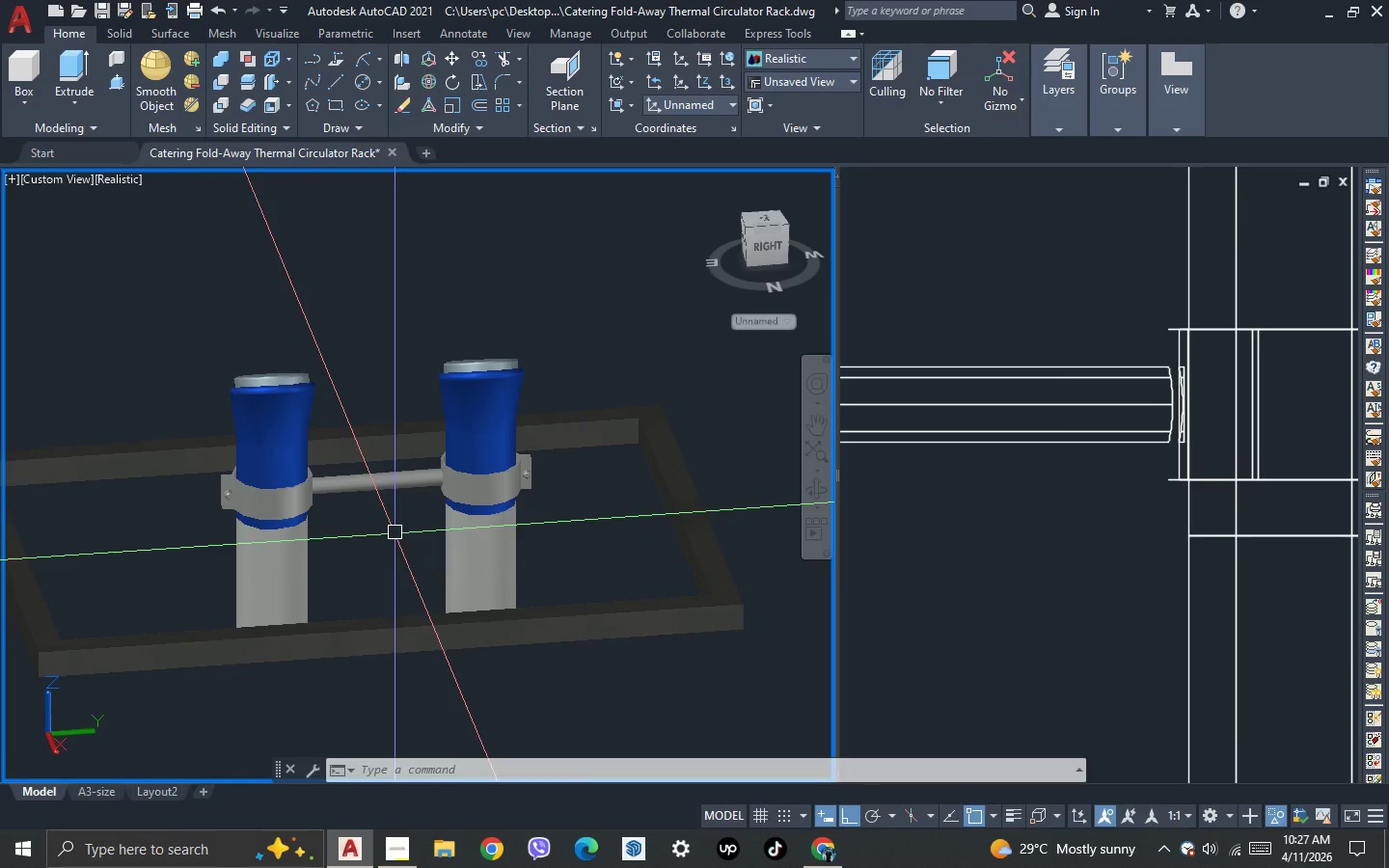 
key(Space)
 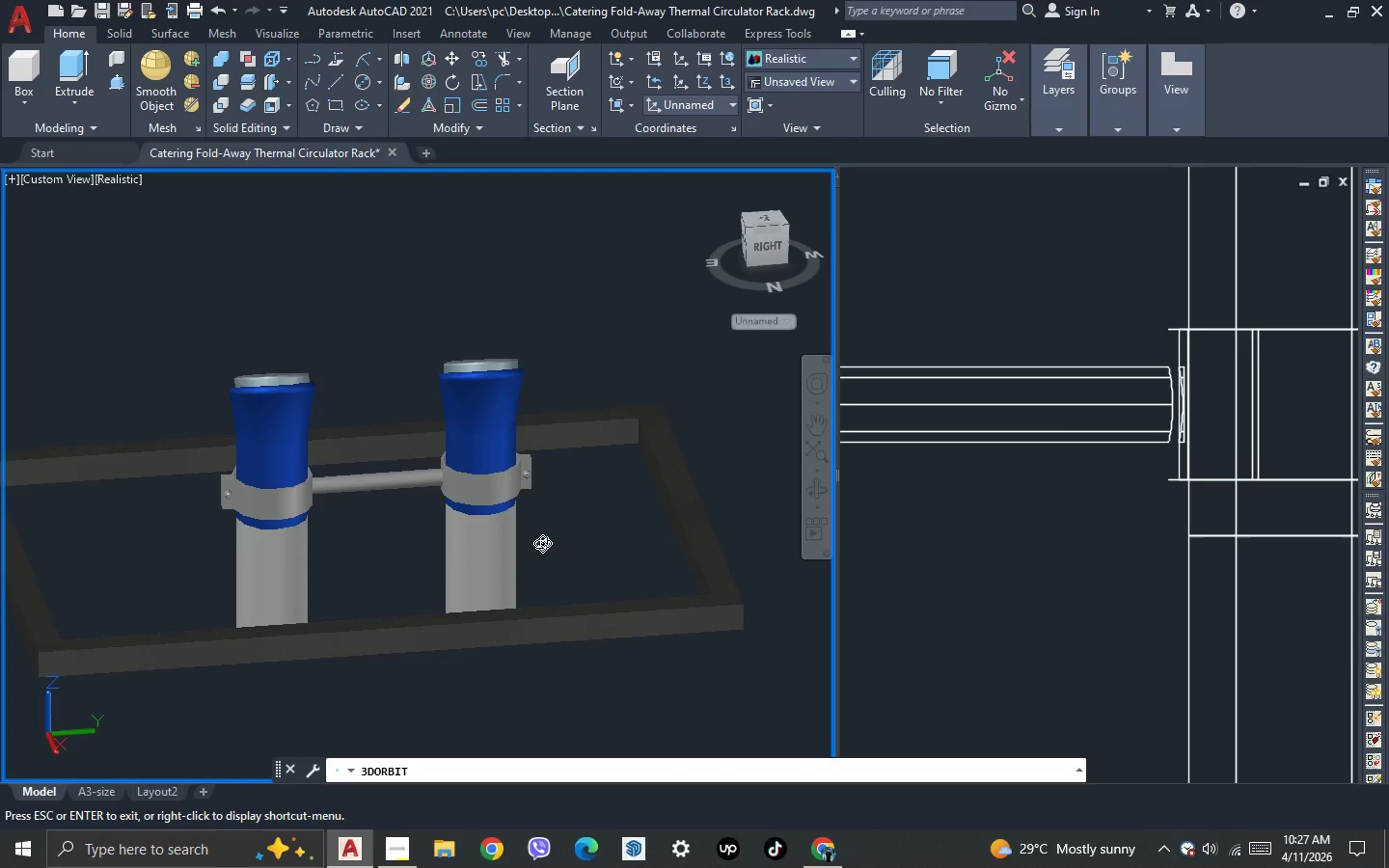 
left_click_drag(start_coordinate=[542, 543], to_coordinate=[406, 622])
 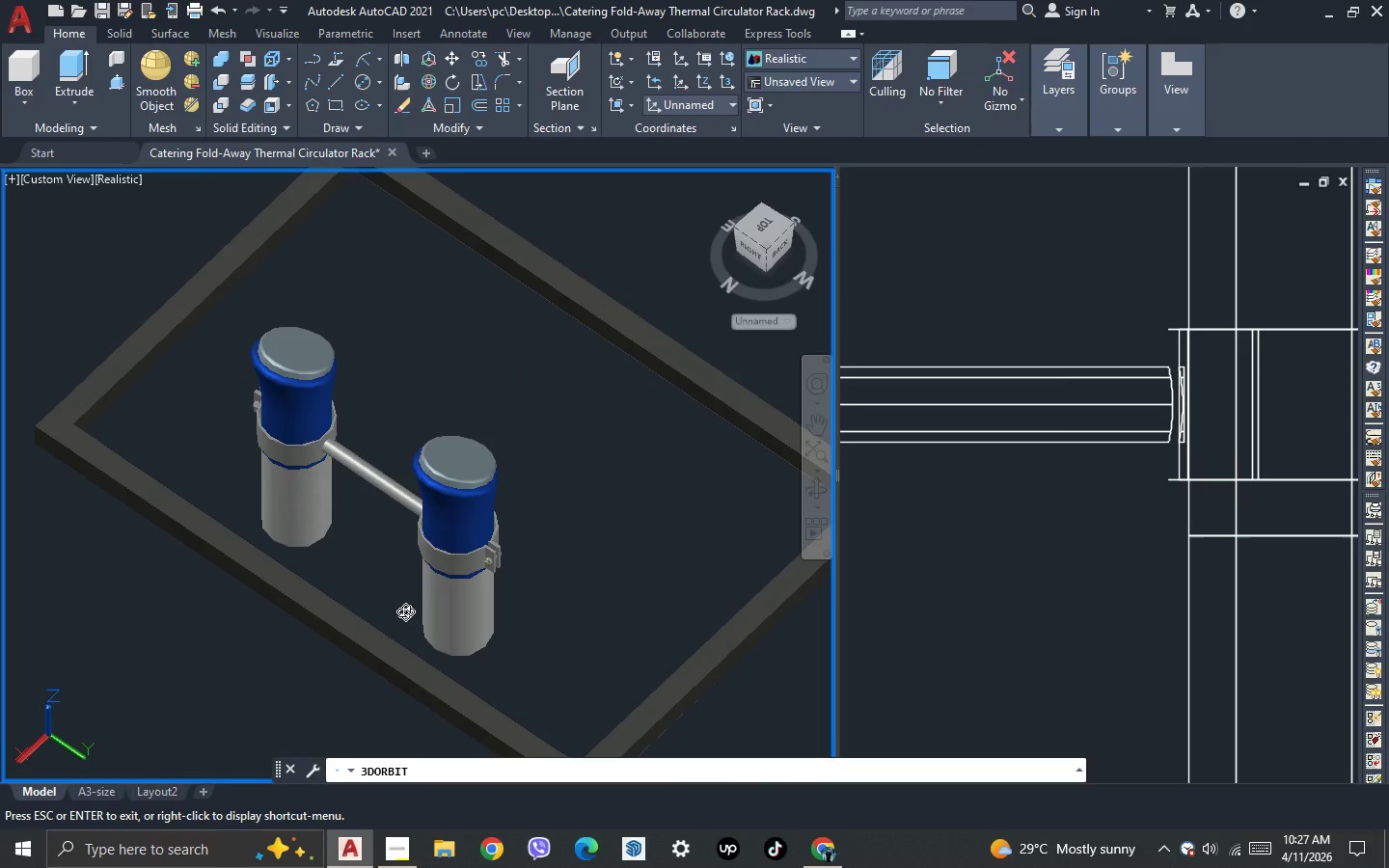 
left_click_drag(start_coordinate=[405, 611], to_coordinate=[471, 576])
 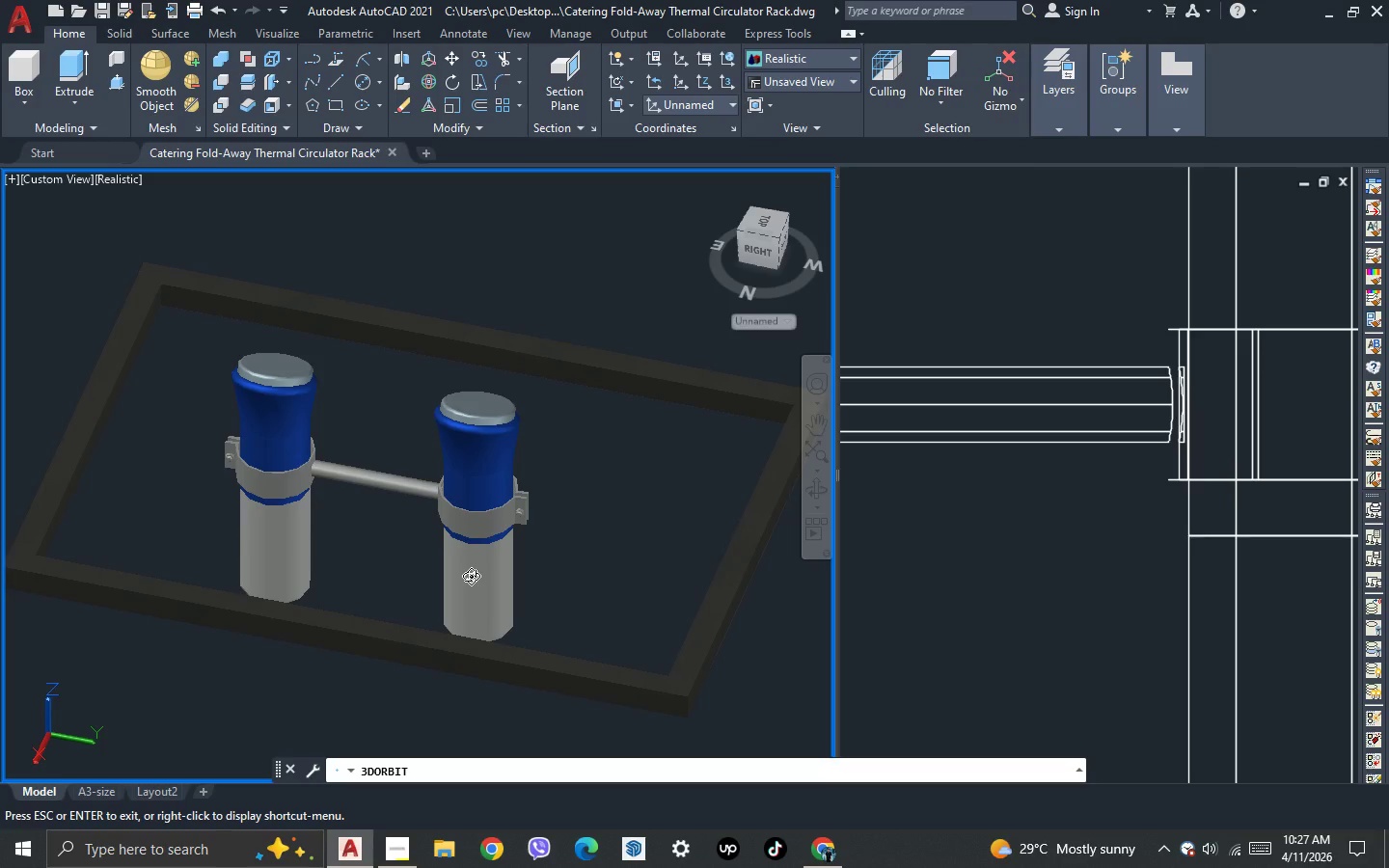 
wait(33.72)
 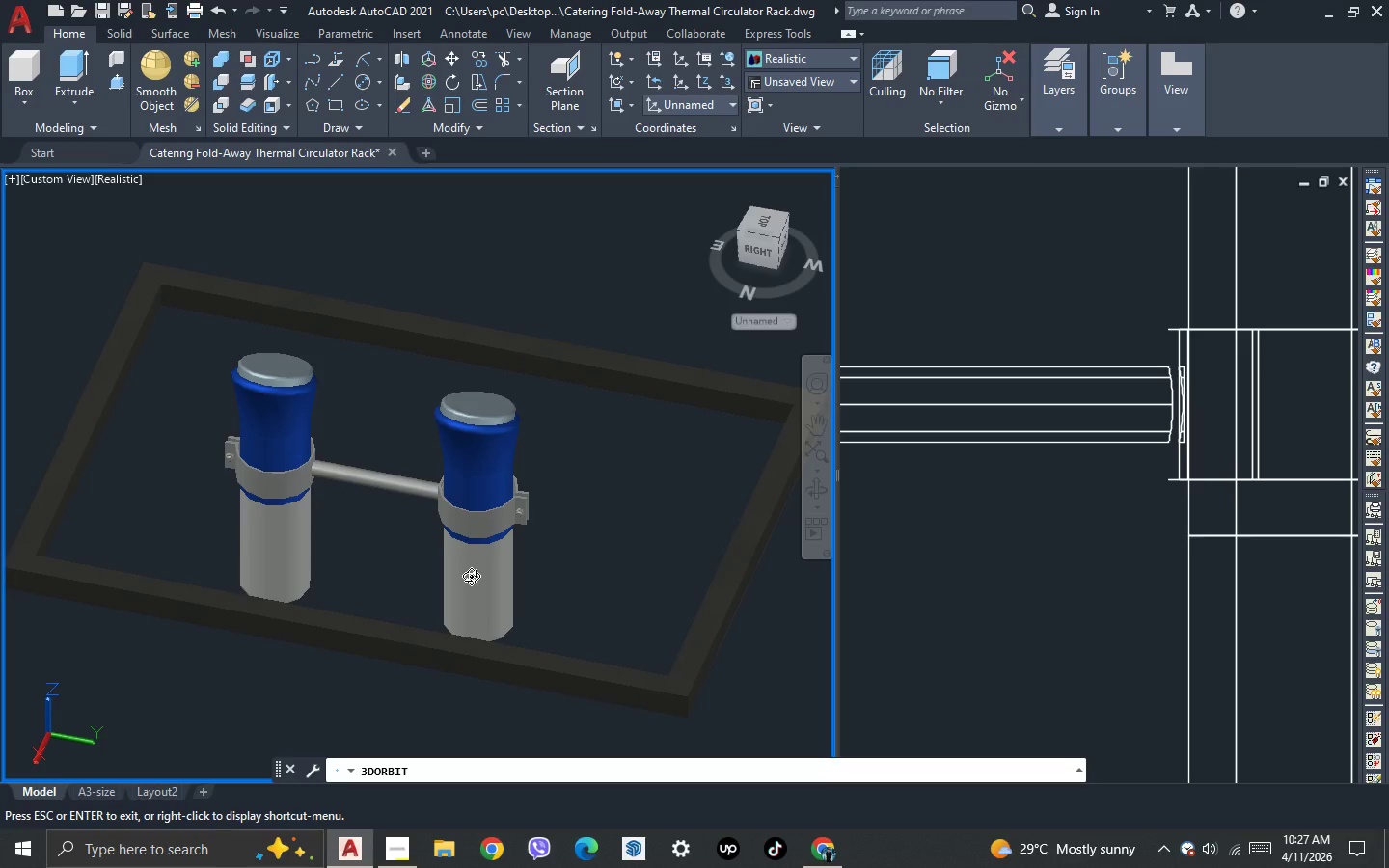 
key(Escape)
 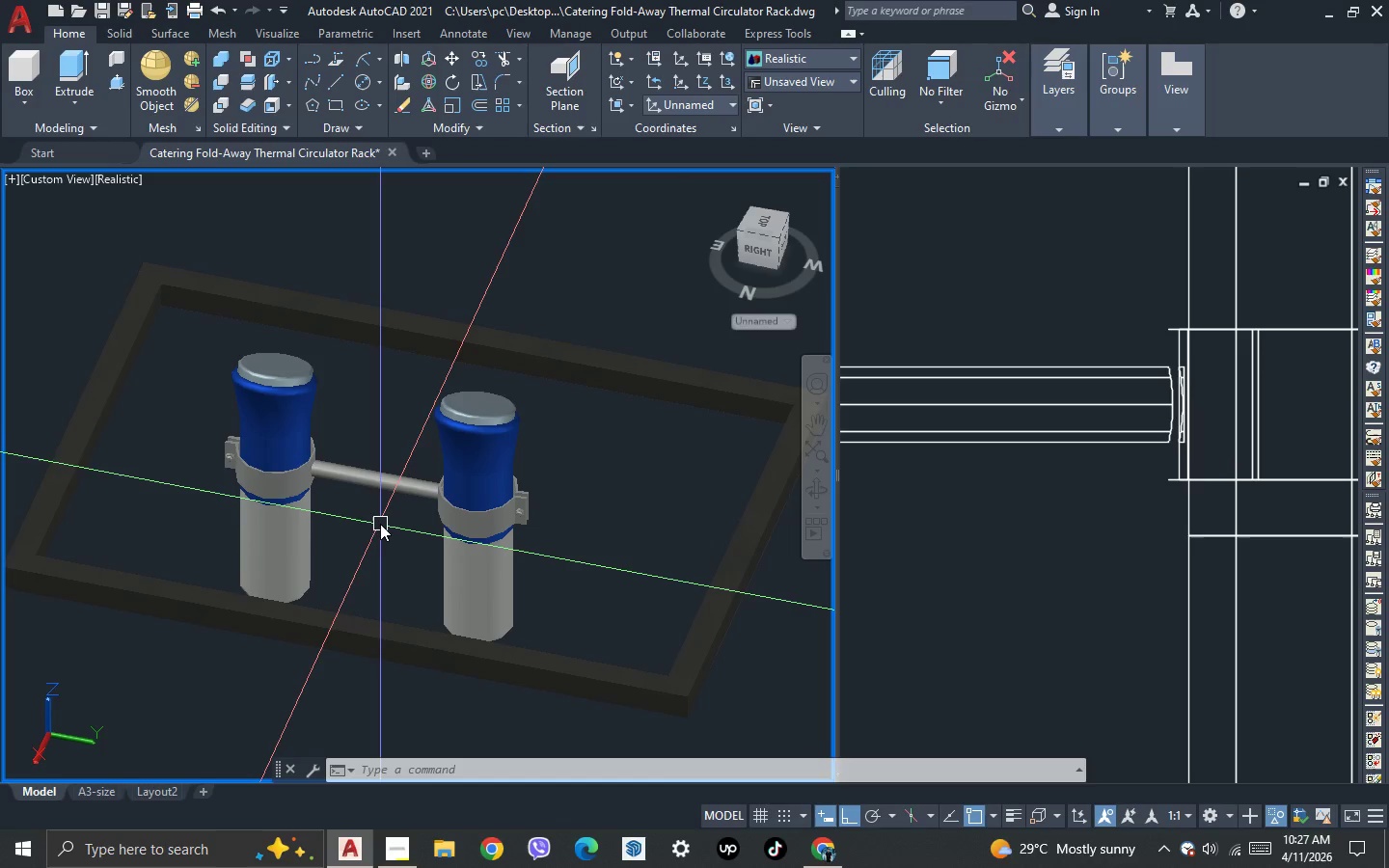 
key(3)
 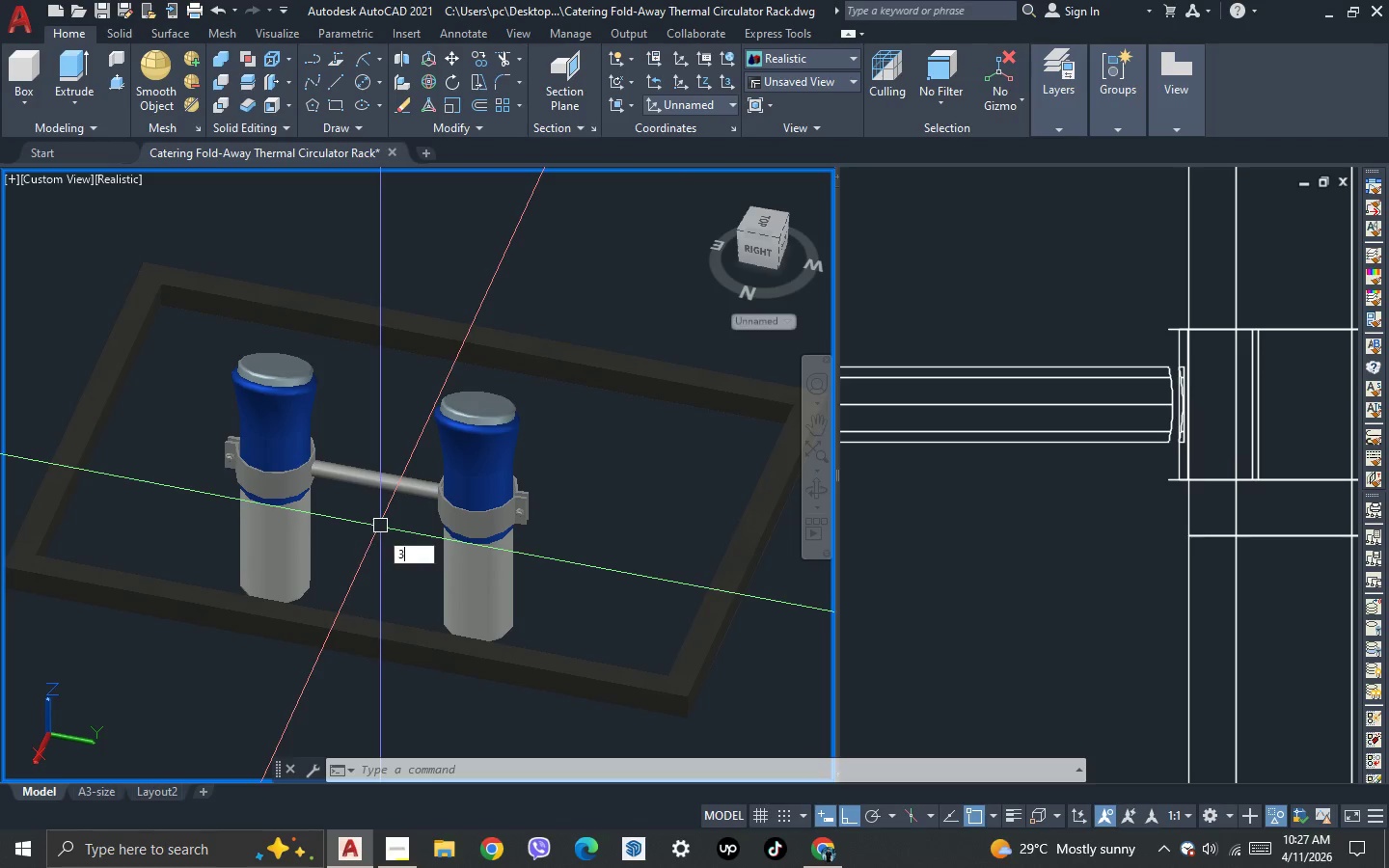 
key(Space)
 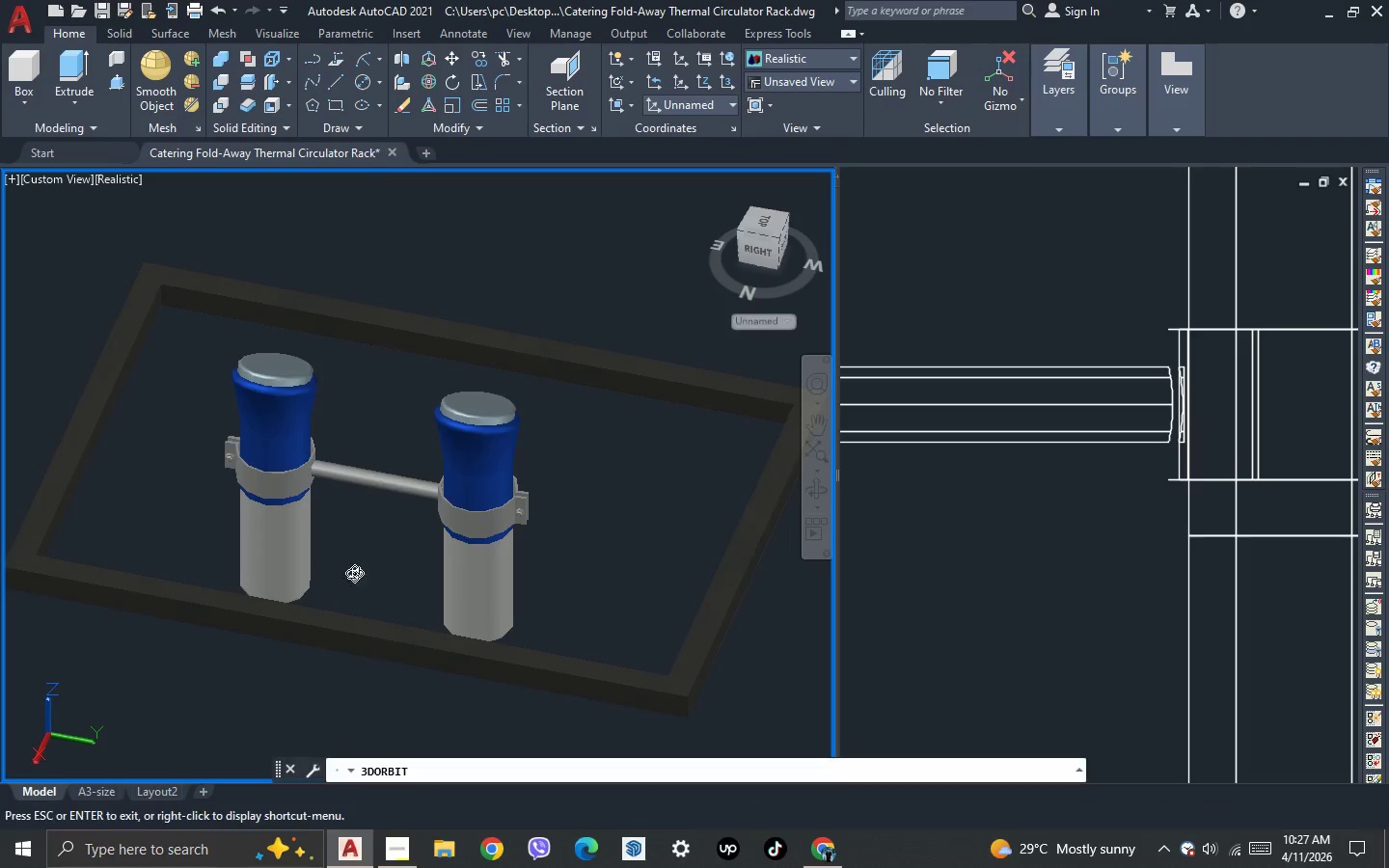 
left_click_drag(start_coordinate=[352, 569], to_coordinate=[702, 583])
 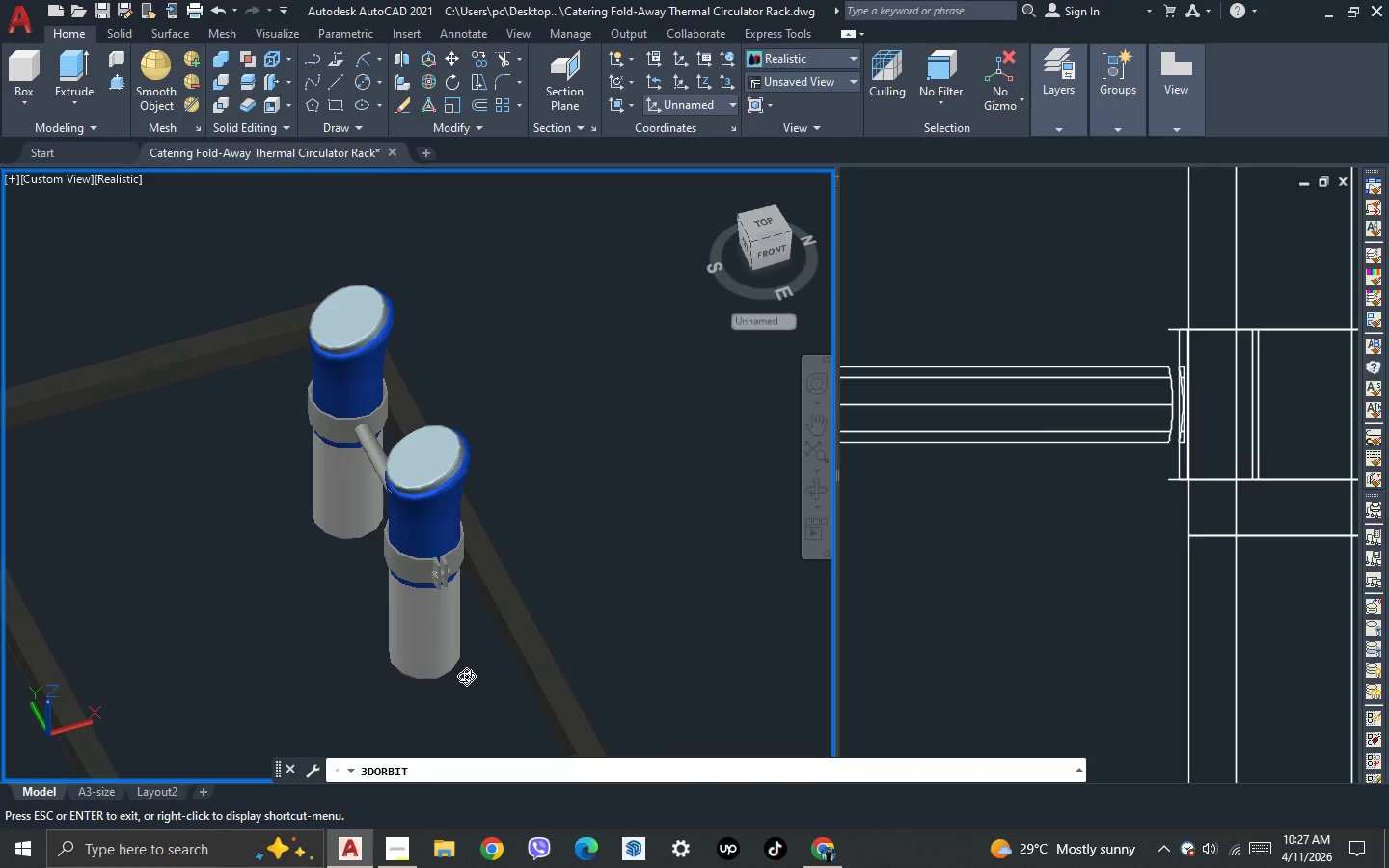 
left_click_drag(start_coordinate=[458, 679], to_coordinate=[347, 655])
 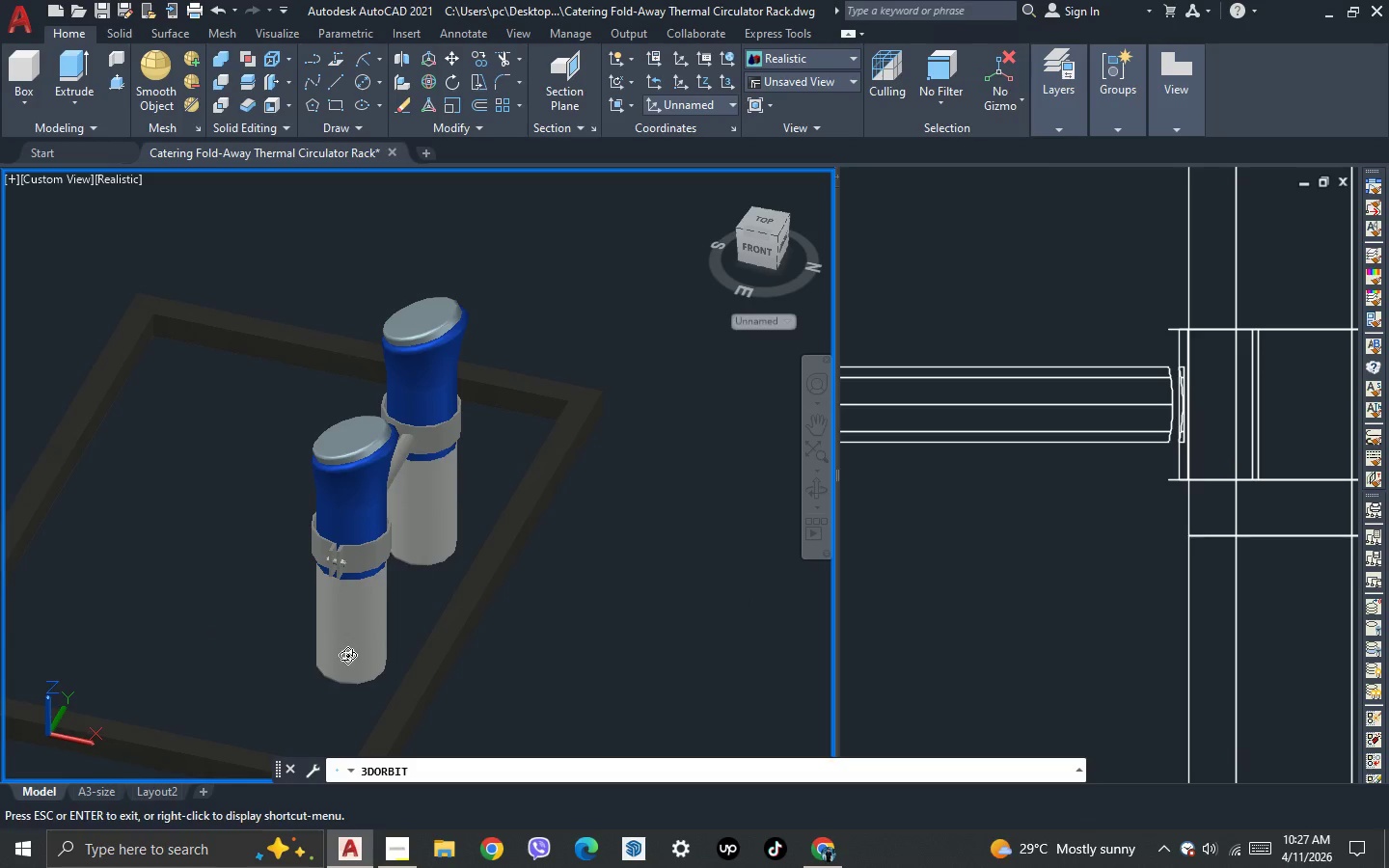 
key(Escape)
 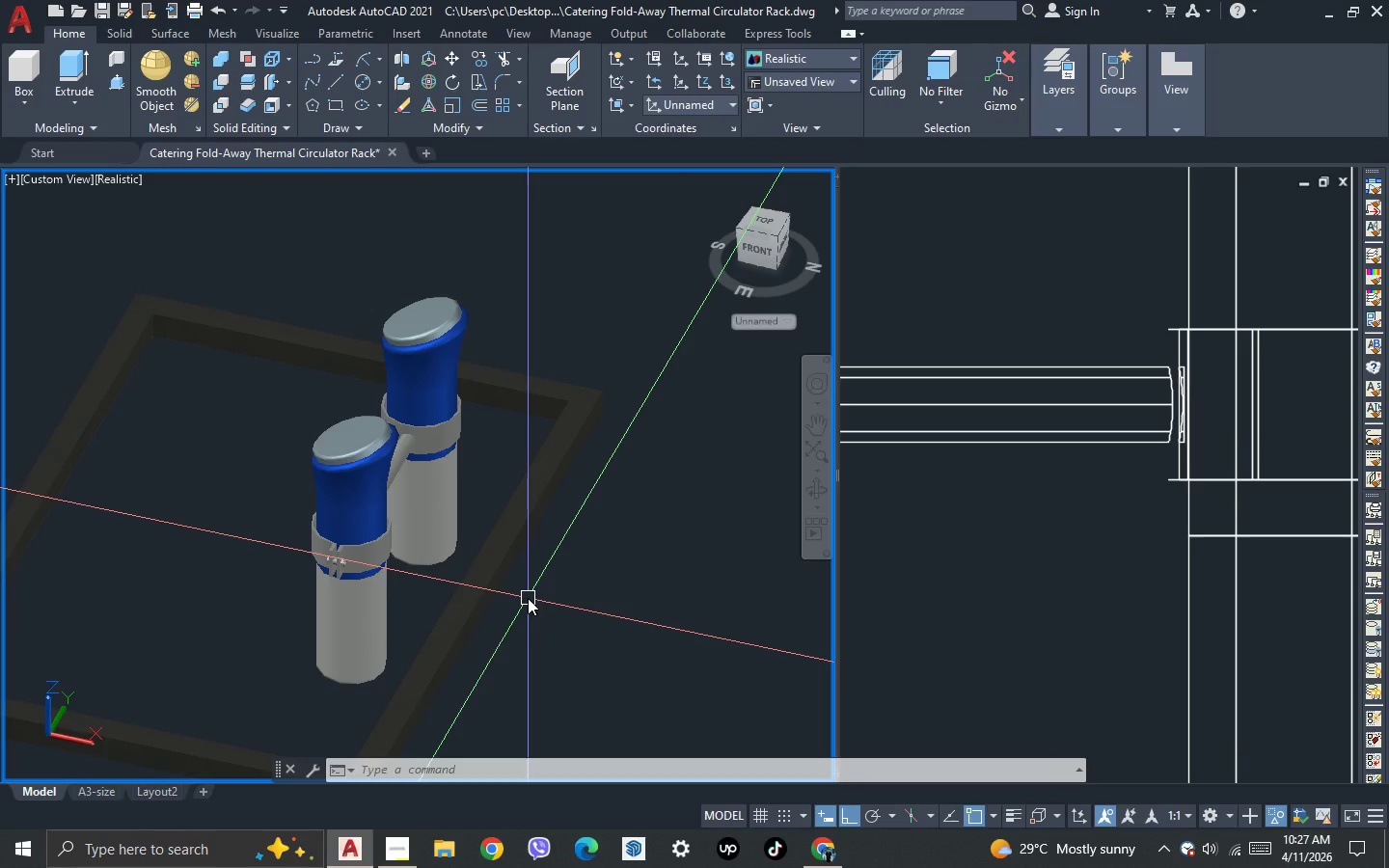 
wait(16.98)
 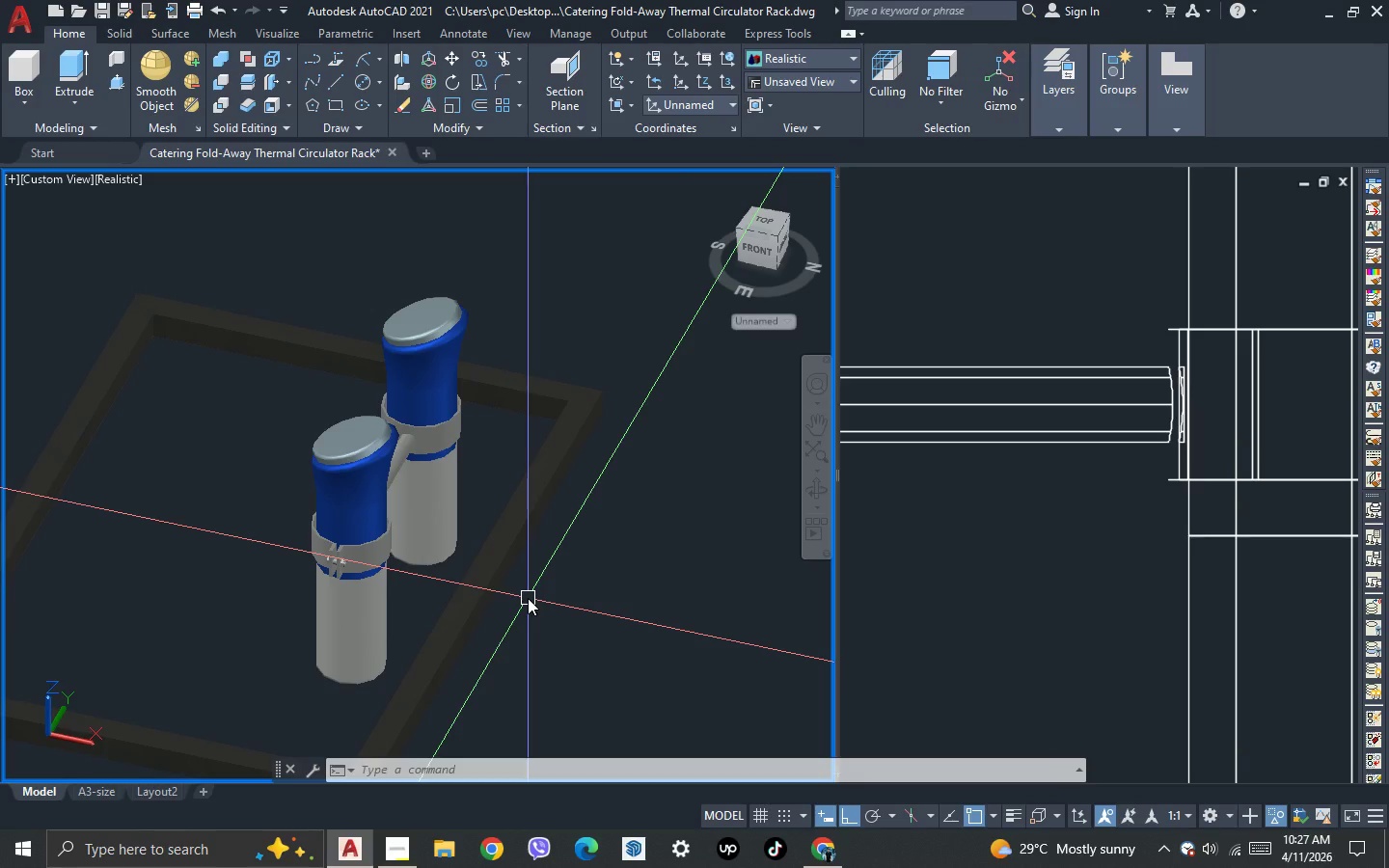 
key(Escape)
 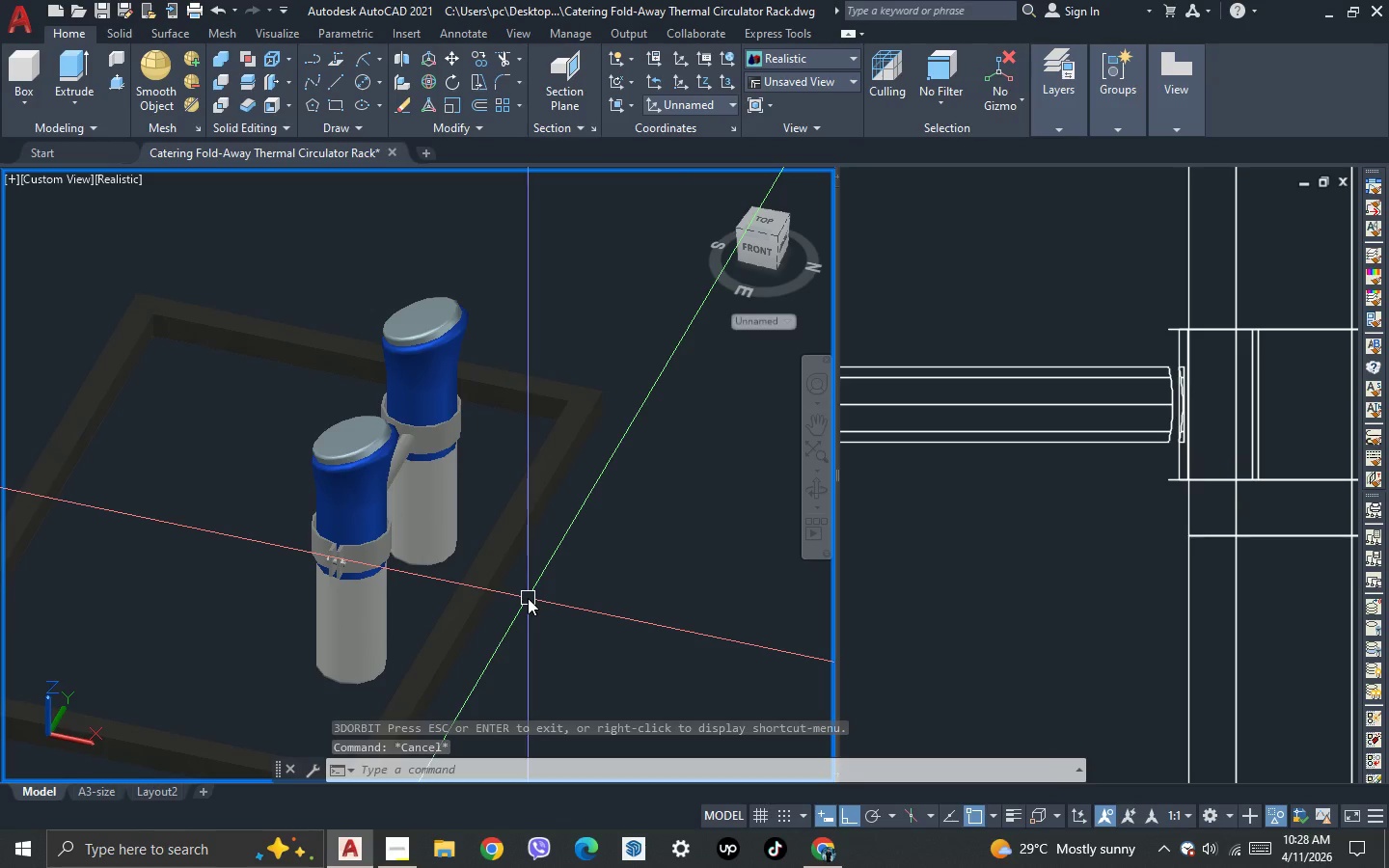 
wait(8.61)
 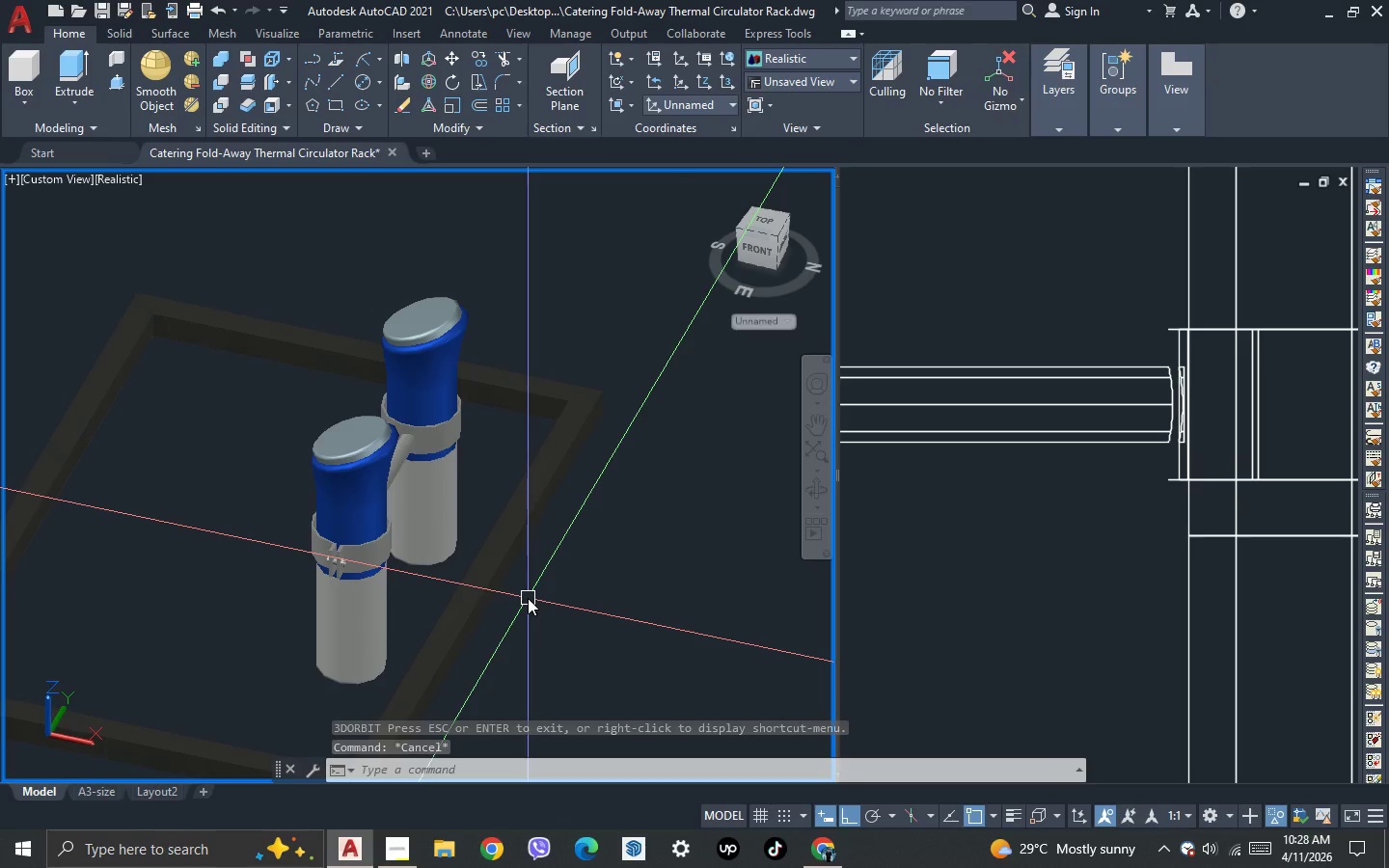 
left_click([665, 637])
 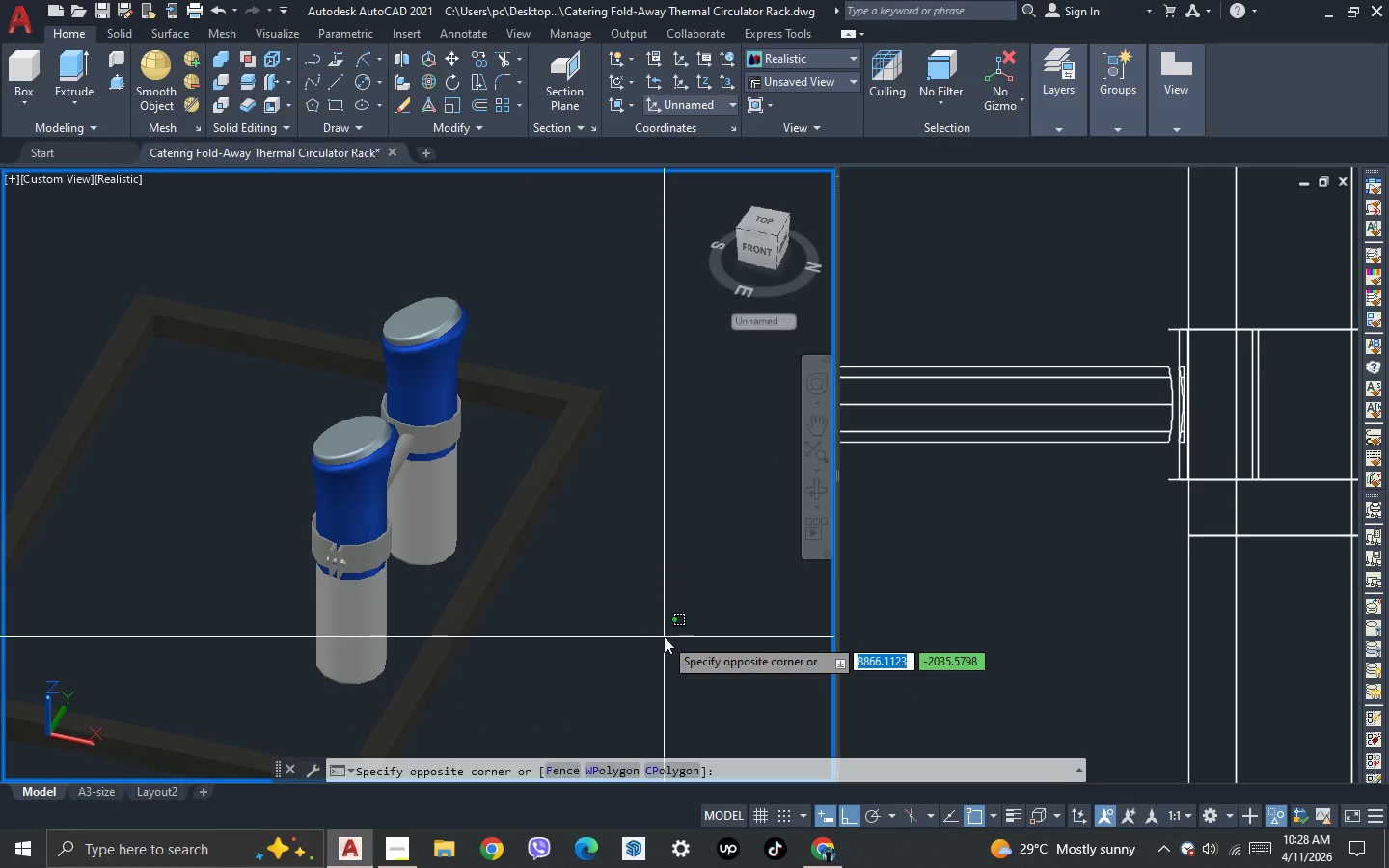 
double_click([664, 637])
 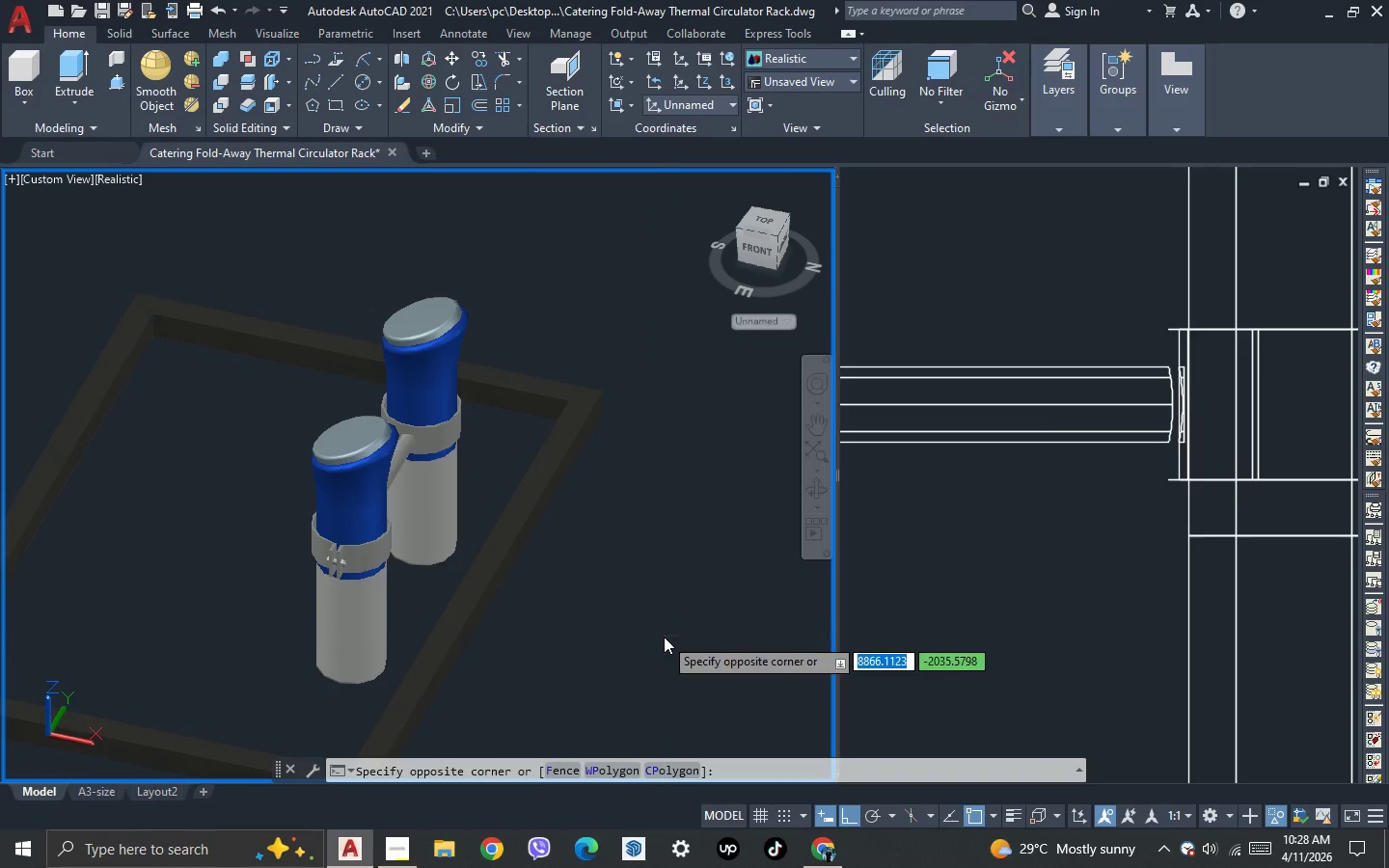 
triple_click([664, 637])
 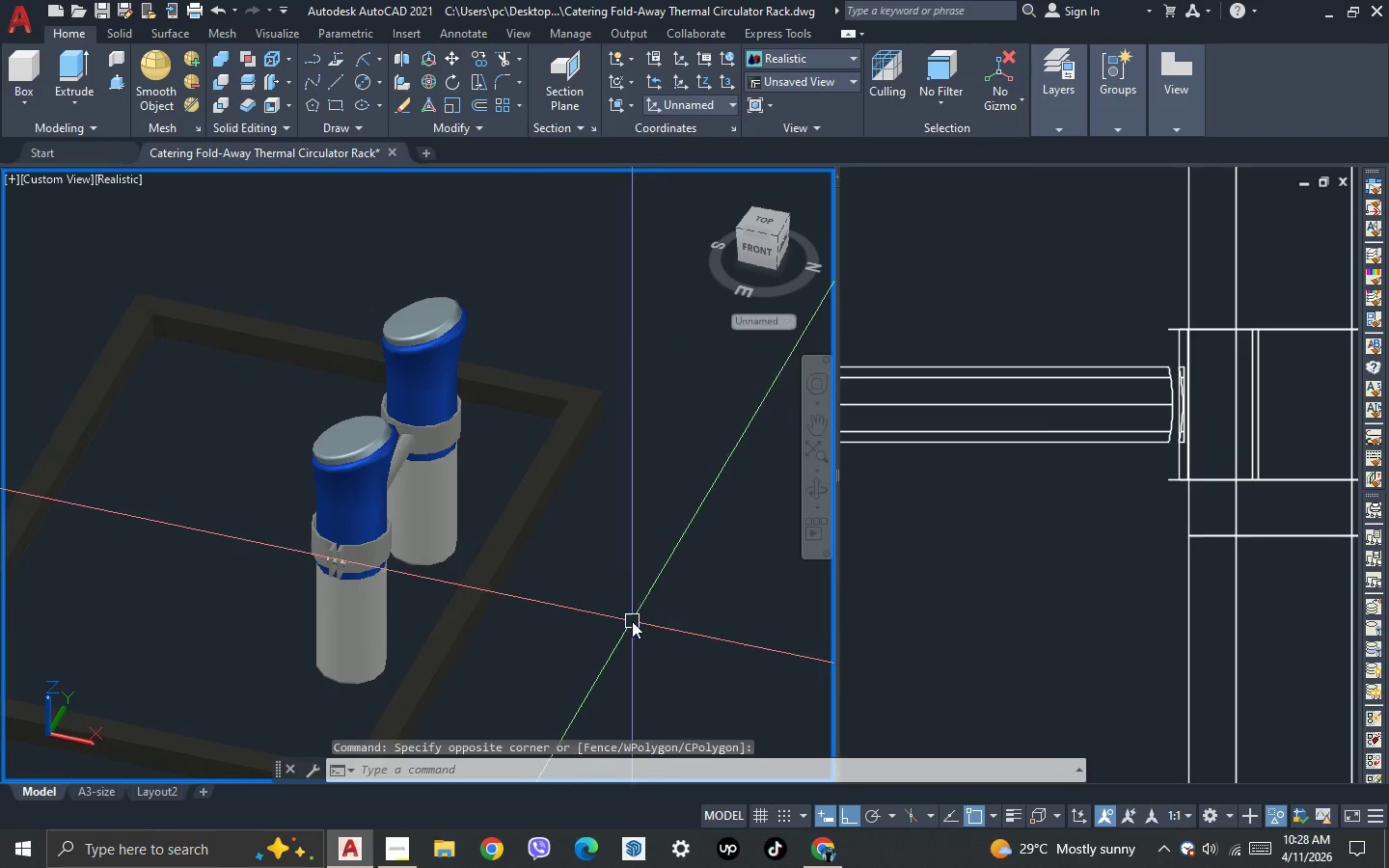 
key(3)
 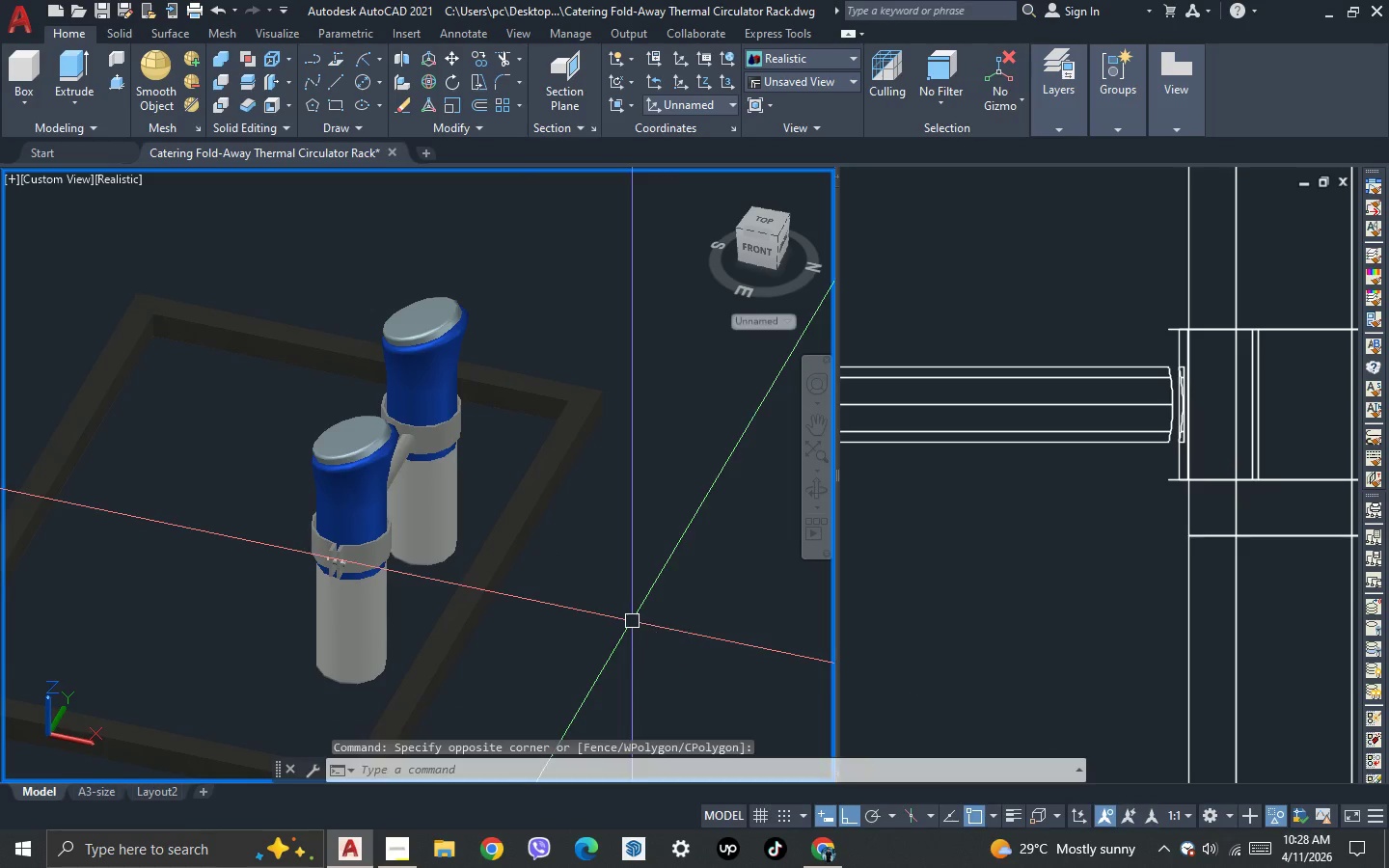 
key(Space)
 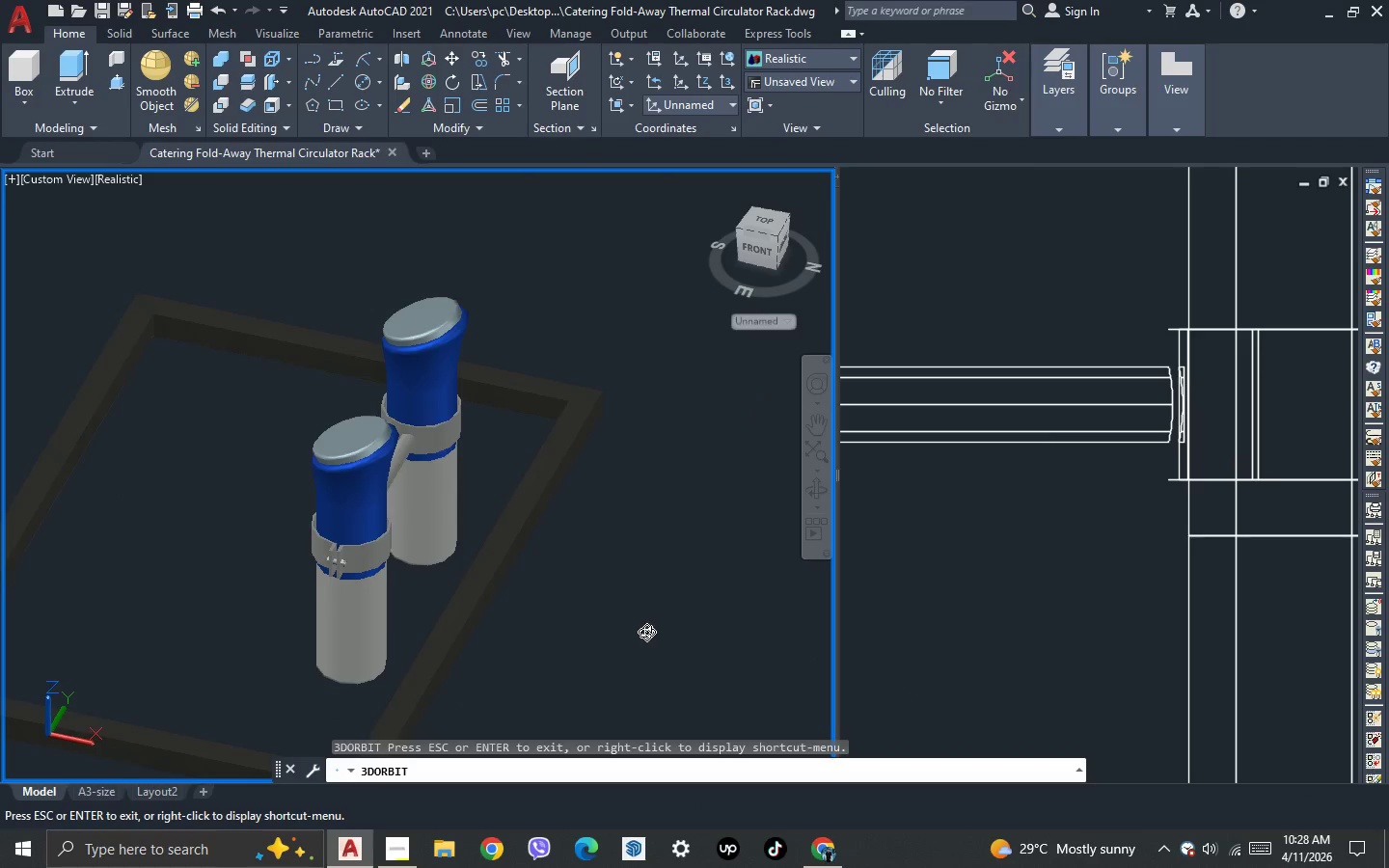 
left_click_drag(start_coordinate=[655, 630], to_coordinate=[491, 658])
 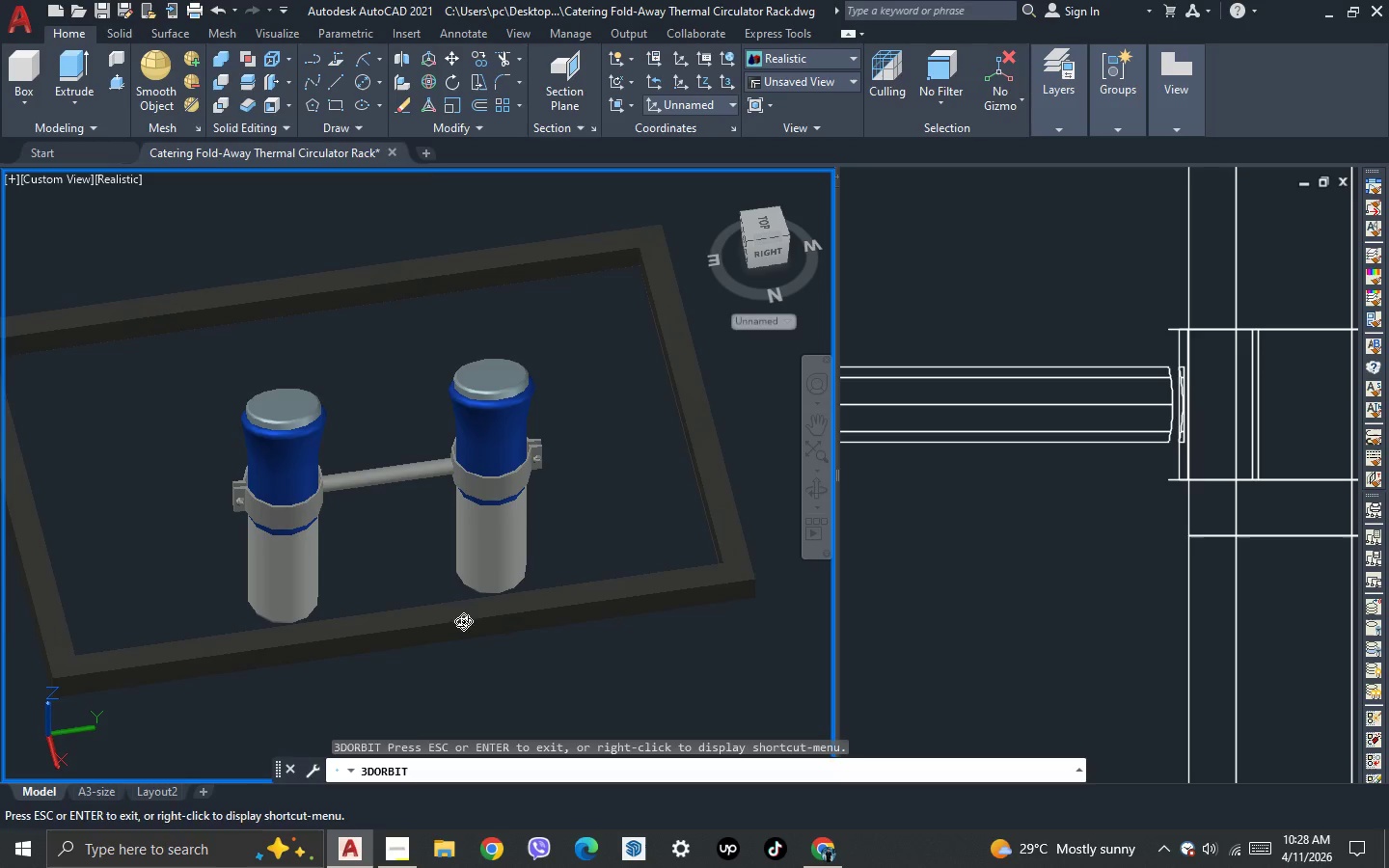 
key(Escape)
 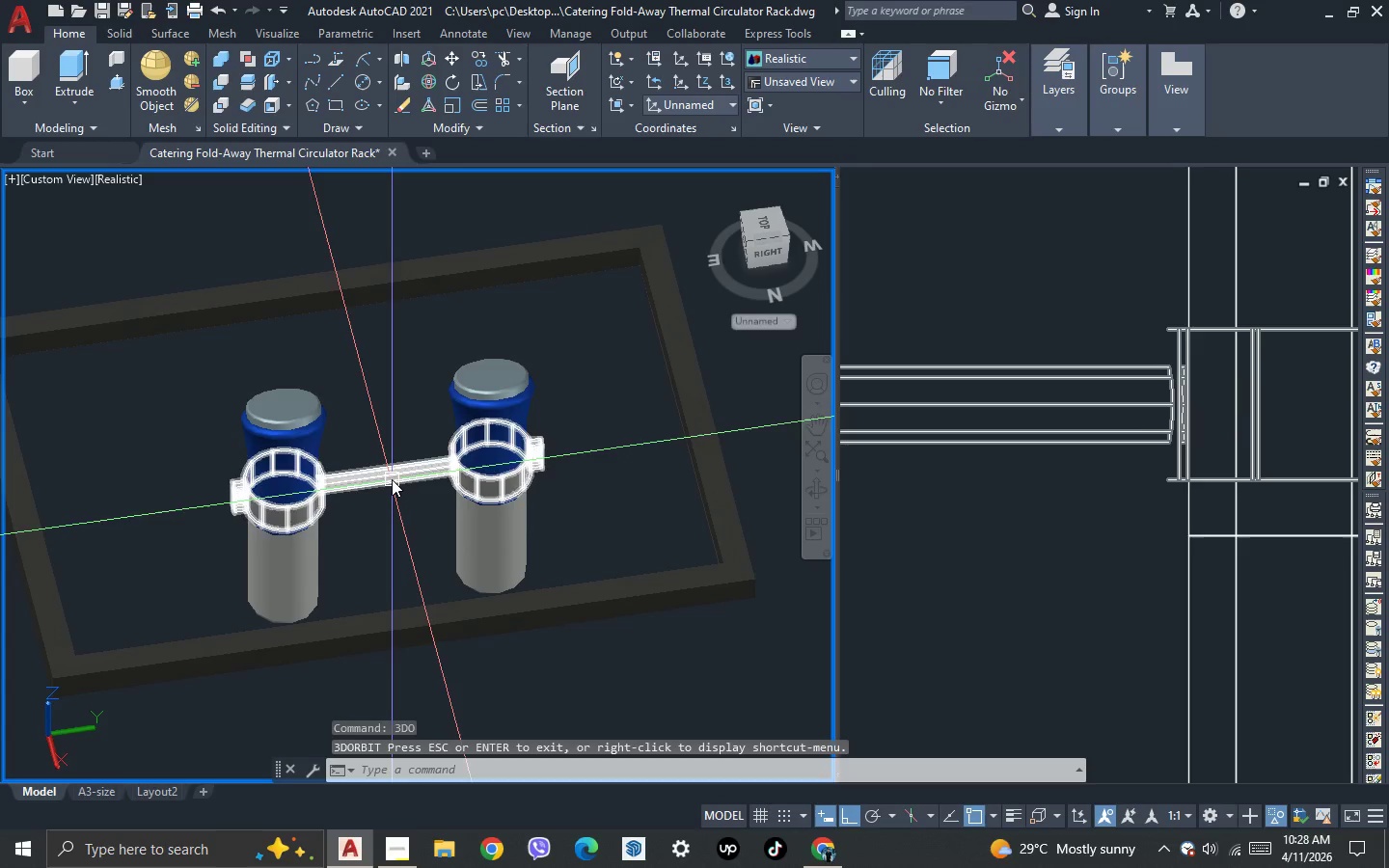 
left_click([392, 479])
 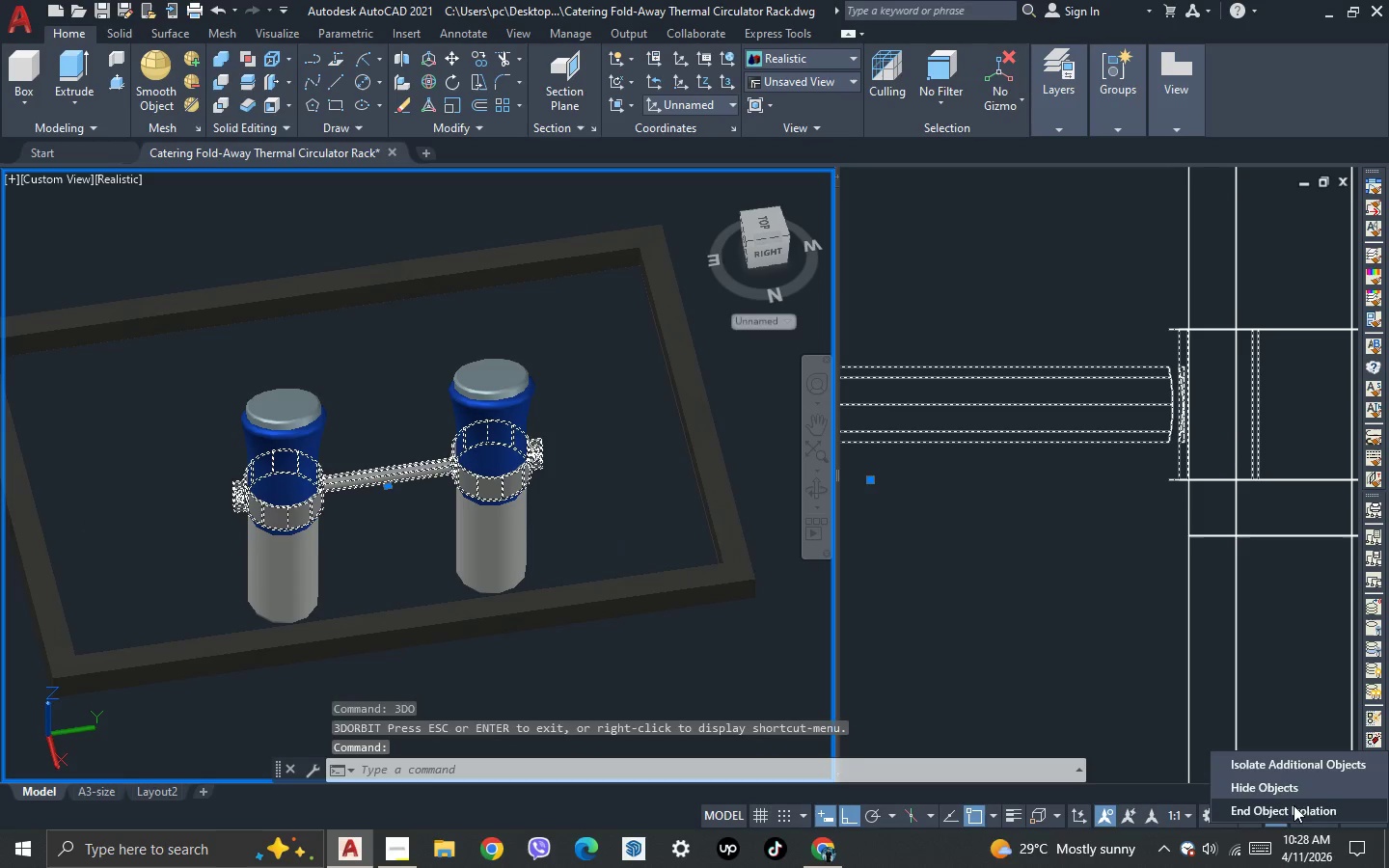 
left_click([1309, 772])
 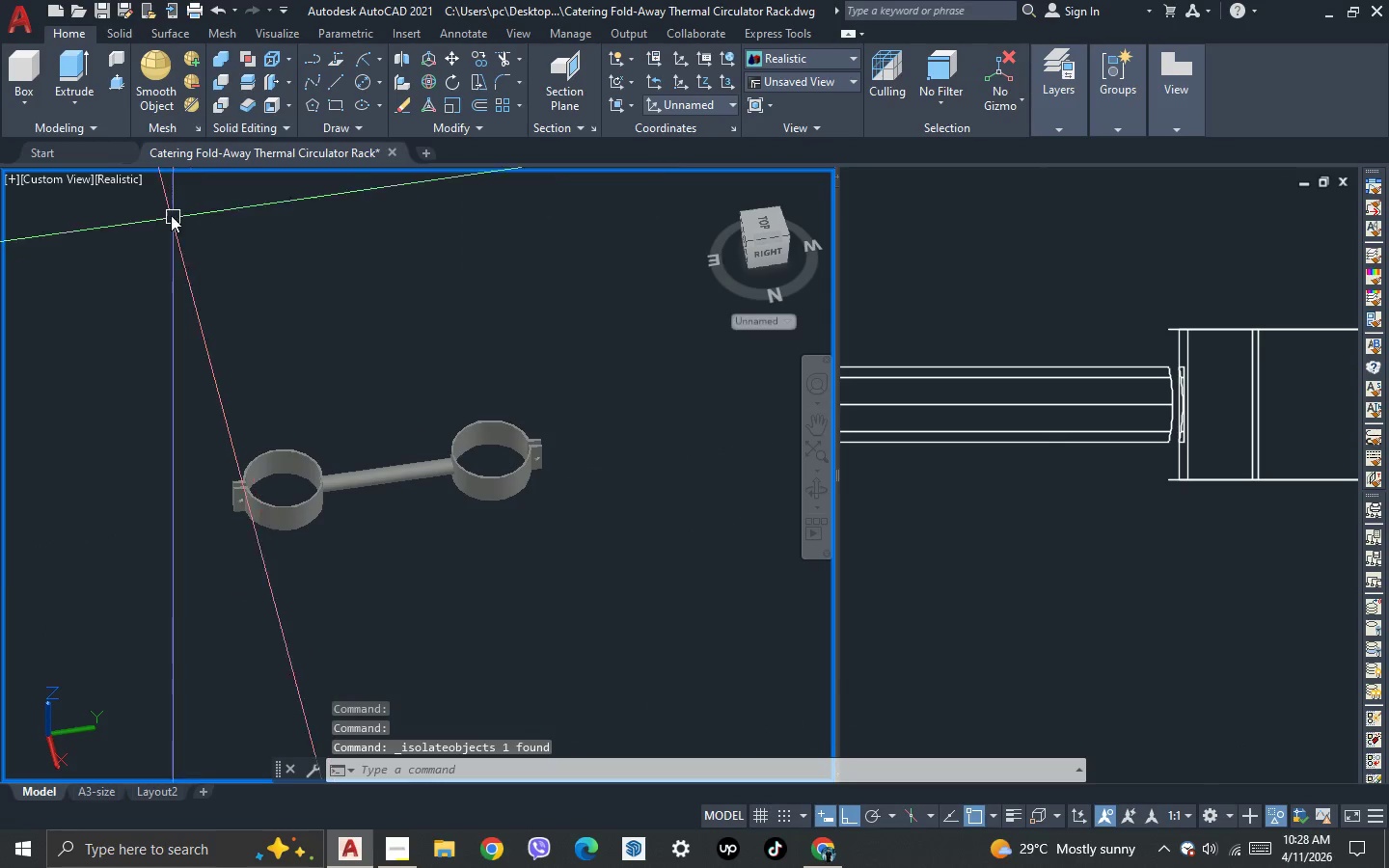 
left_click([108, 179])
 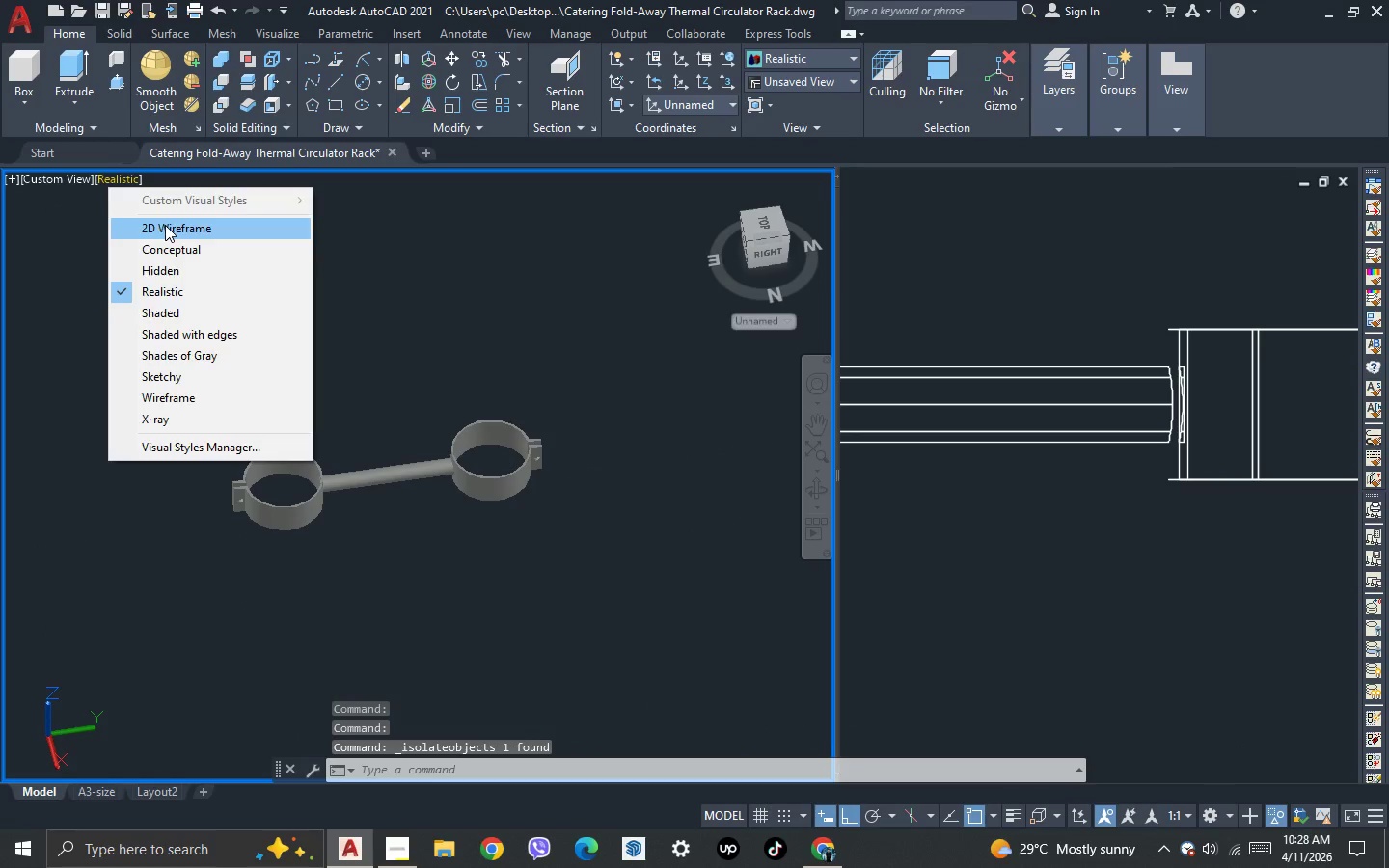 
left_click([165, 225])
 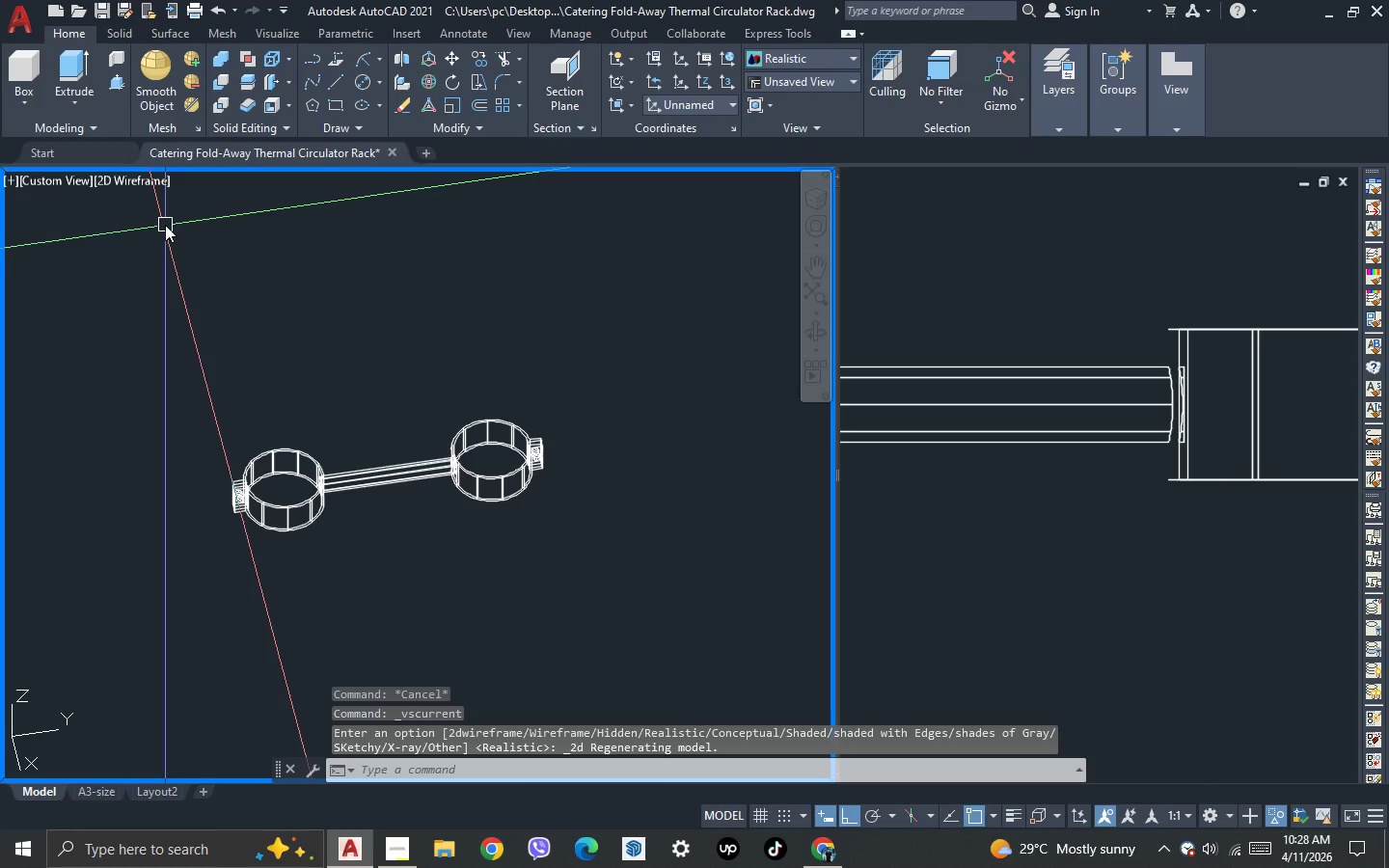 
key(Escape)
 